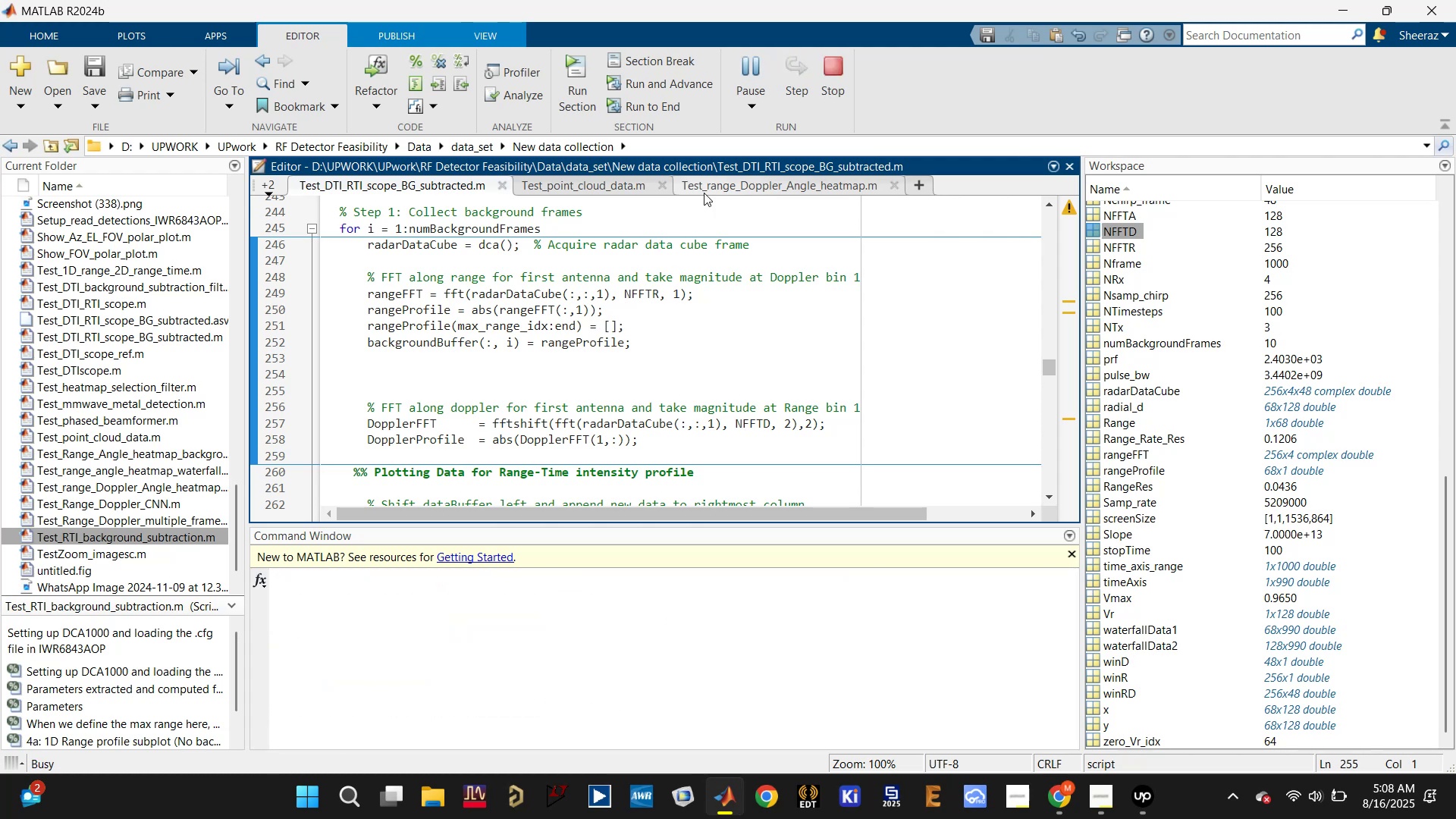 
scroll: coordinate [620, 384], scroll_direction: down, amount: 2.0
 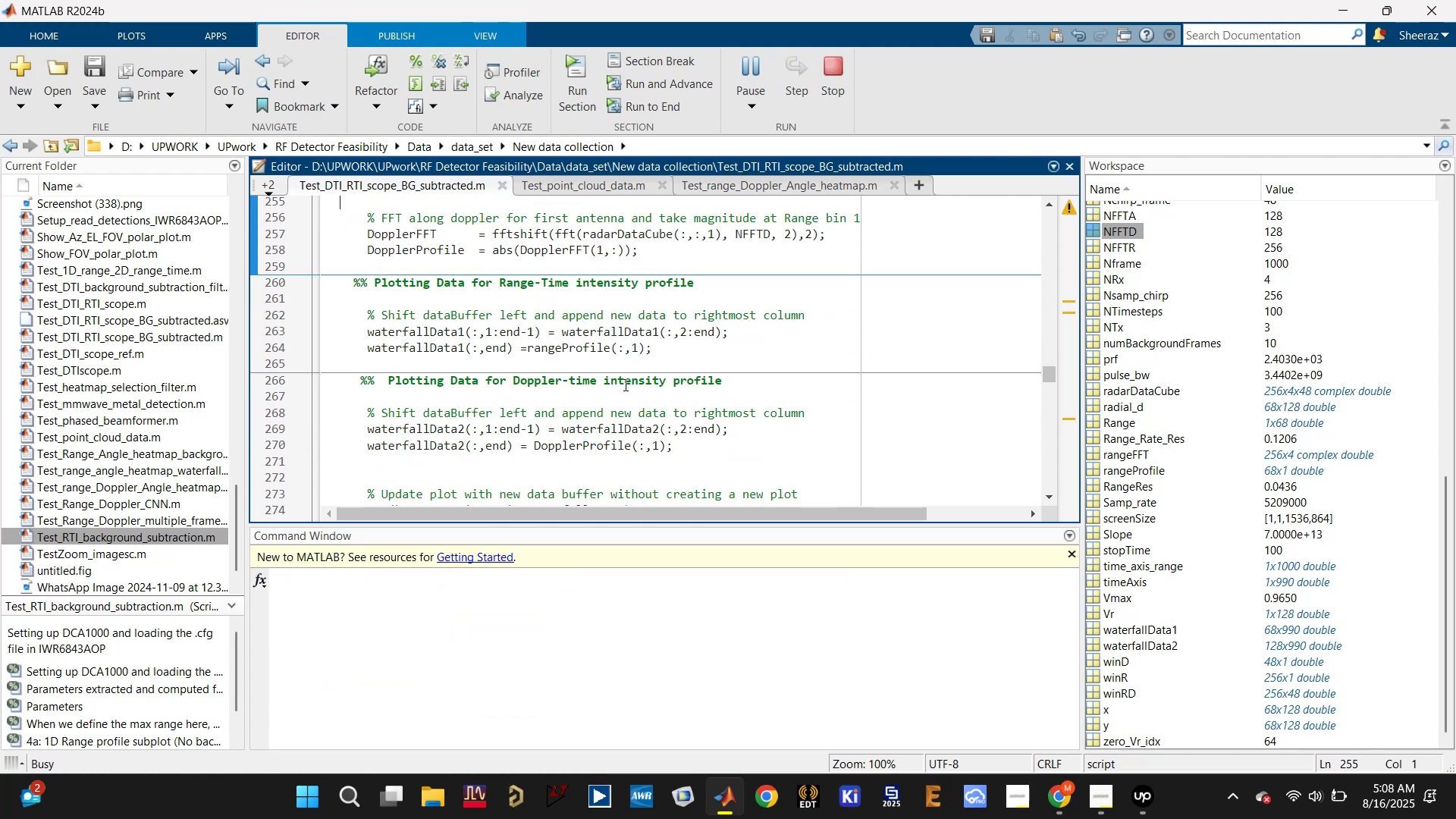 
scroll: coordinate [608, 391], scroll_direction: up, amount: 4.0
 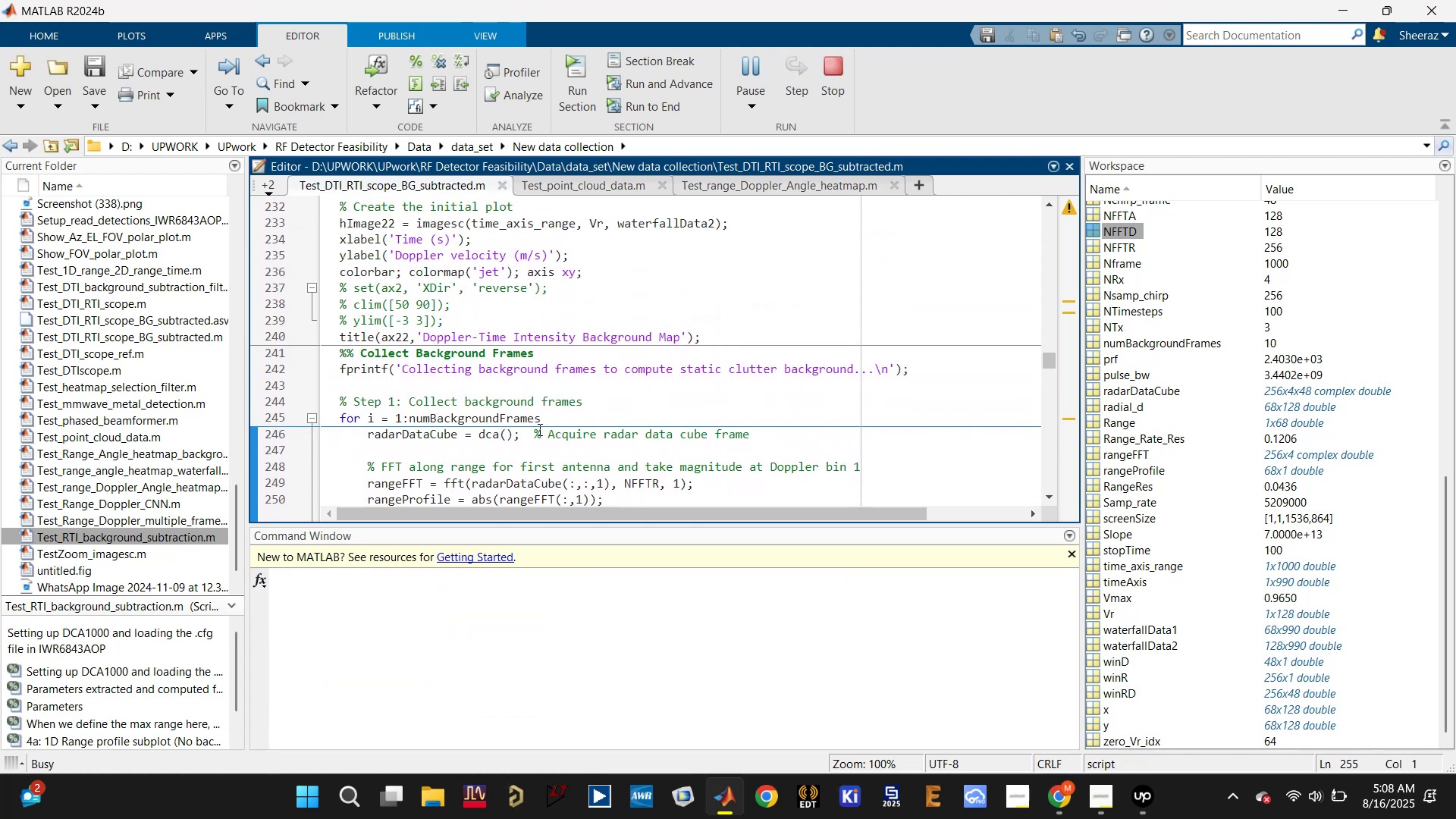 
left_click([525, 419])
 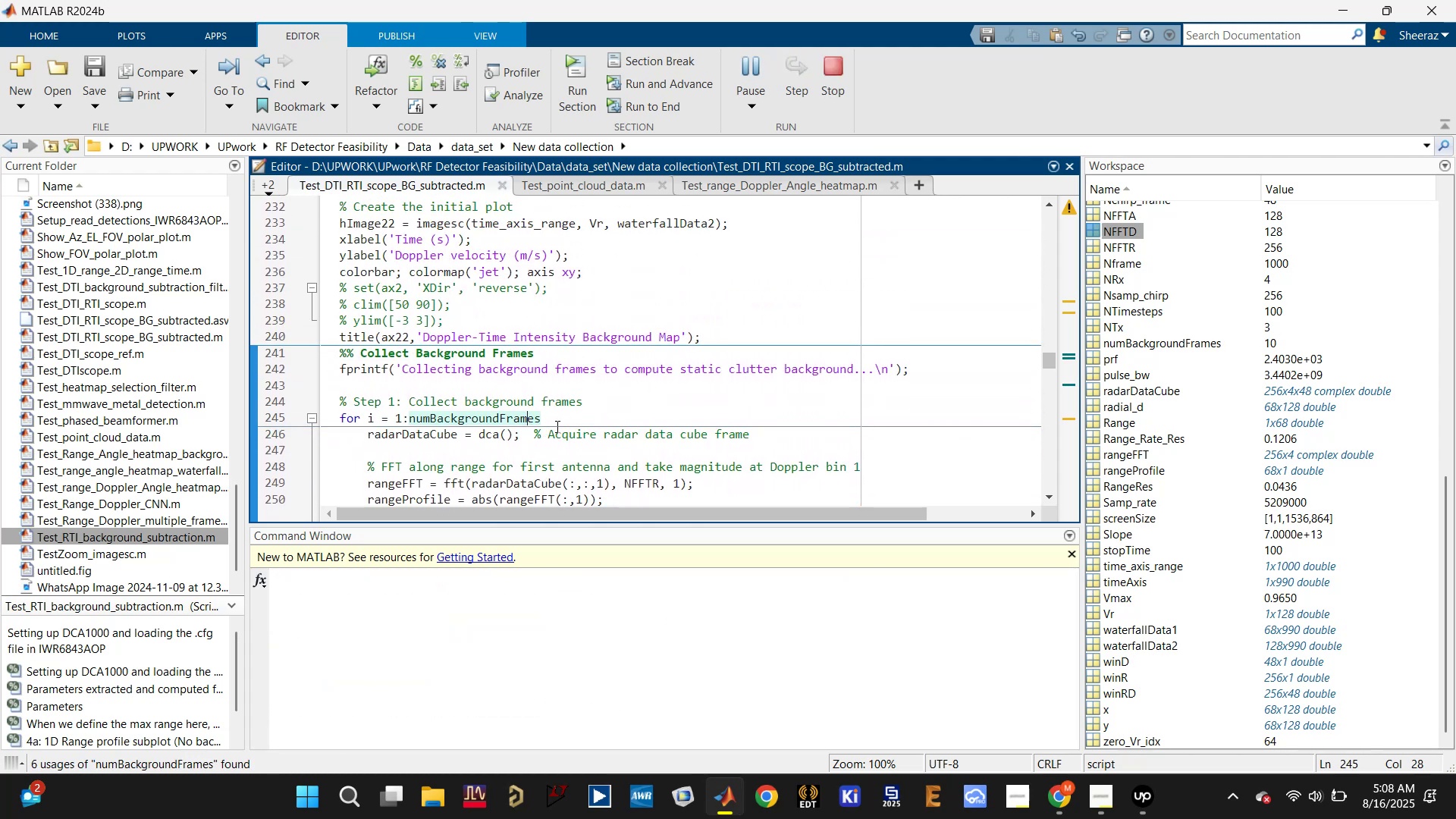 
scroll: coordinate [597, 436], scroll_direction: down, amount: 5.0
 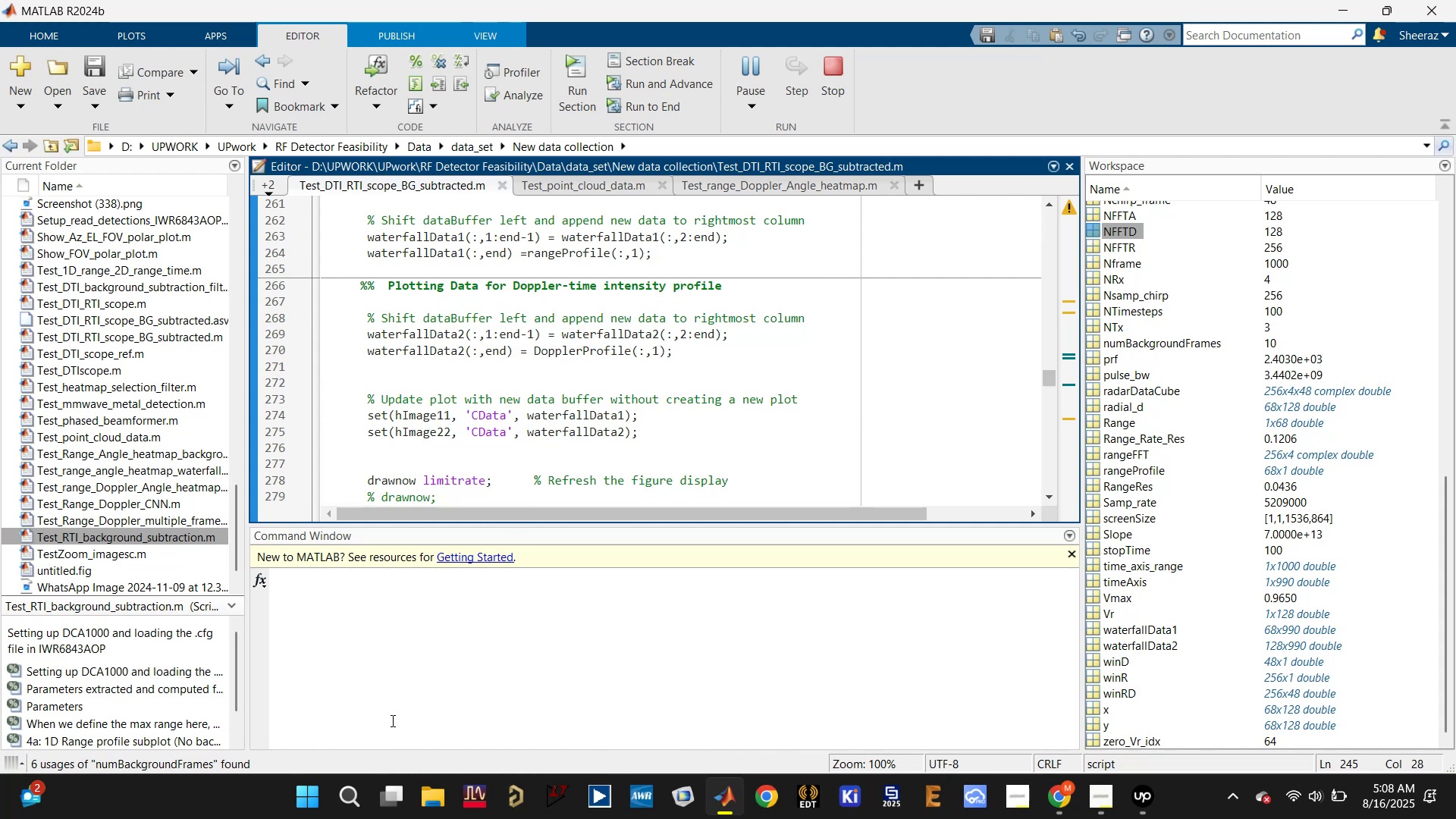 
wait(17.87)
 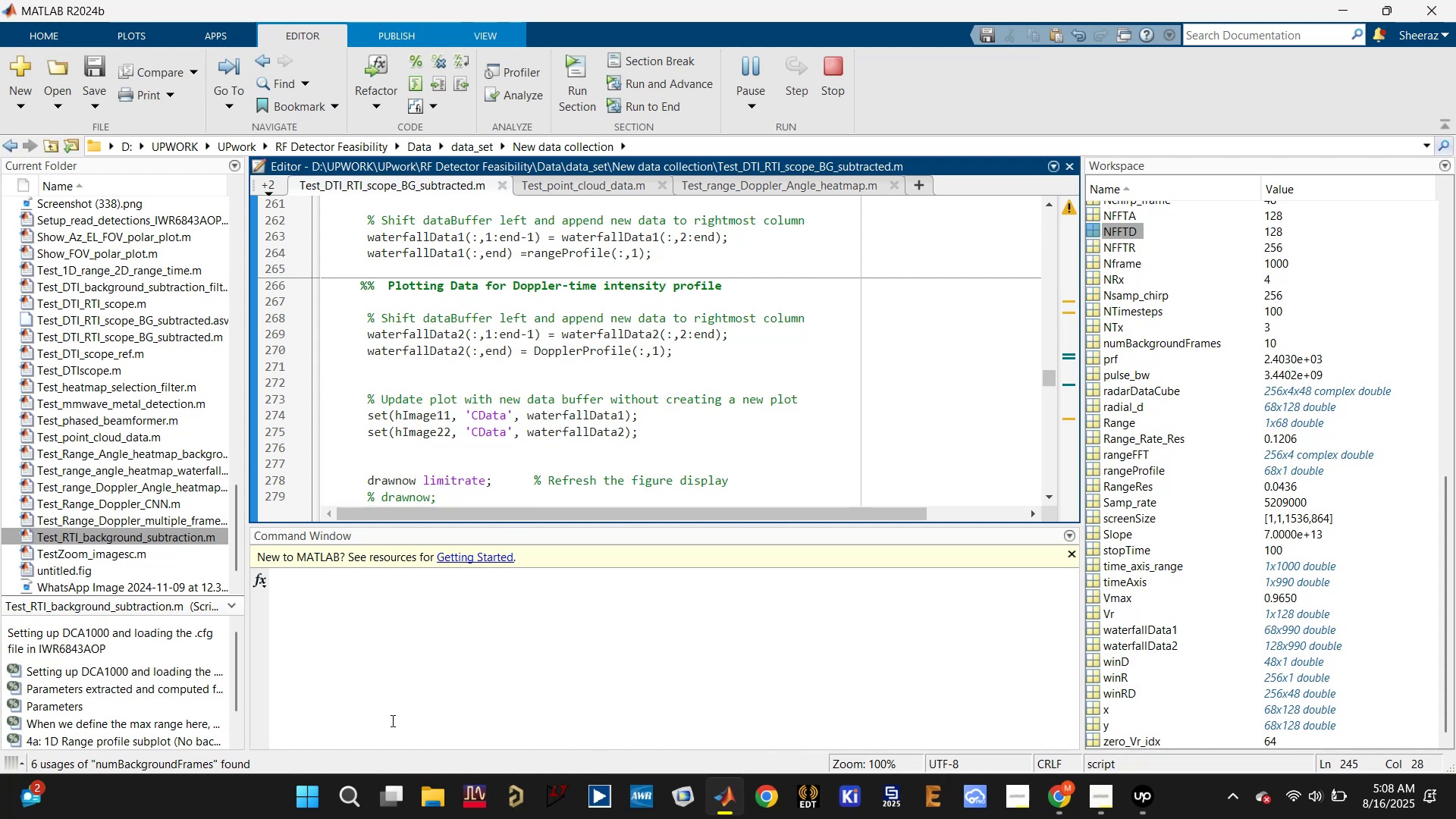 
left_click([821, 450])
 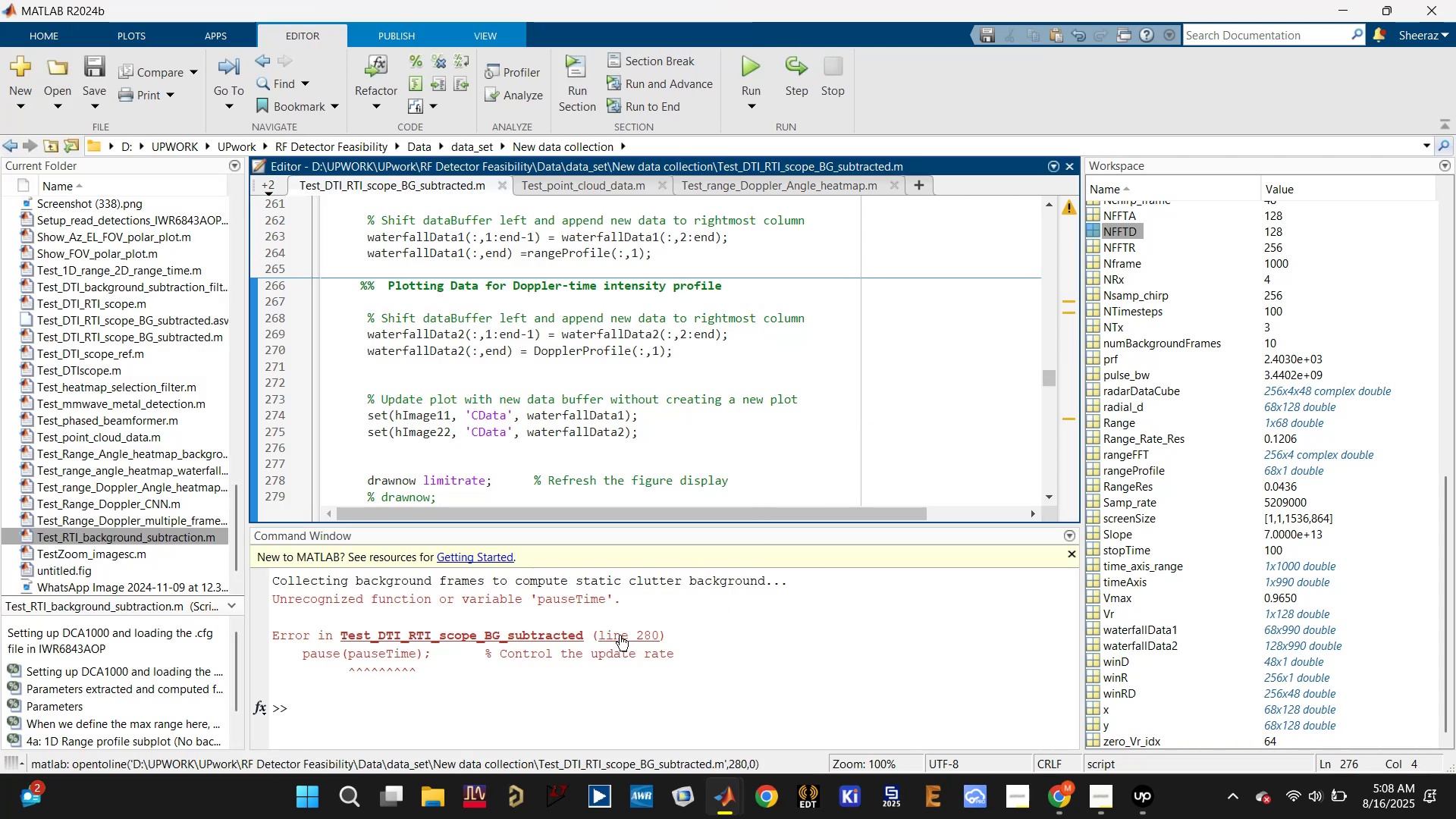 
left_click([621, 633])
 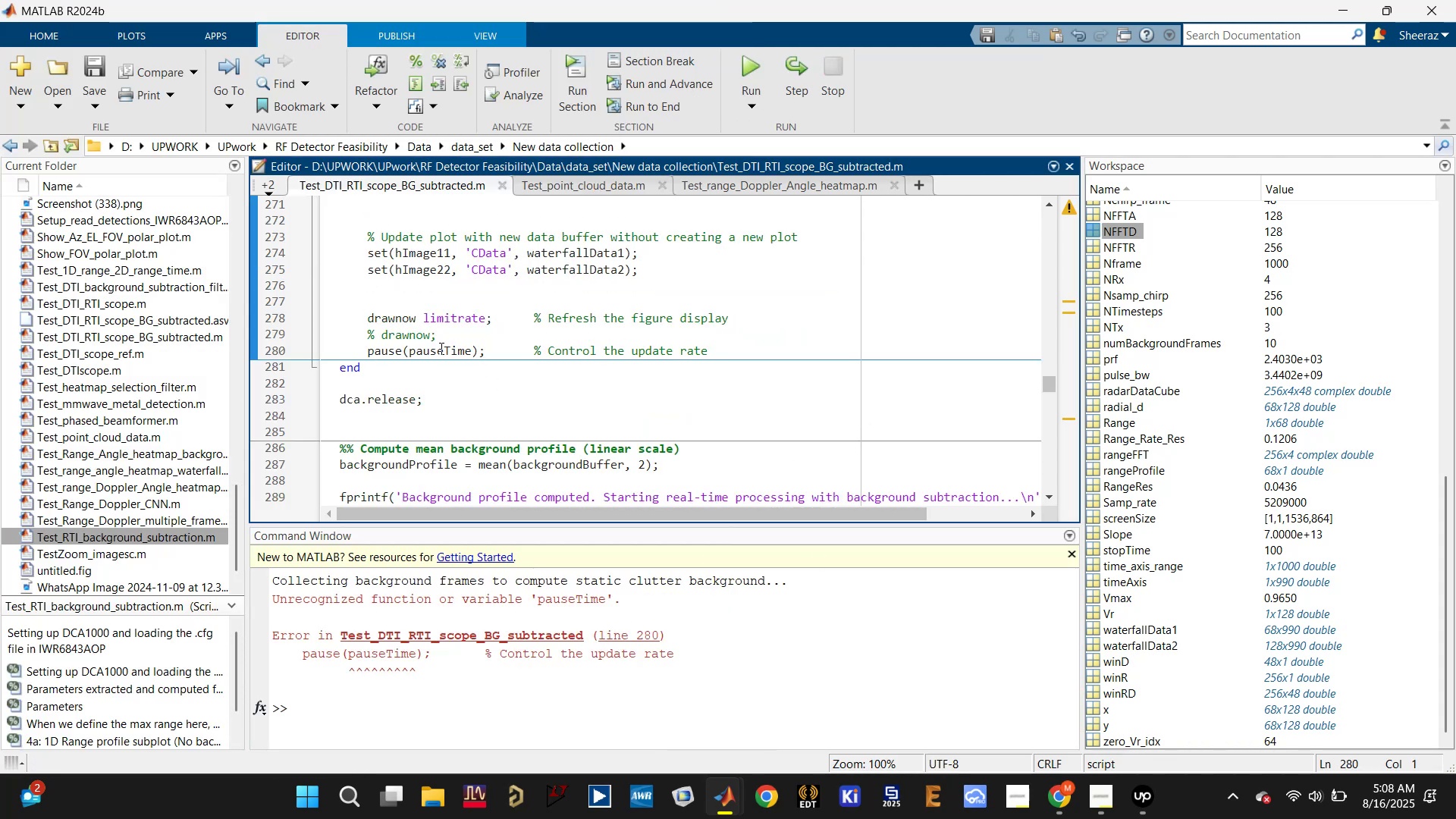 
double_click([440, 348])
 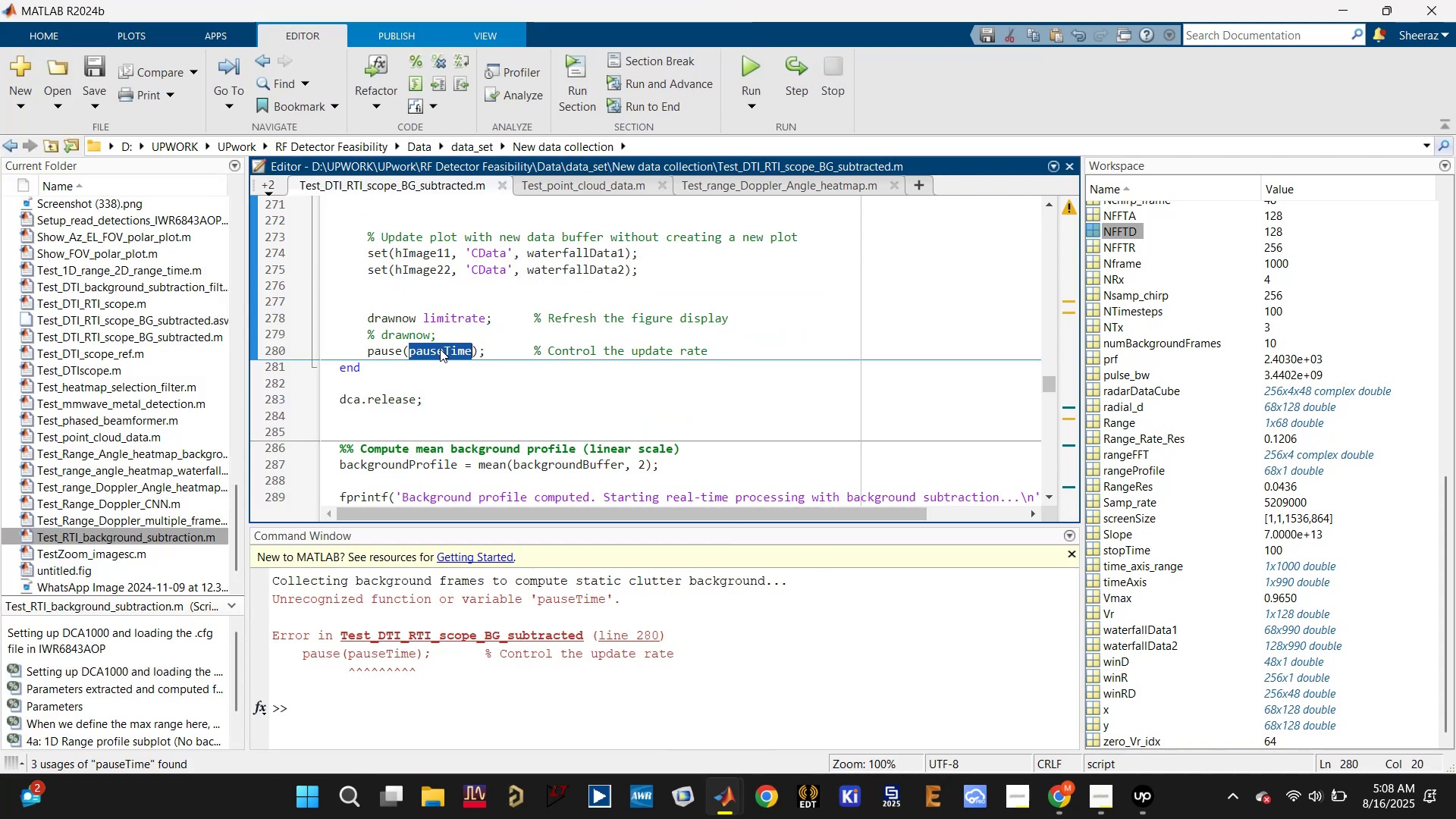 
key(Control+C)
 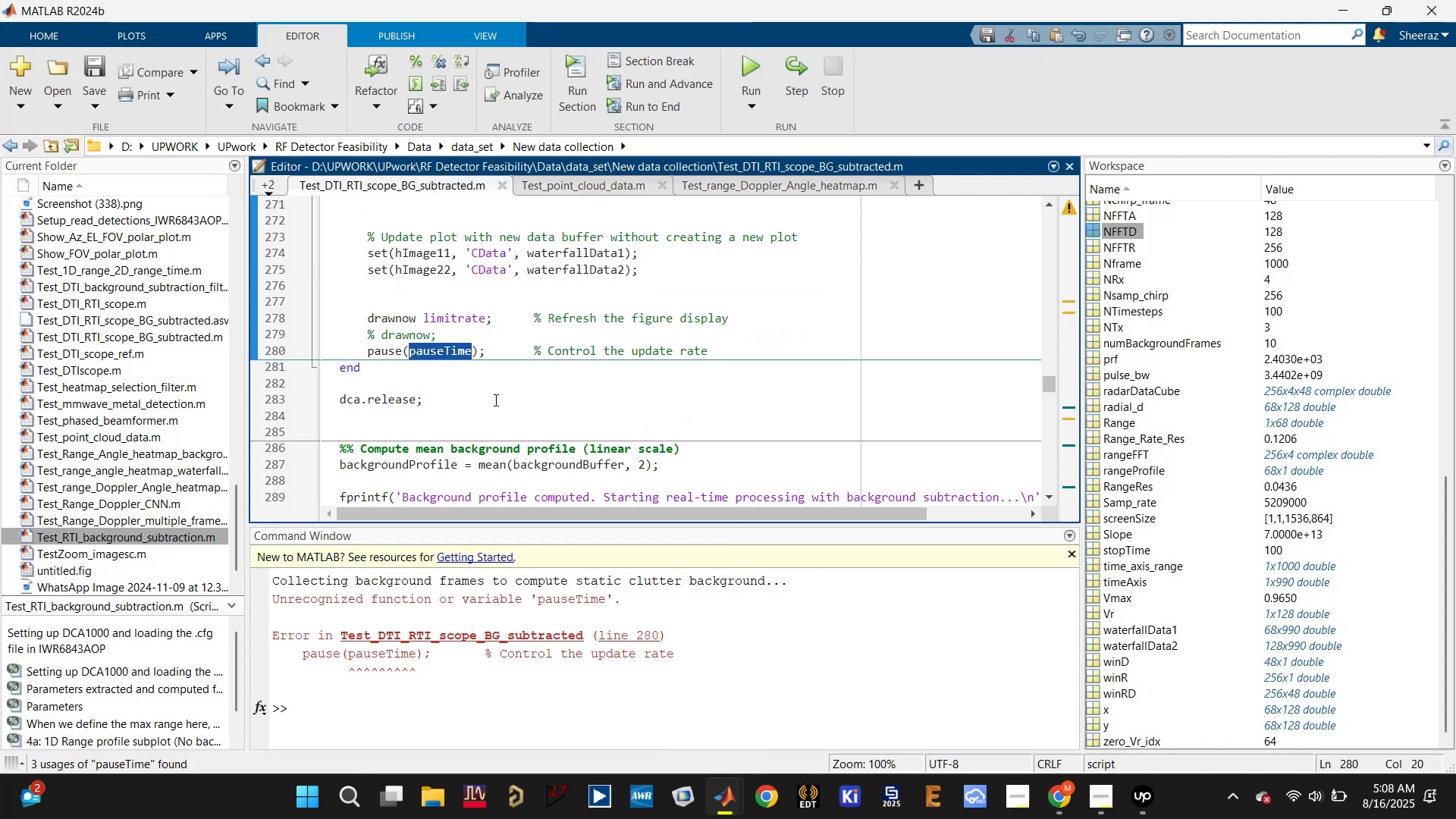 
scroll: coordinate [433, 394], scroll_direction: up, amount: 10.0
 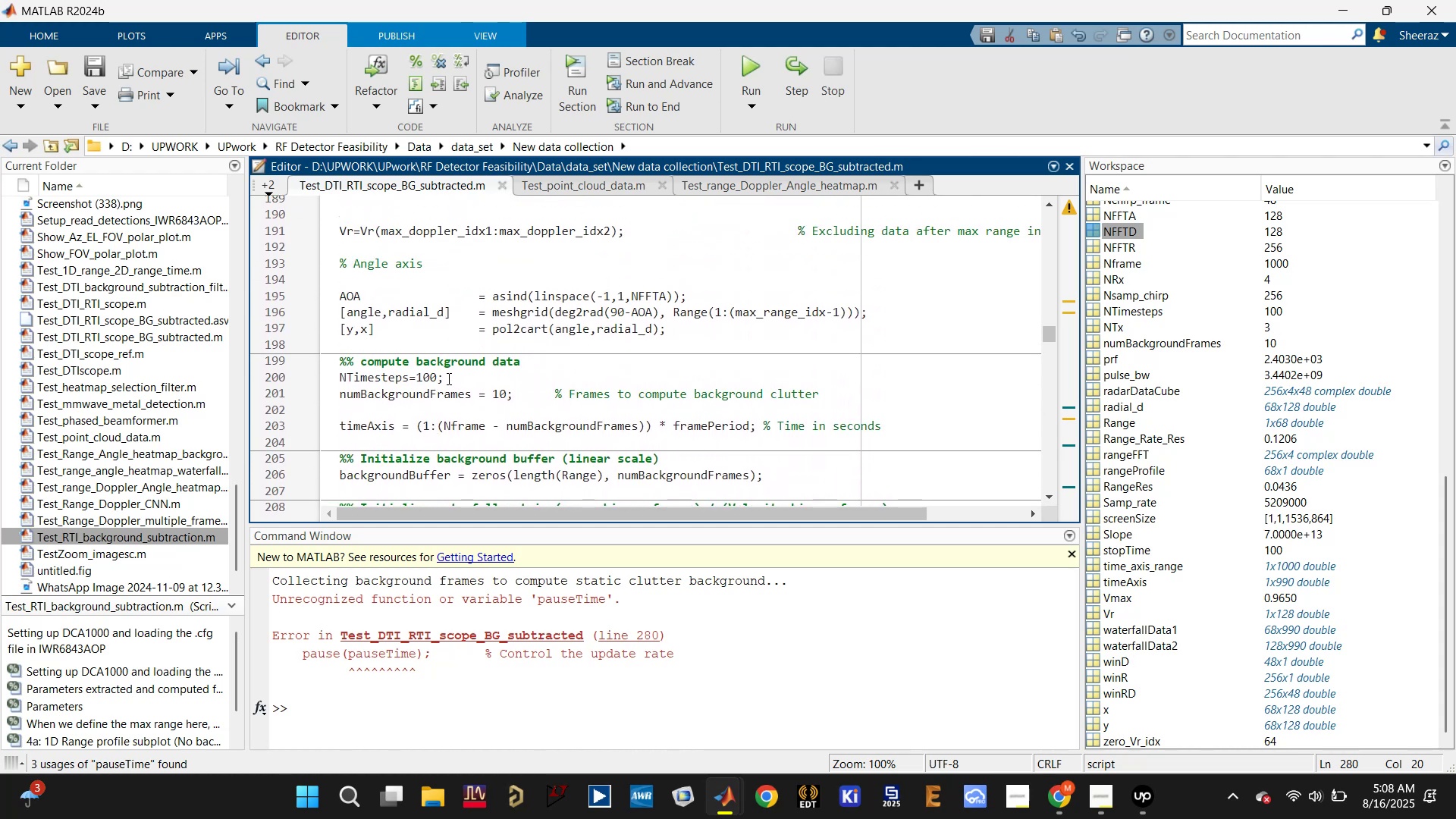 
left_click([433, 388])
 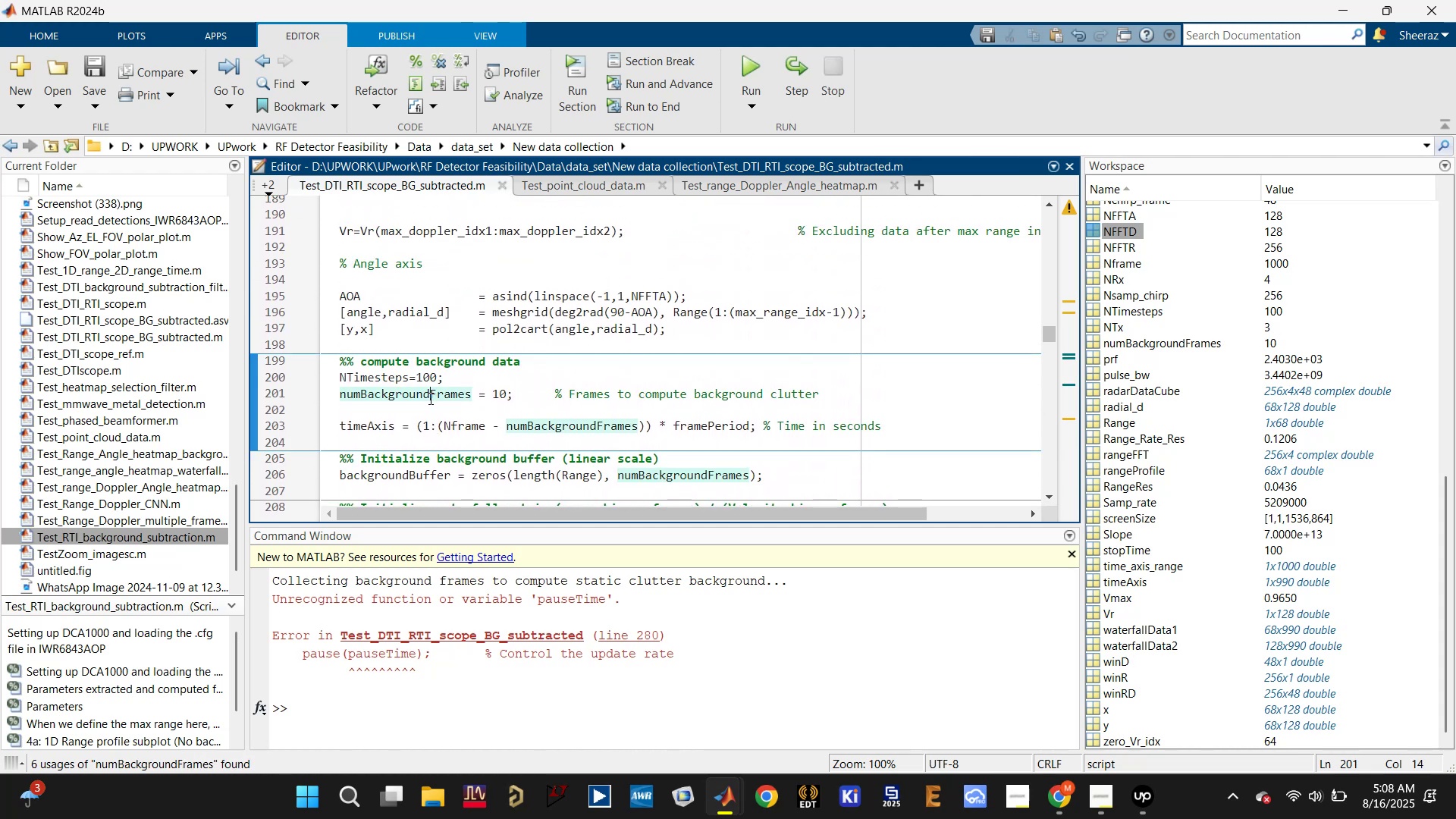 
scroll: coordinate [428, 401], scroll_direction: down, amount: 8.0
 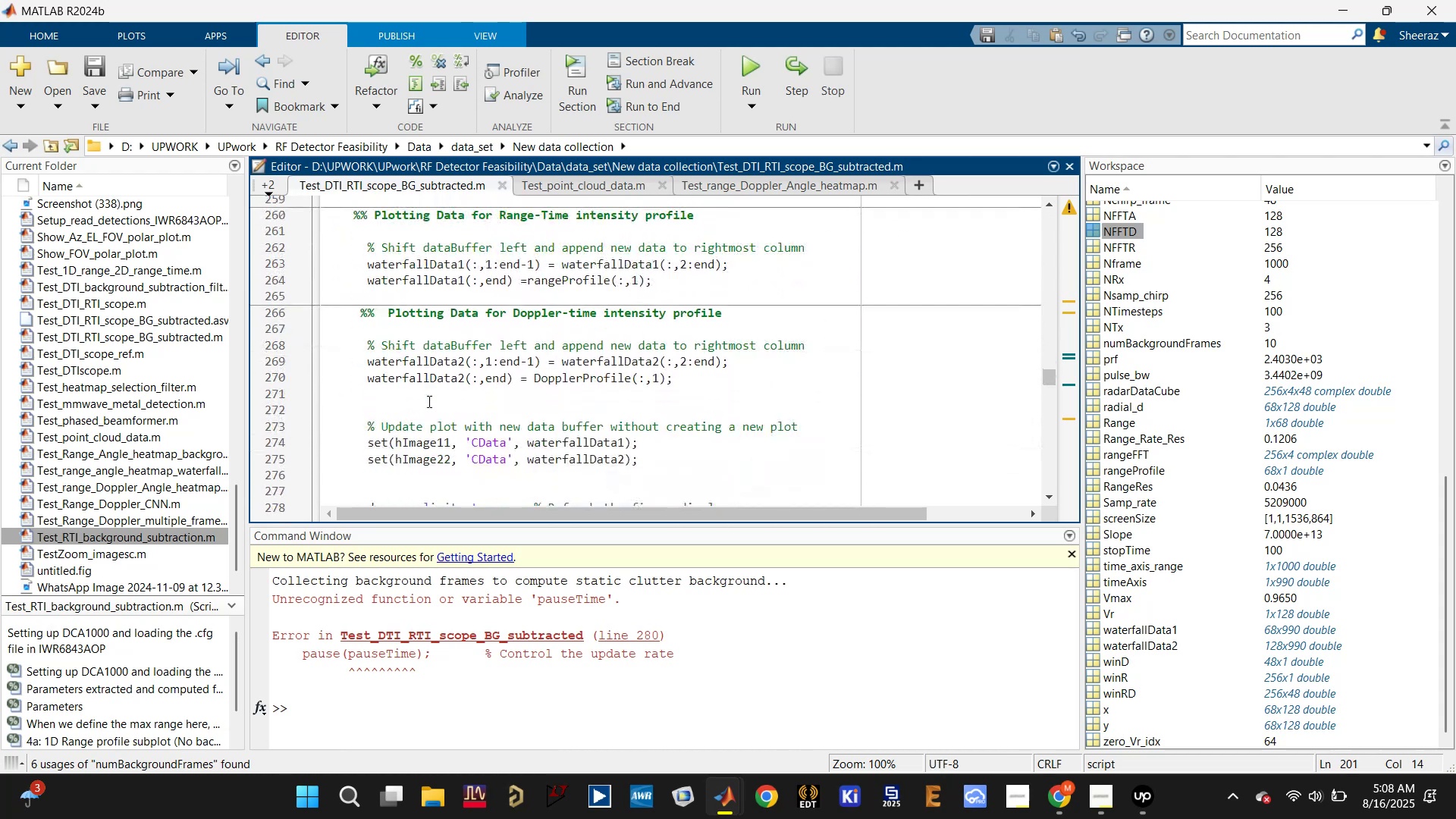 
scroll: coordinate [428, 401], scroll_direction: up, amount: 5.0
 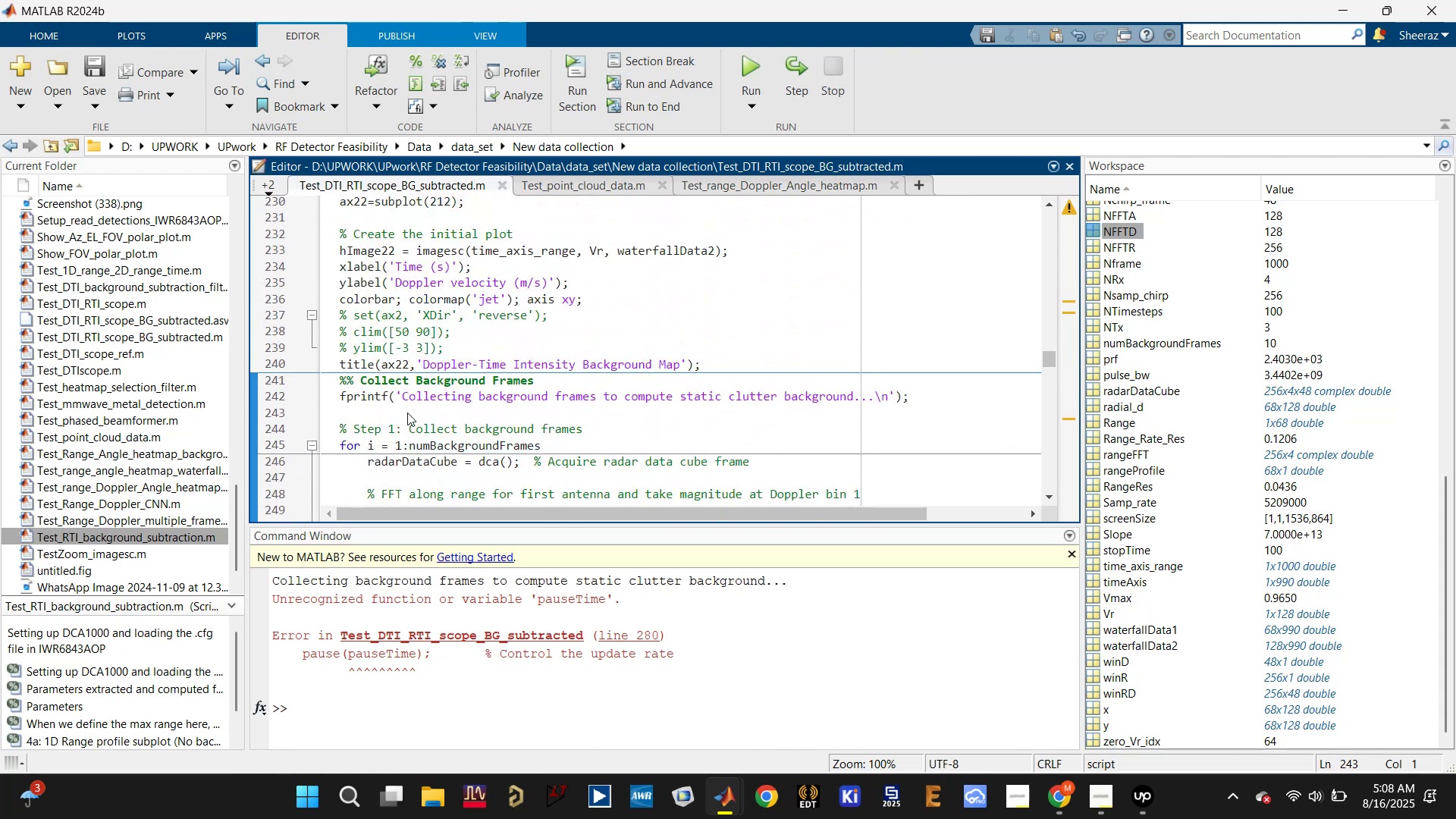 
key(Control+V)
 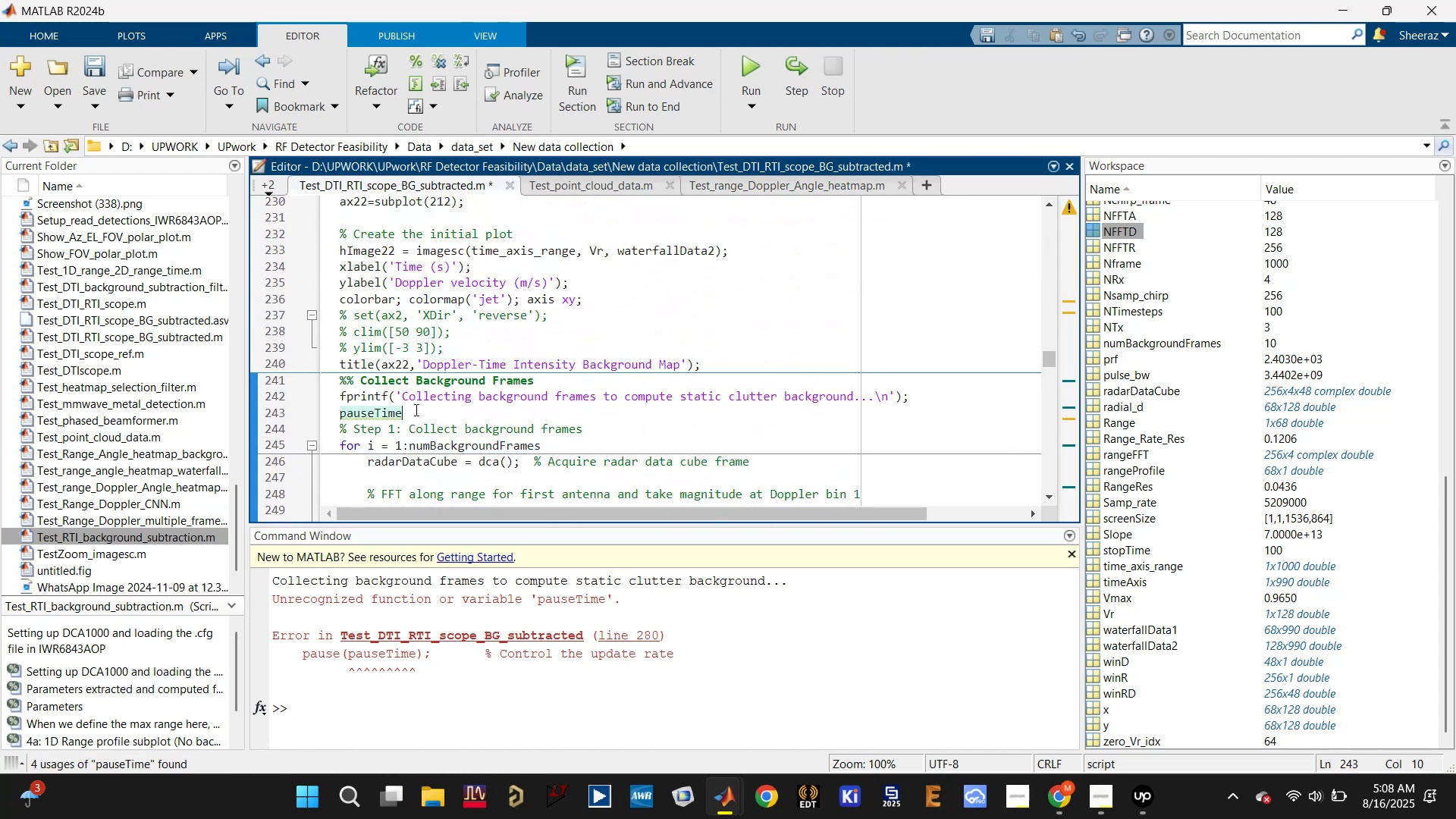 
type(-0.01;)
 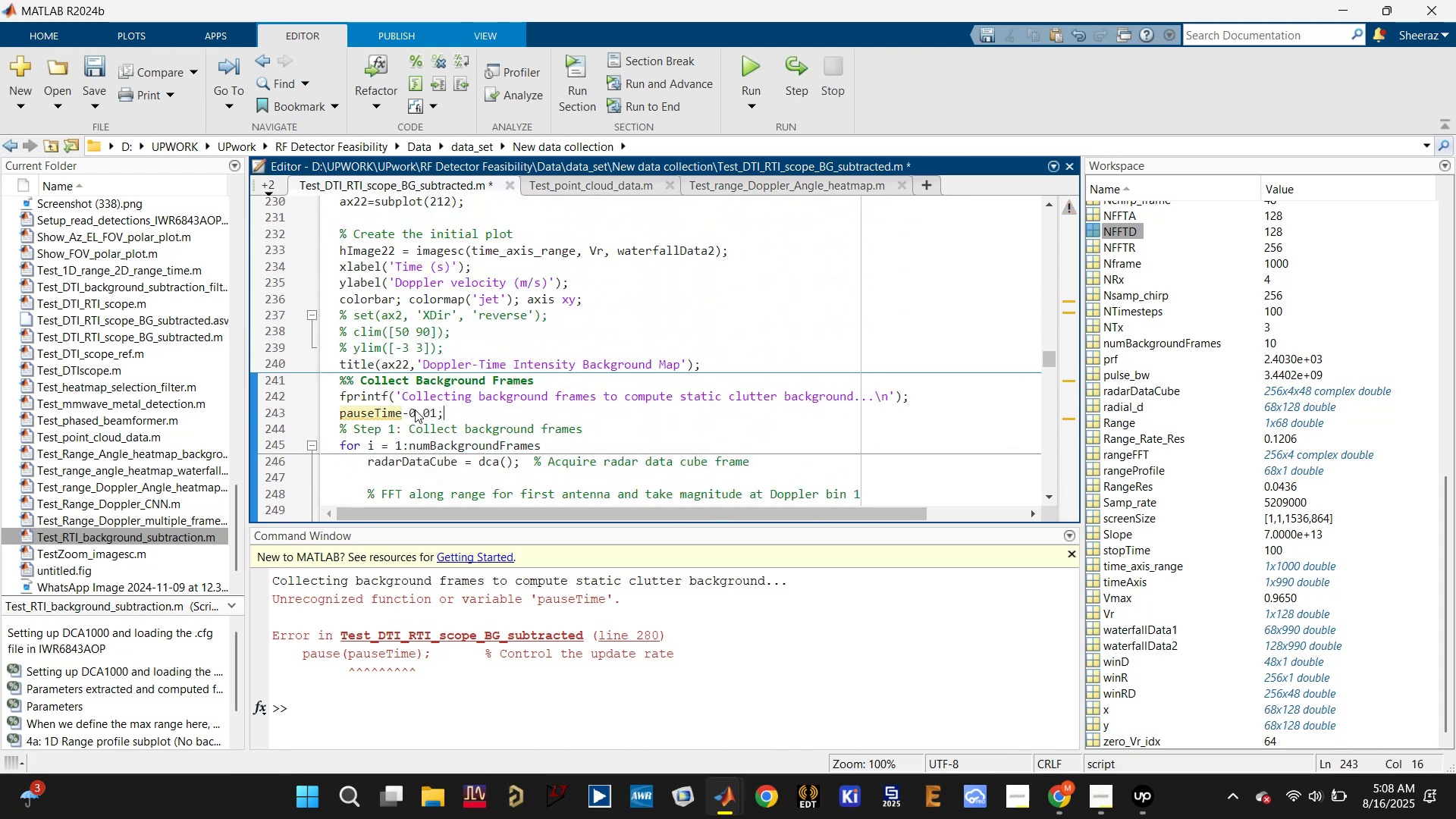 
key(Control+F)
 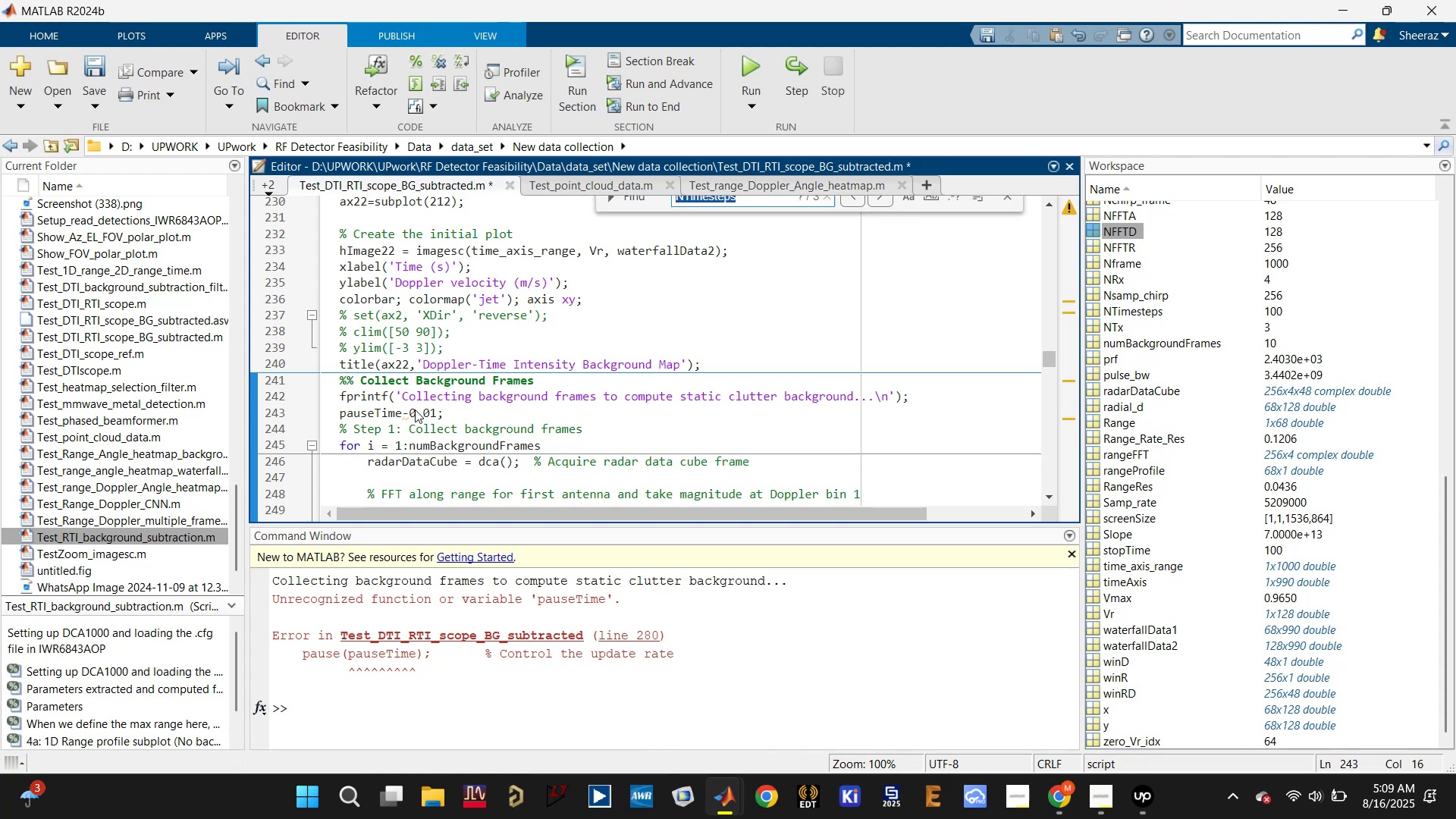 
type(stoptime)
 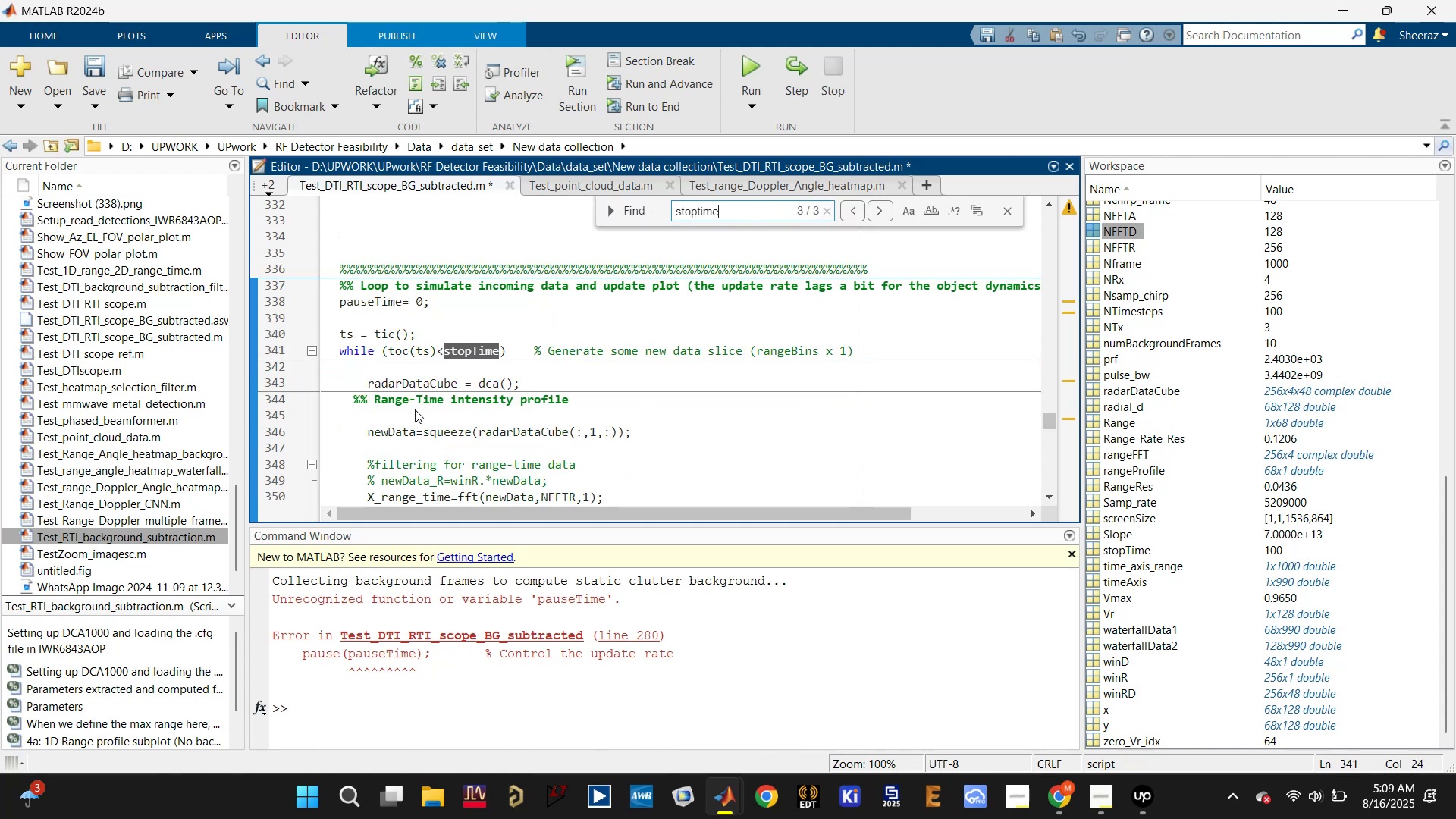 
key(Enter)
 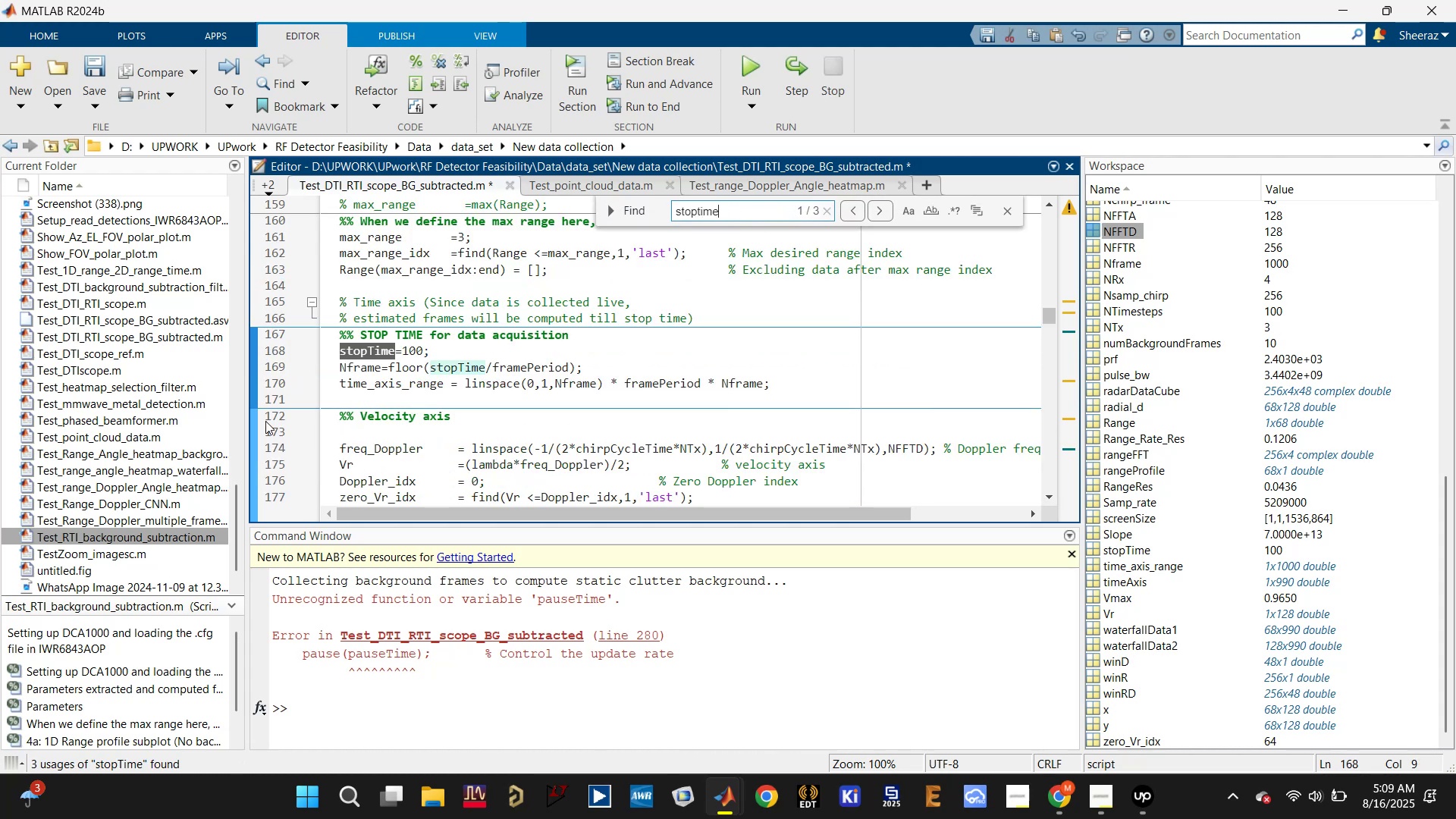 
left_click([434, 353])
 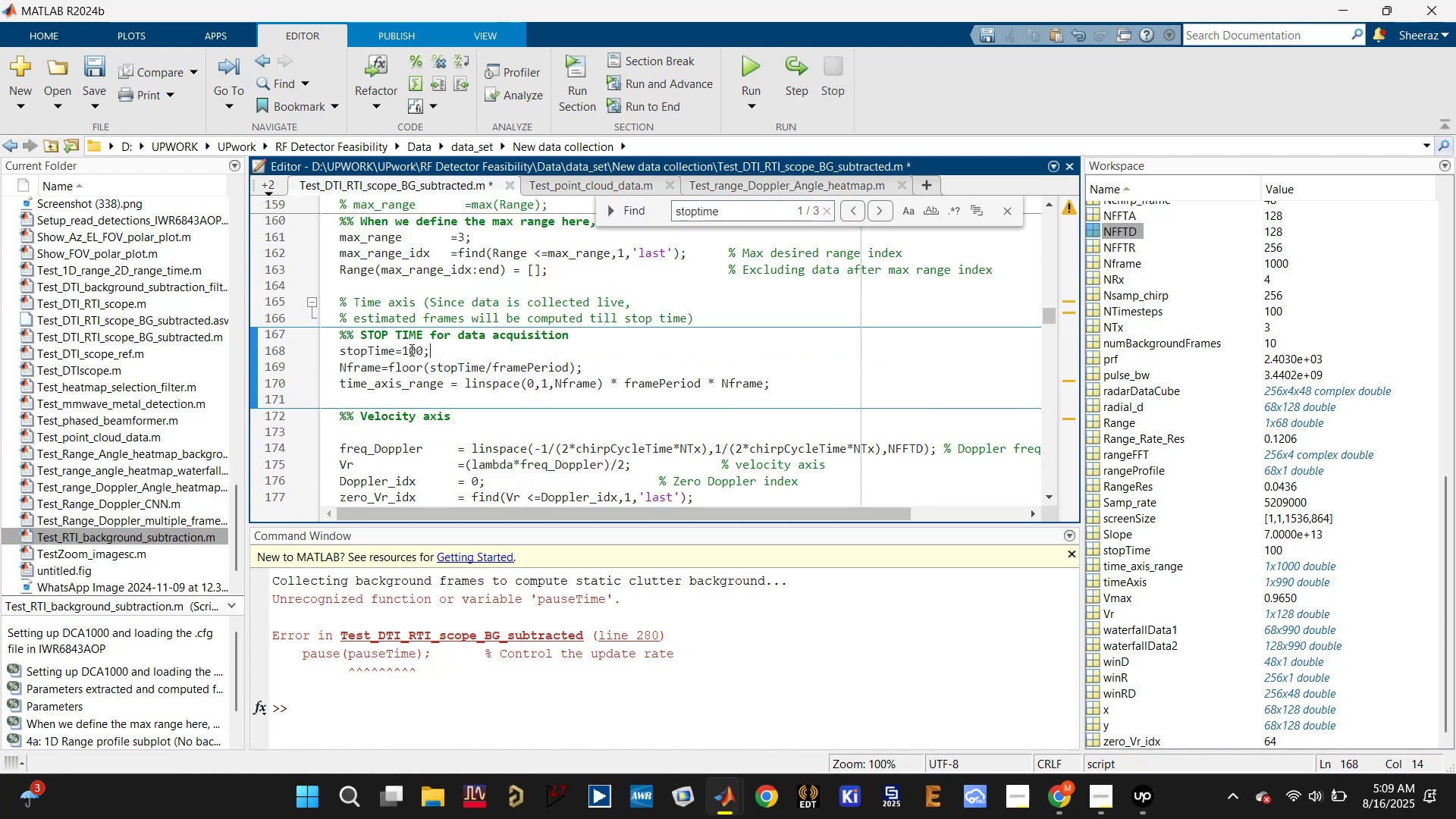 
scroll: coordinate [456, 398], scroll_direction: down, amount: 3.0
 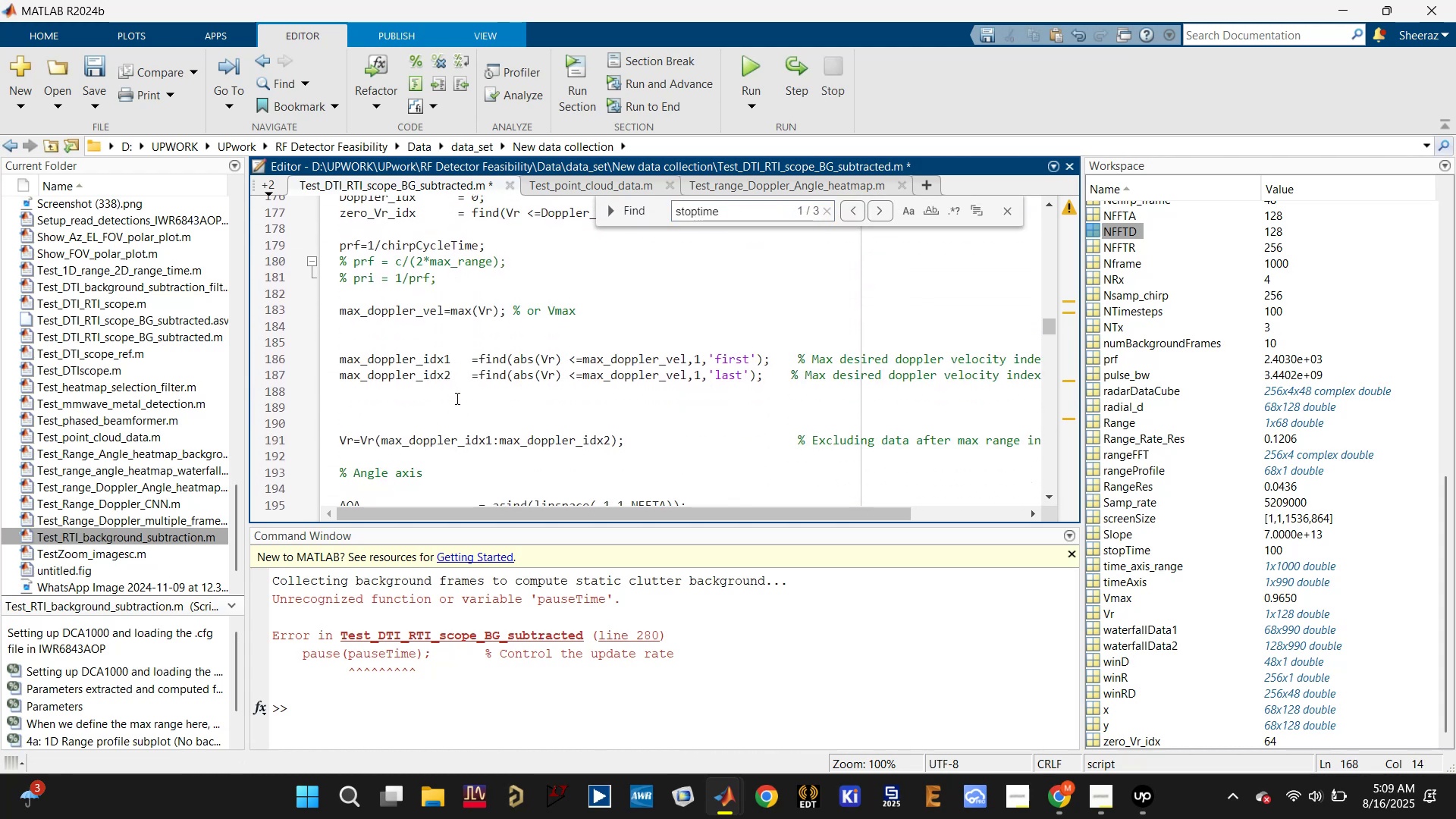 
scroll: coordinate [456, 398], scroll_direction: up, amount: 2.0
 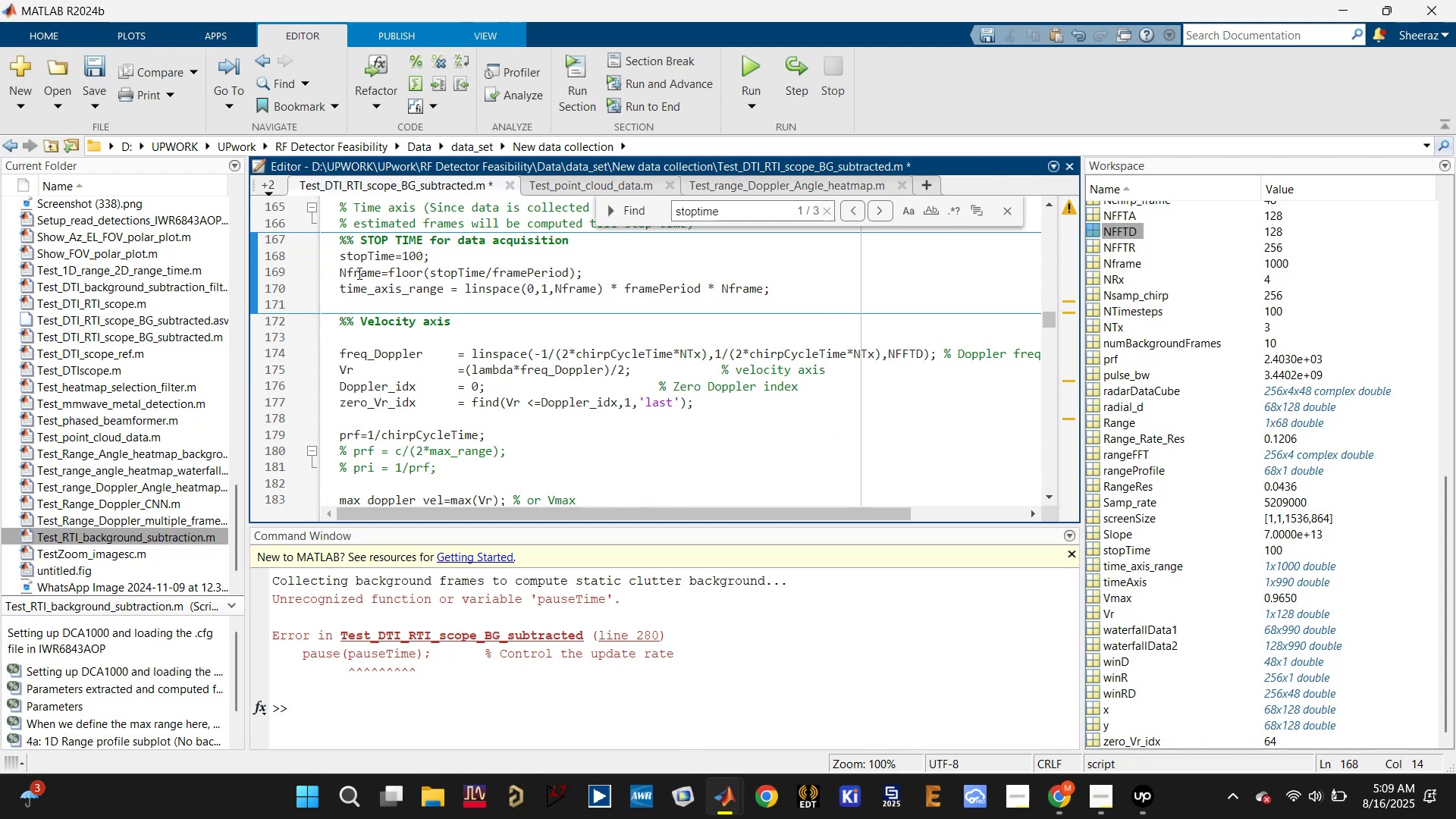 
double_click([375, 291])
 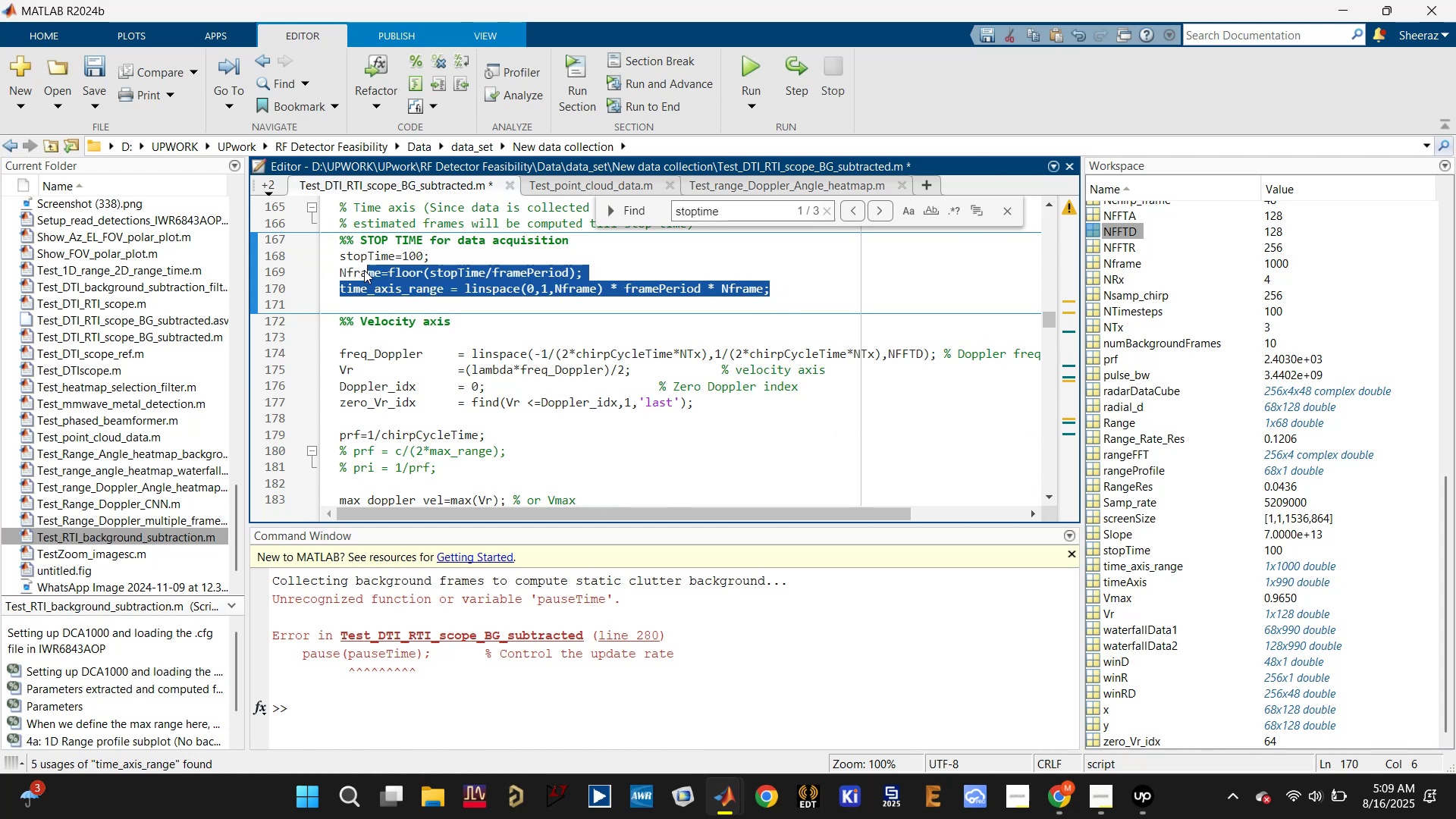 
key(Control+X)
 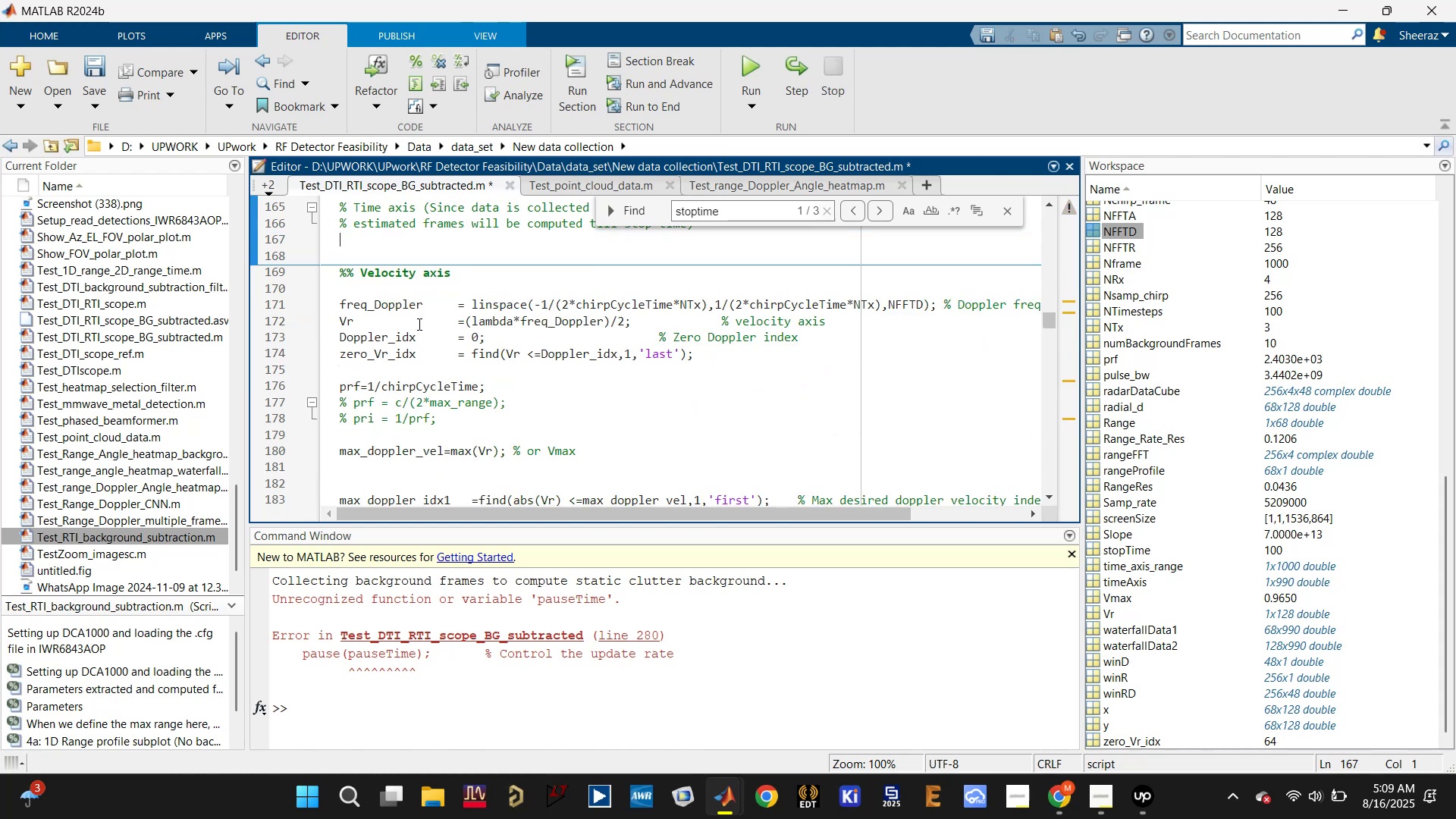 
scroll: coordinate [376, 323], scroll_direction: down, amount: 8.0
 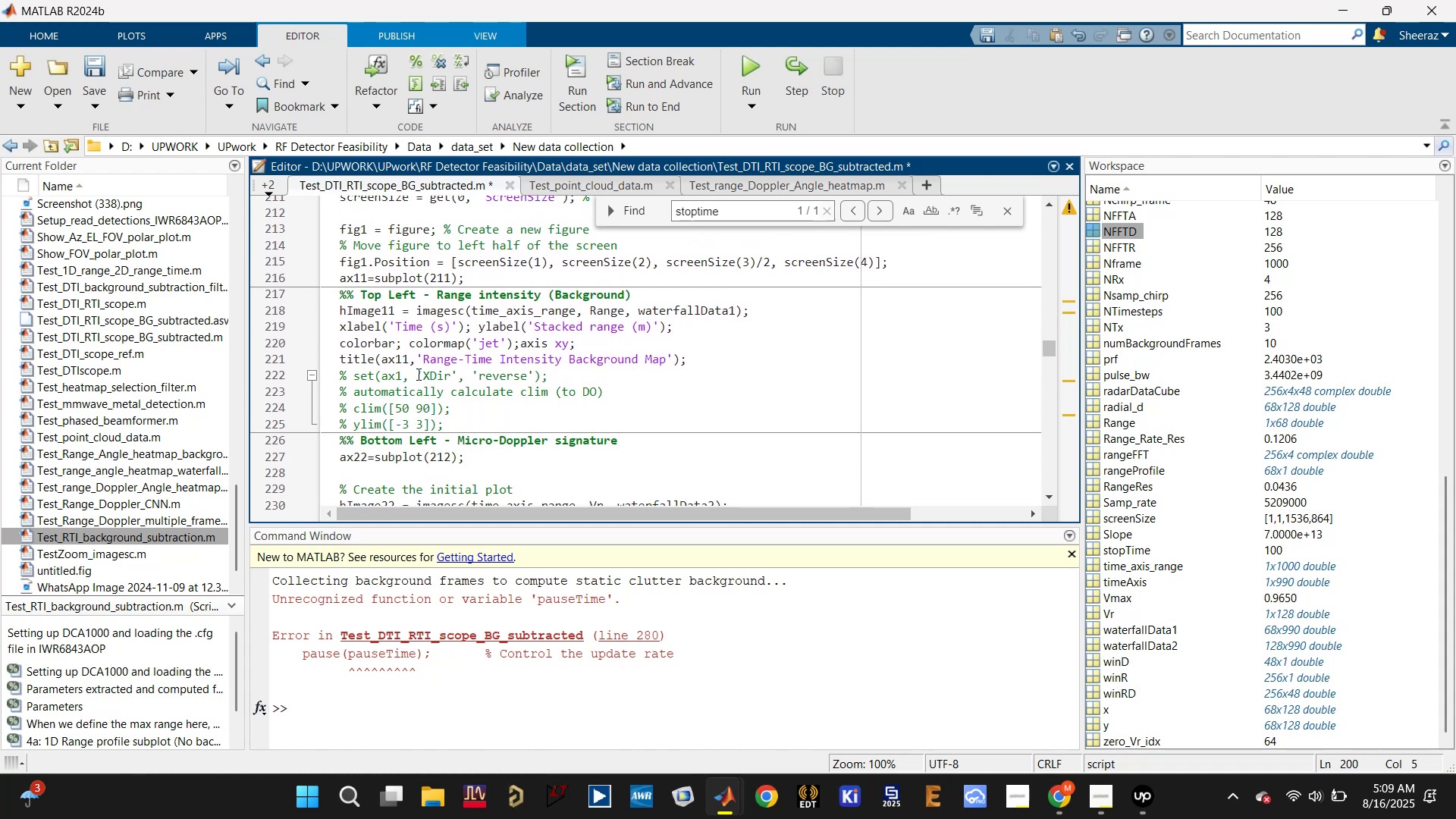 
scroll: coordinate [415, 379], scroll_direction: up, amount: 3.0
 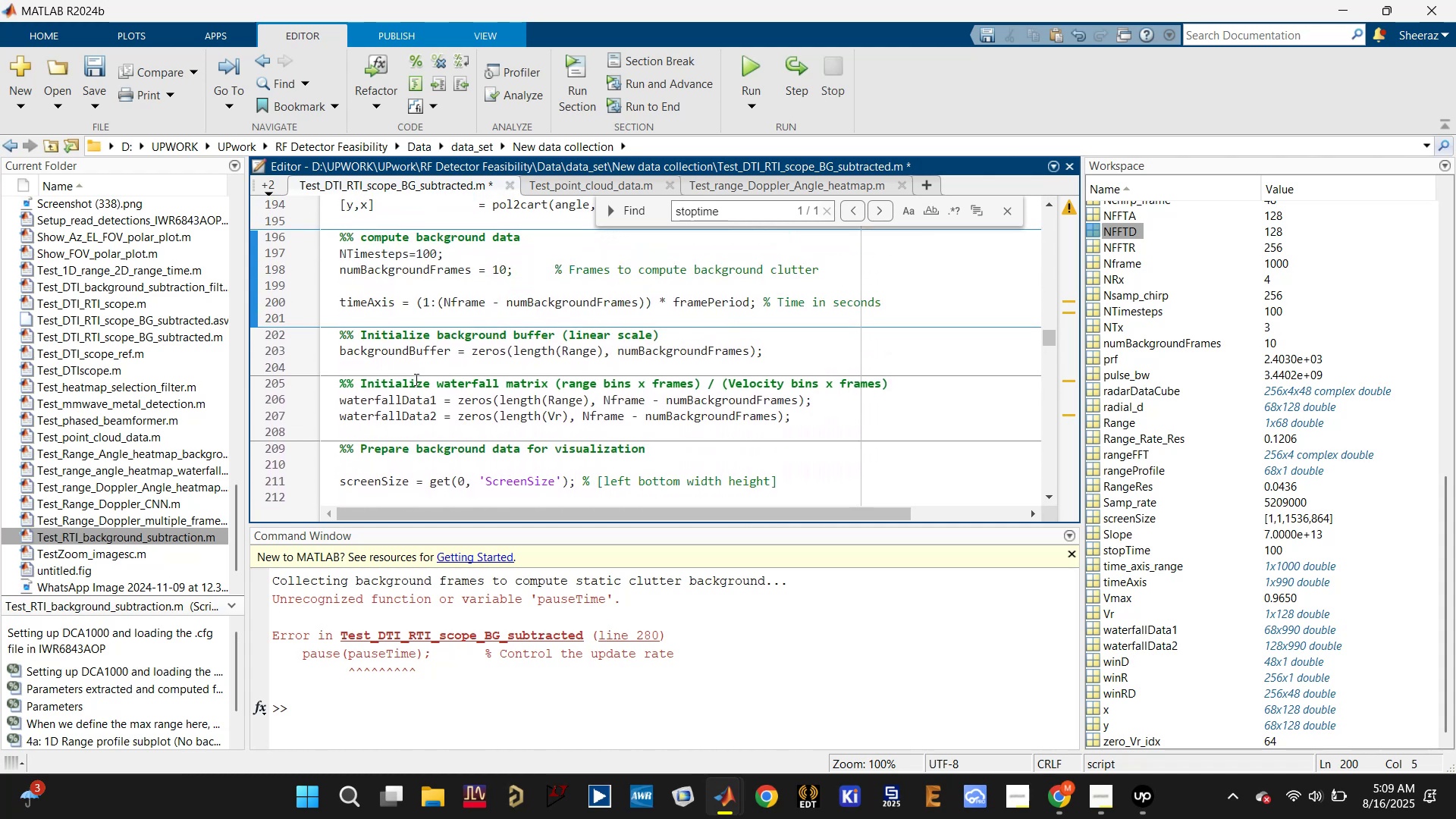 
scroll: coordinate [415, 379], scroll_direction: down, amount: 6.0
 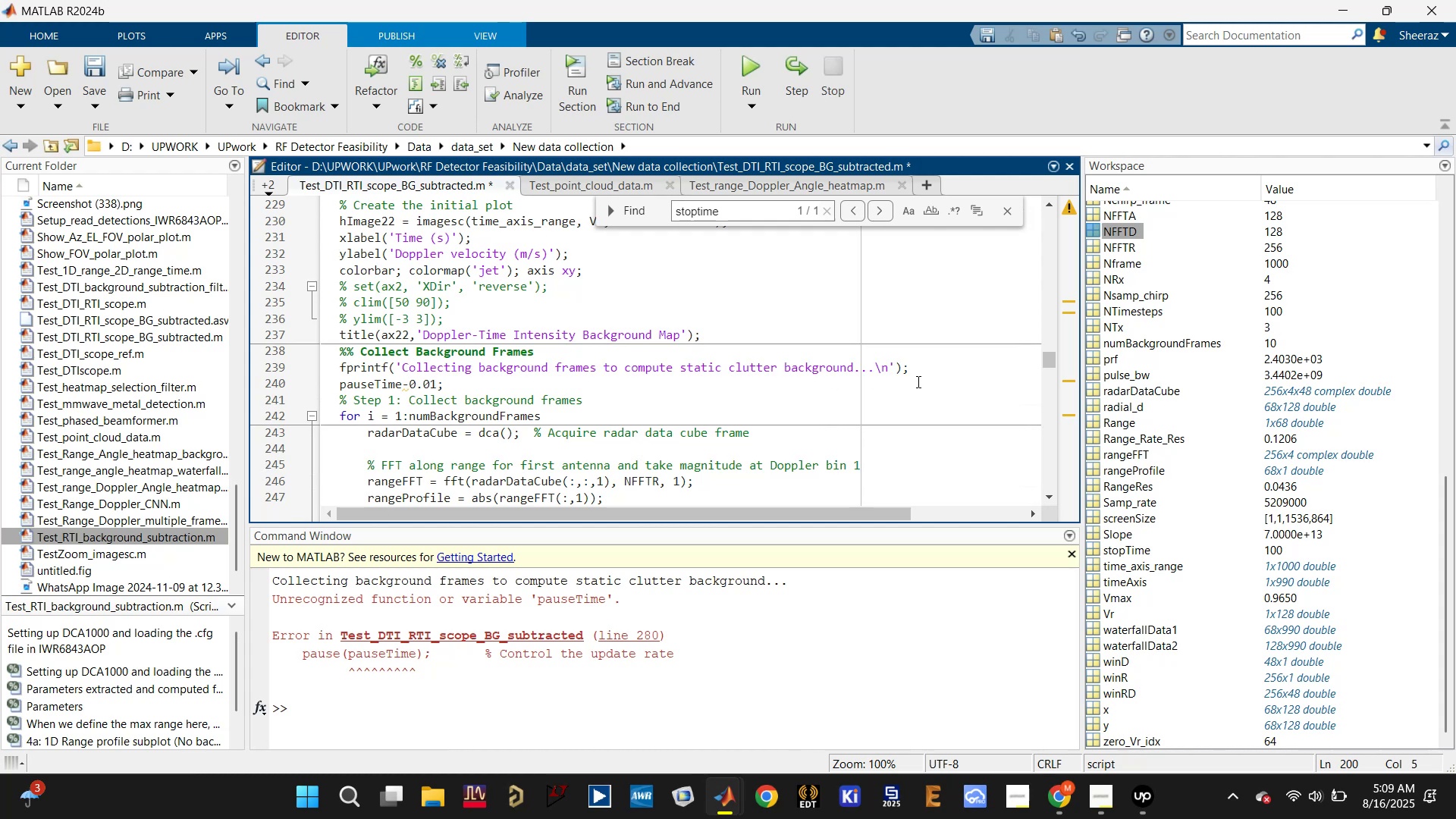 
wait(6.09)
 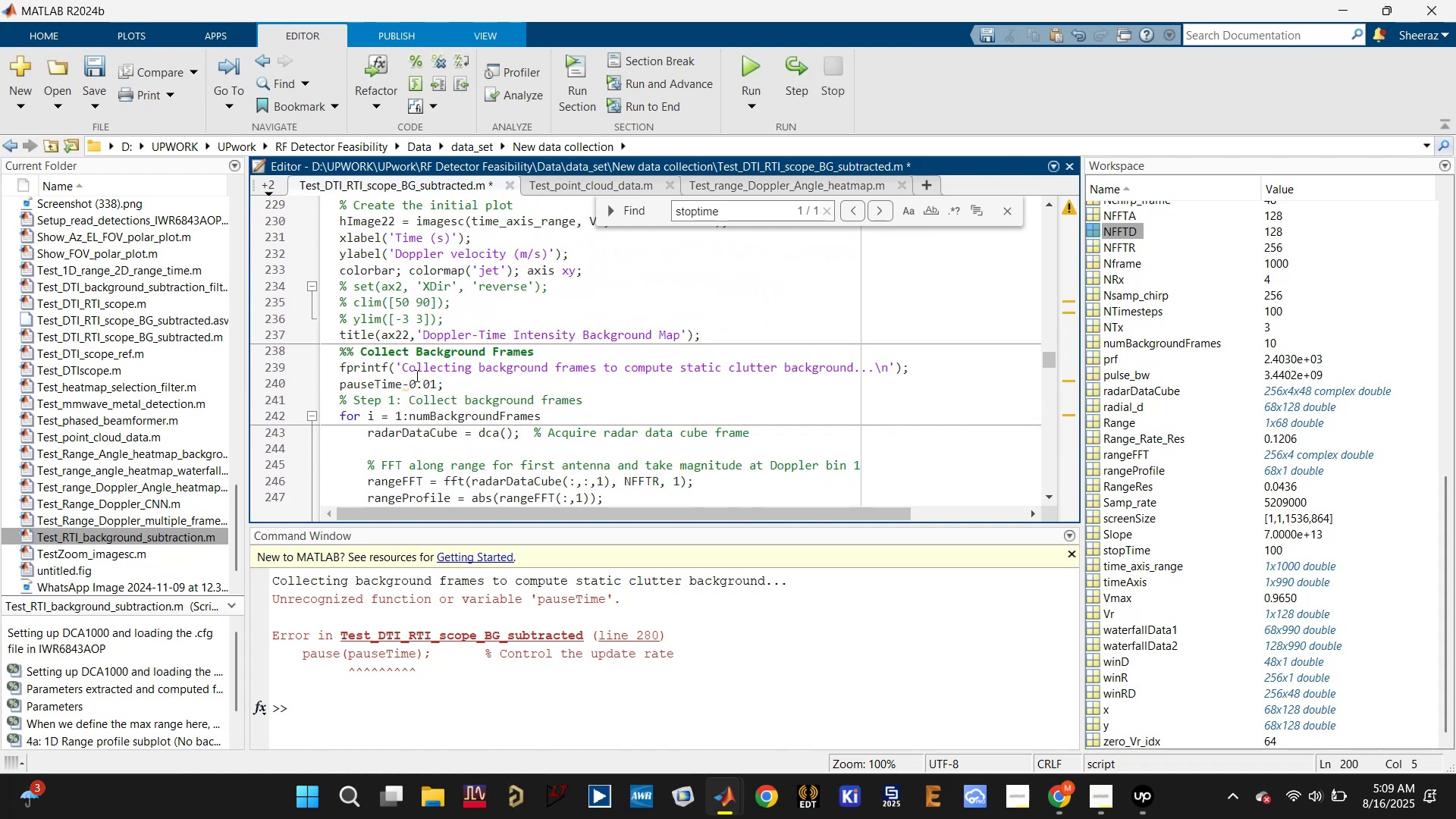 
key(Enter)
 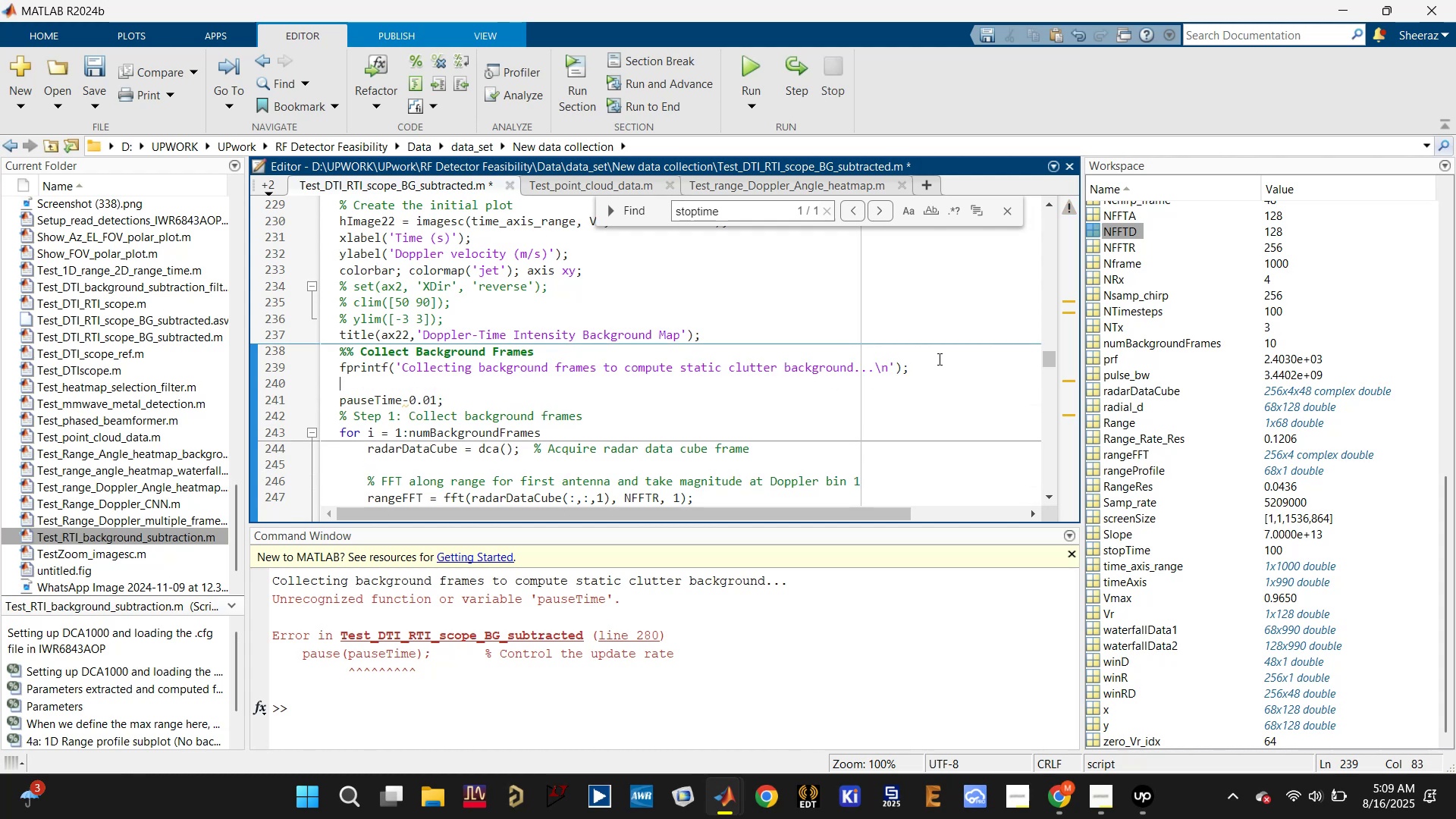 
key(Enter)
 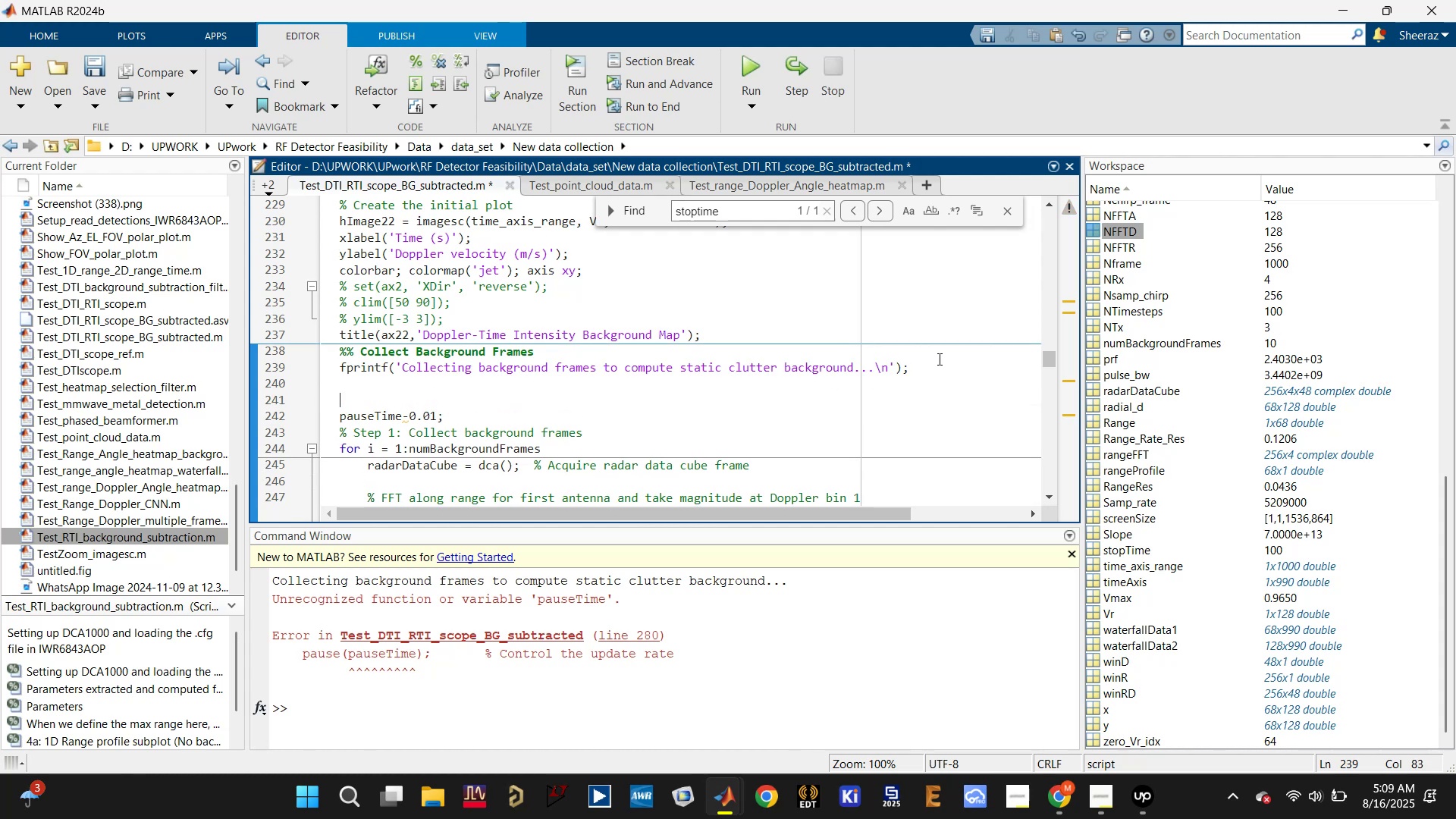 
key(Enter)
 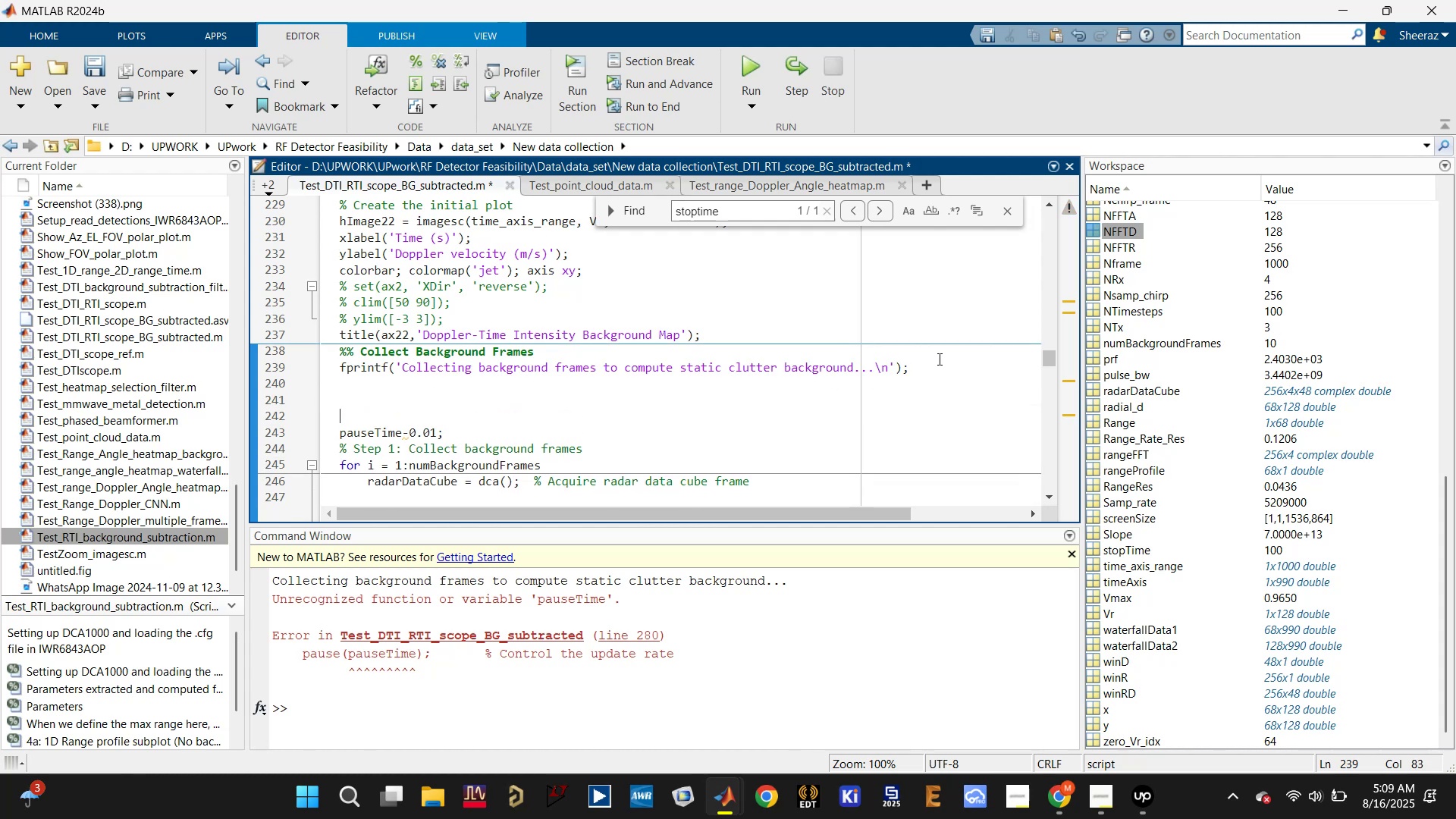 
key(Control+V)
 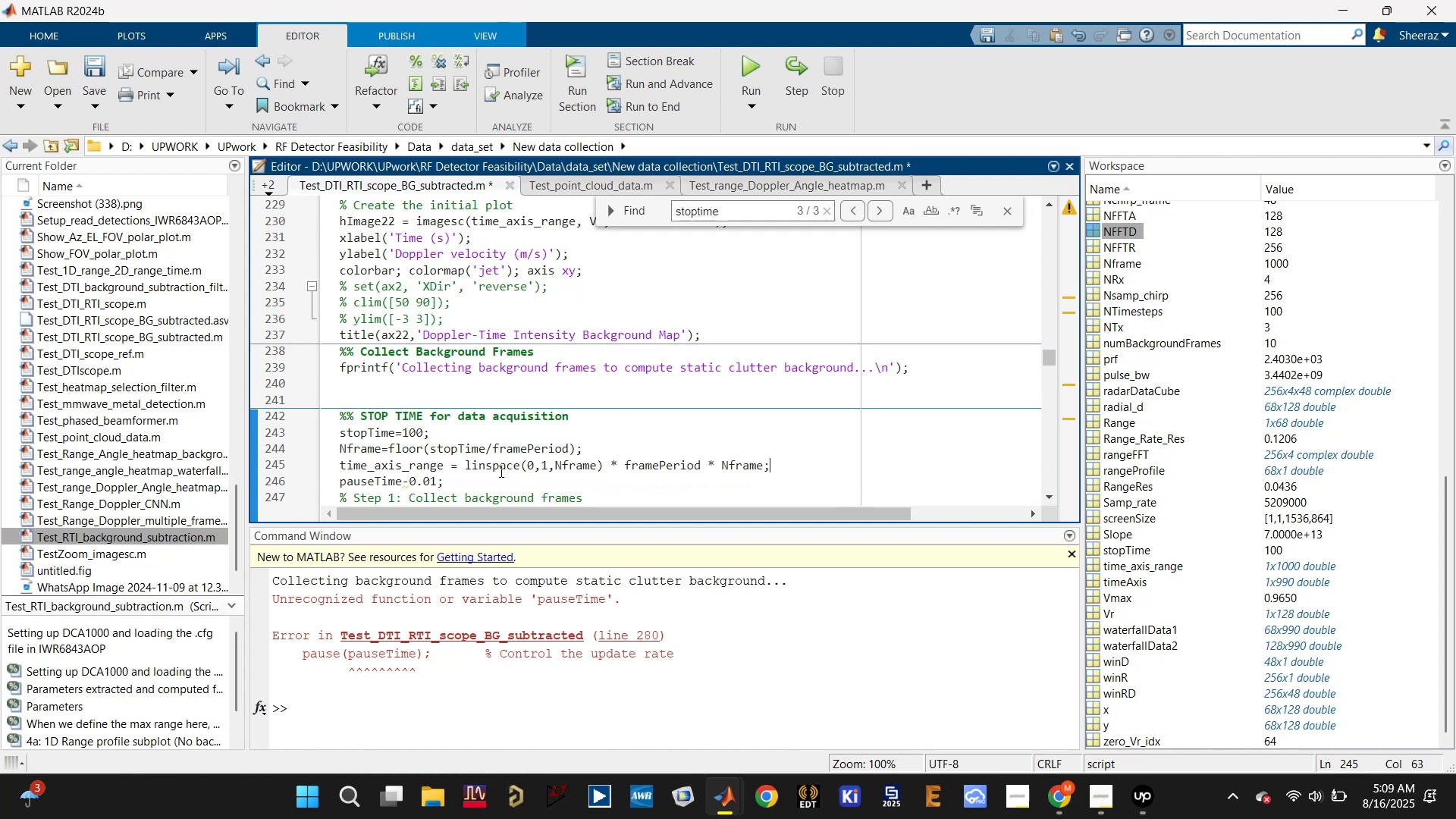 
left_click([397, 469])
 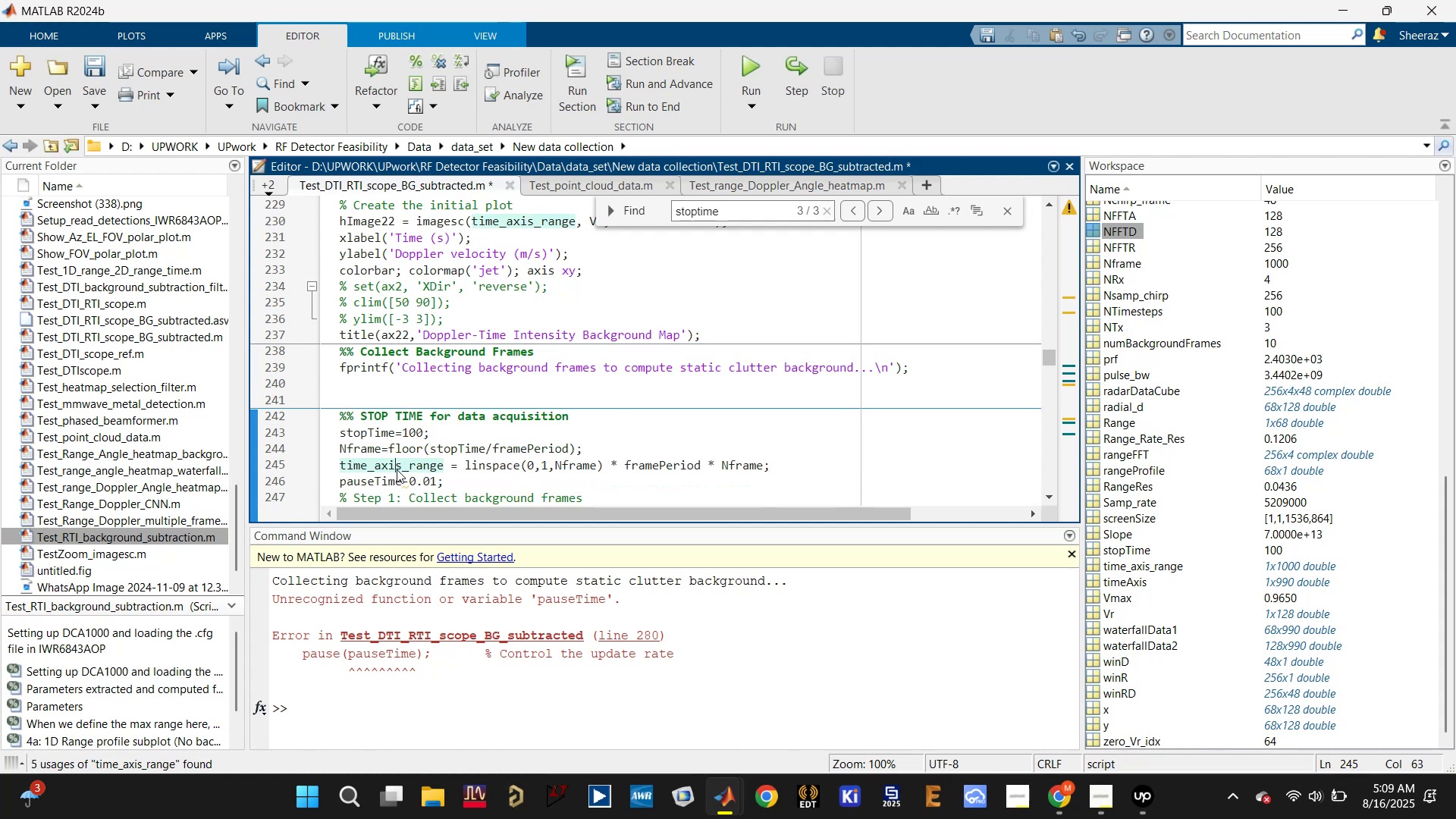 
key(Control+S)
 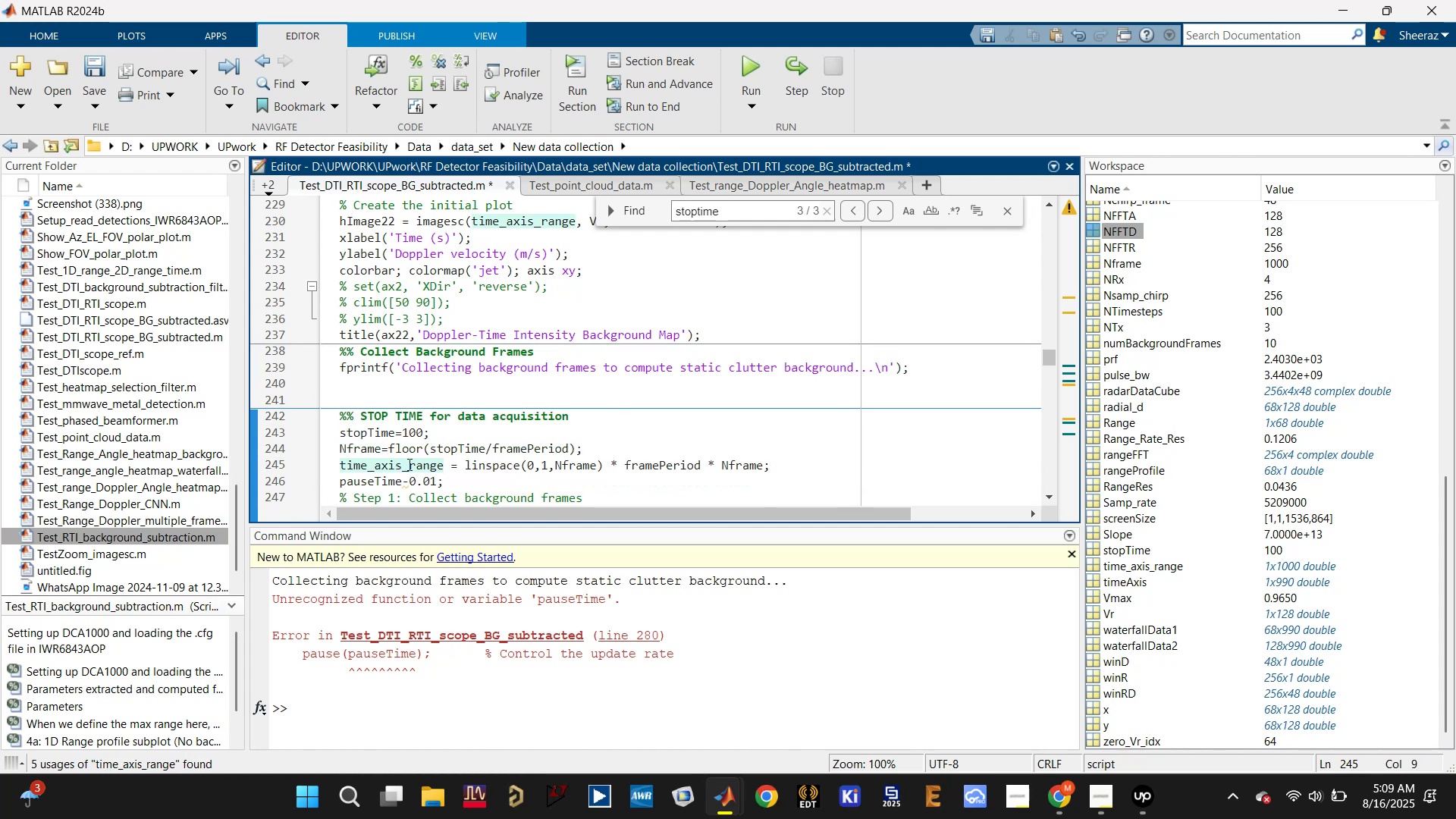 
scroll: coordinate [501, 435], scroll_direction: up, amount: 1.0
 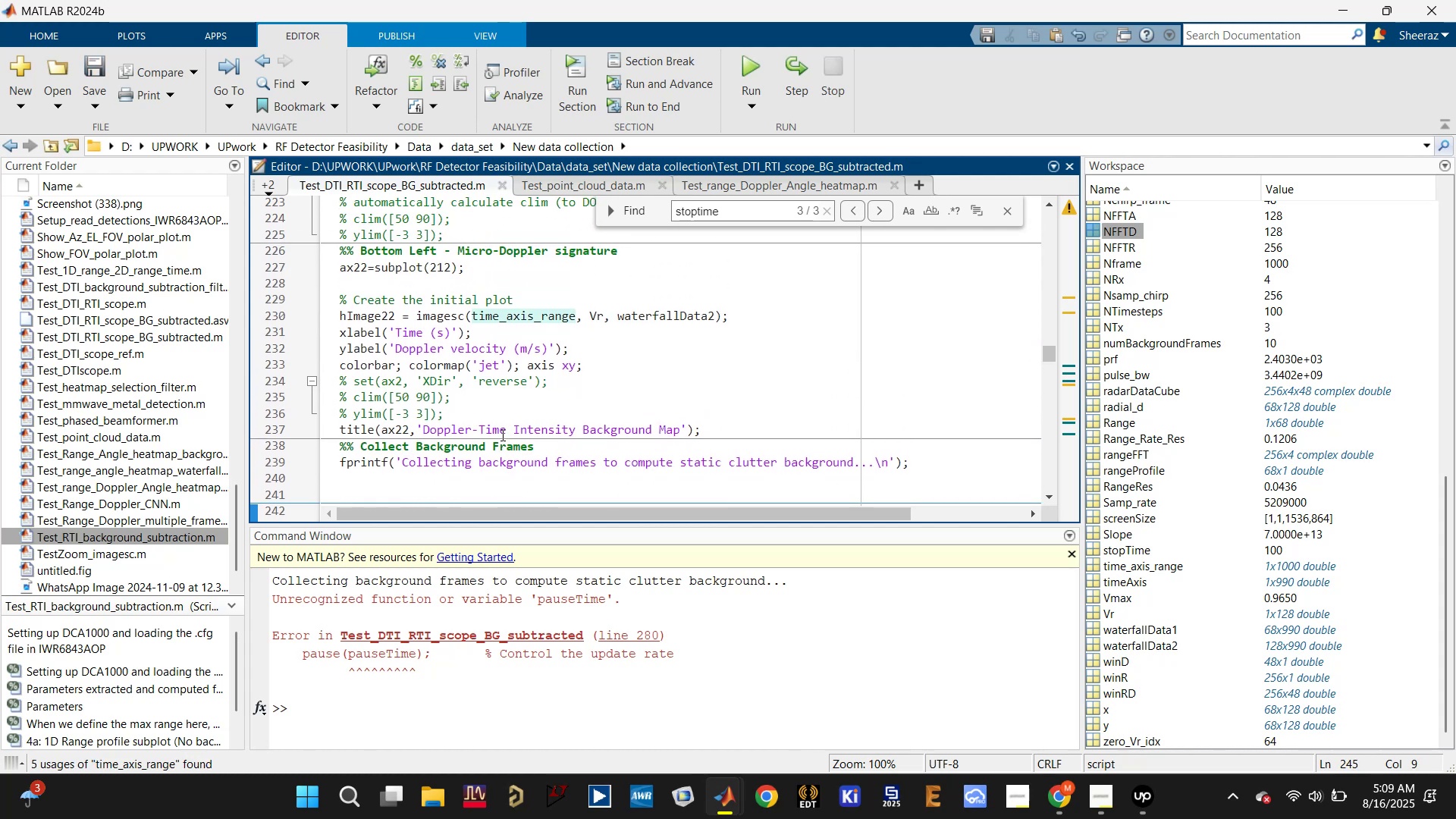 
scroll: coordinate [501, 435], scroll_direction: down, amount: 2.0
 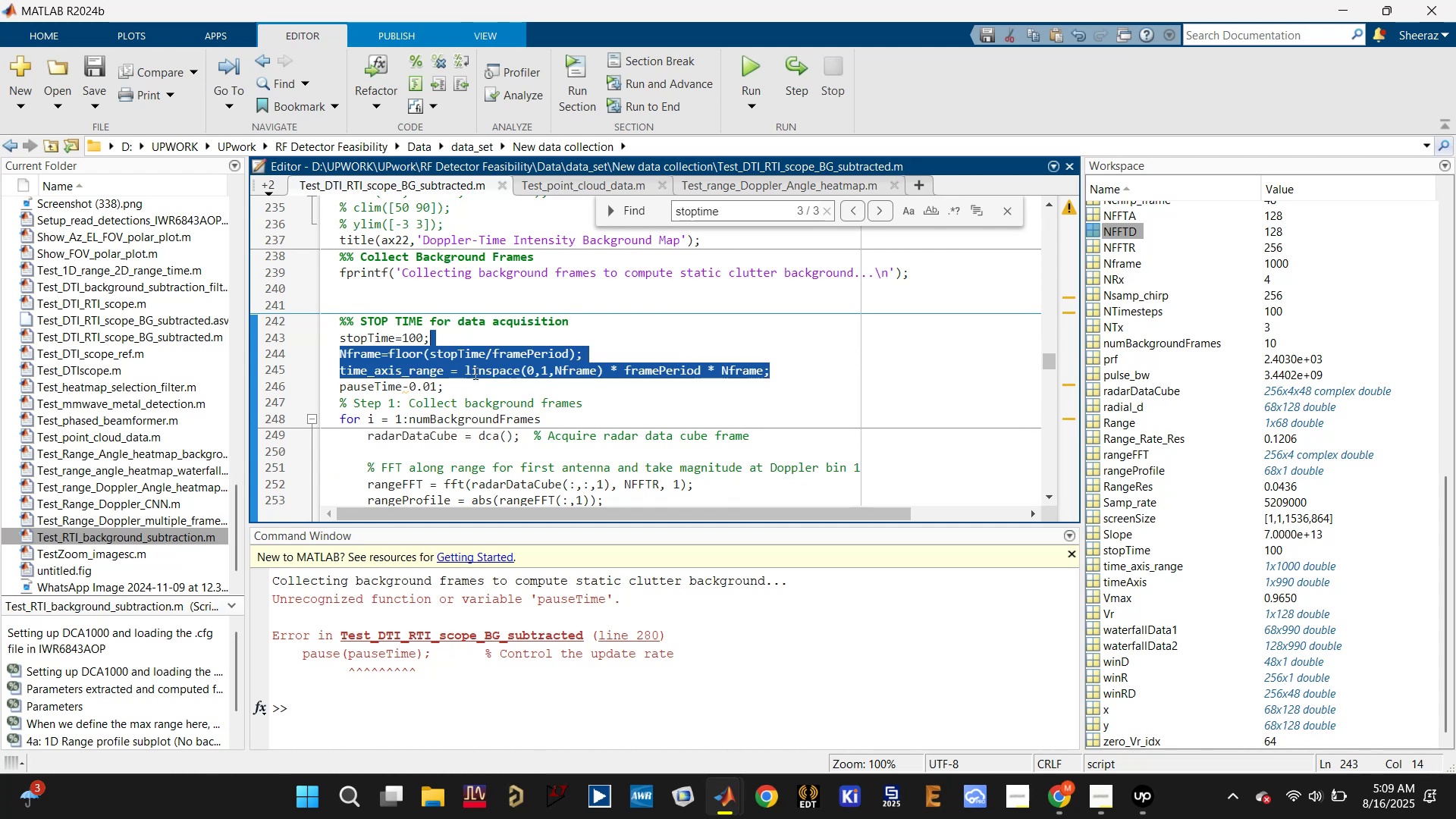 
wait(5.69)
 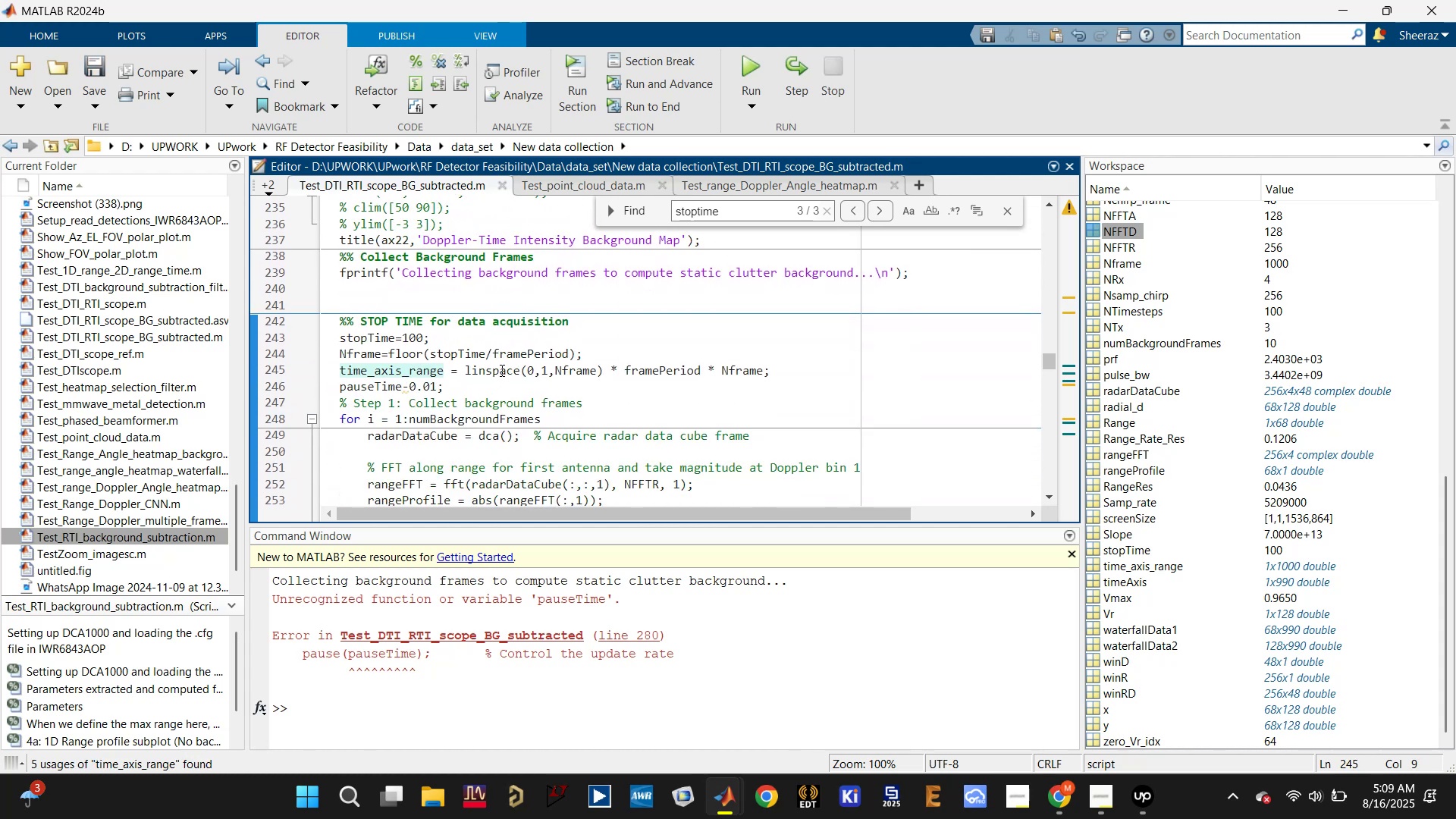 
key(Control+X)
 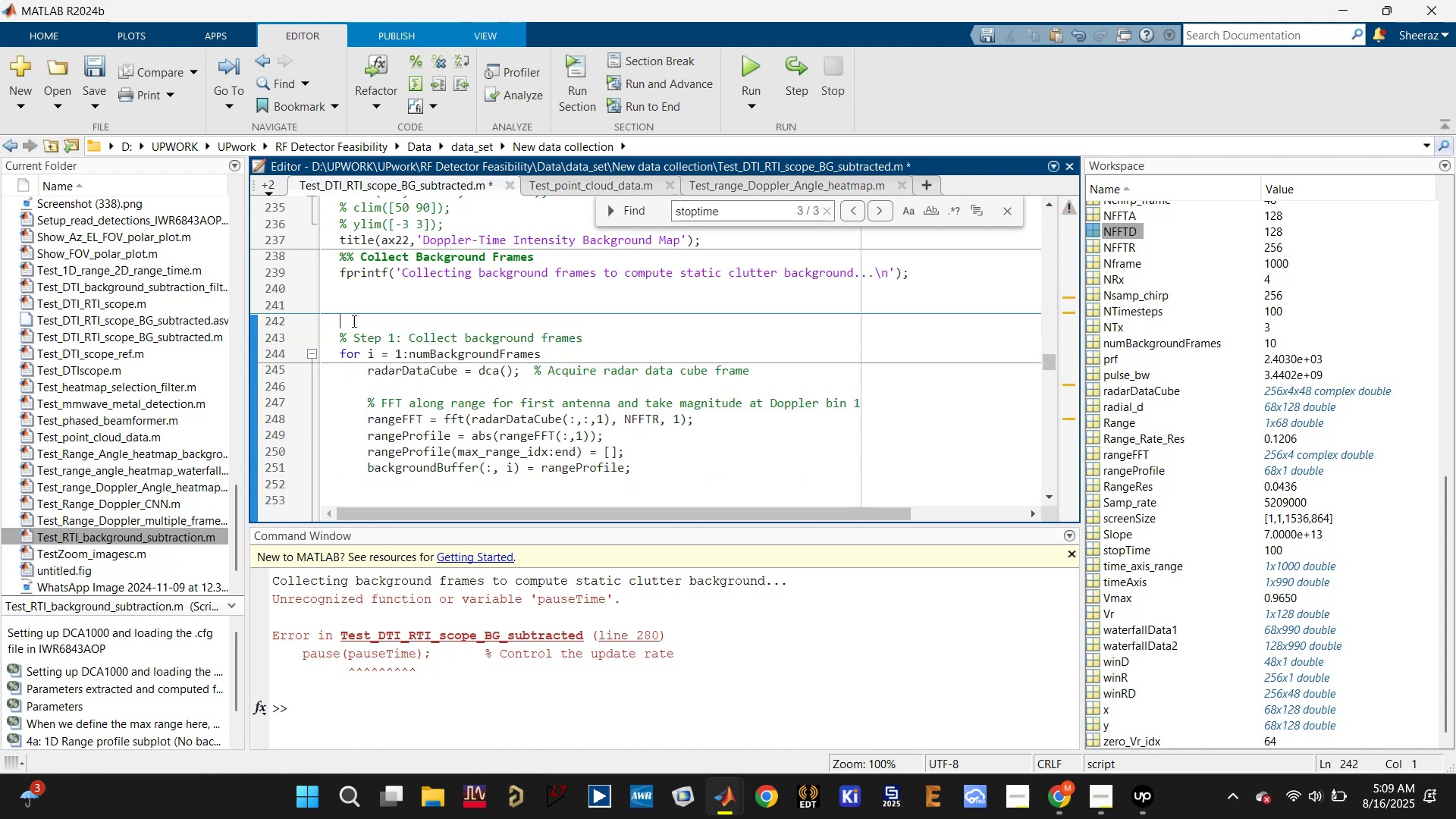 
scroll: coordinate [423, 350], scroll_direction: up, amount: 4.0
 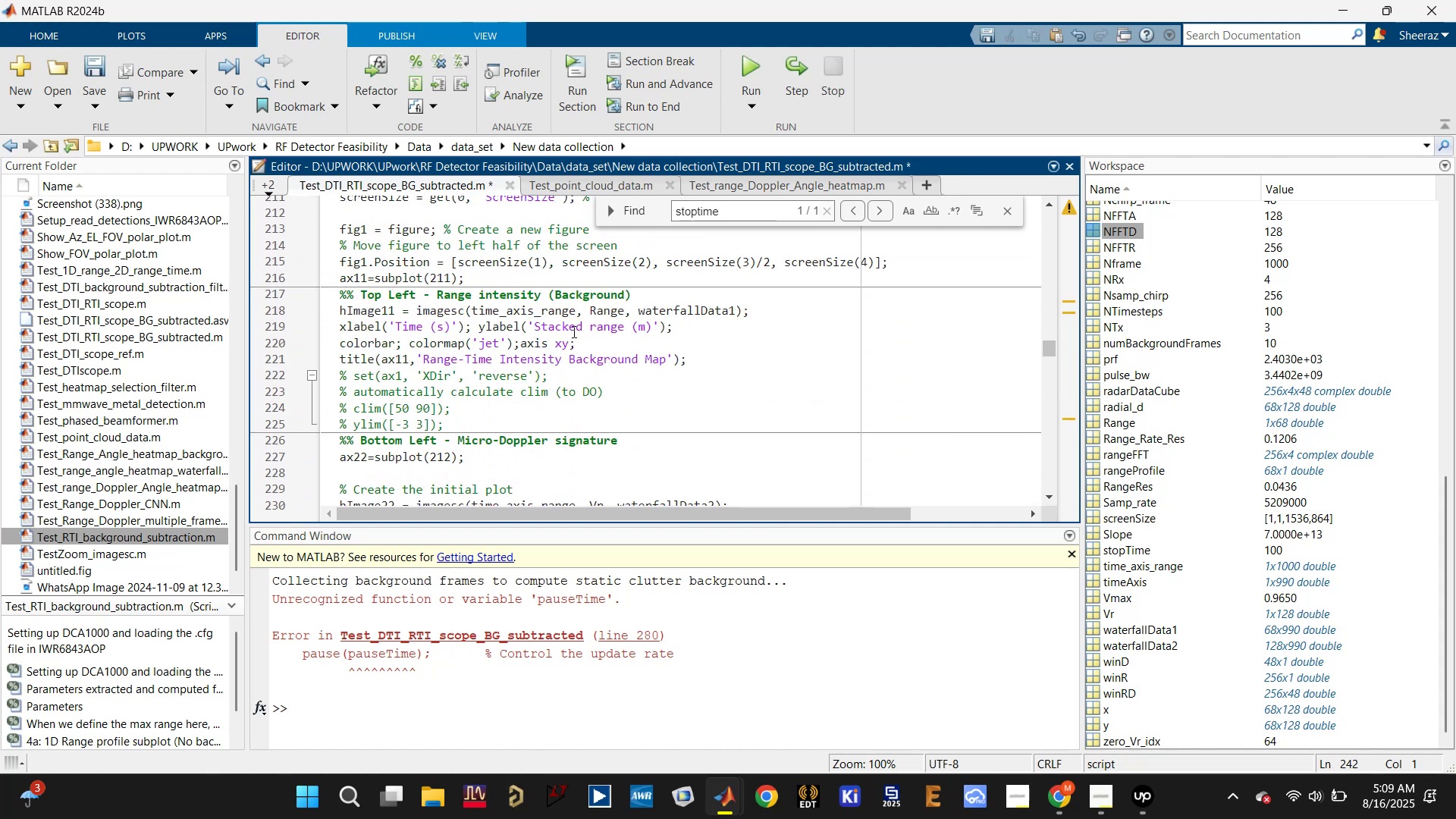 
left_click([545, 312])
 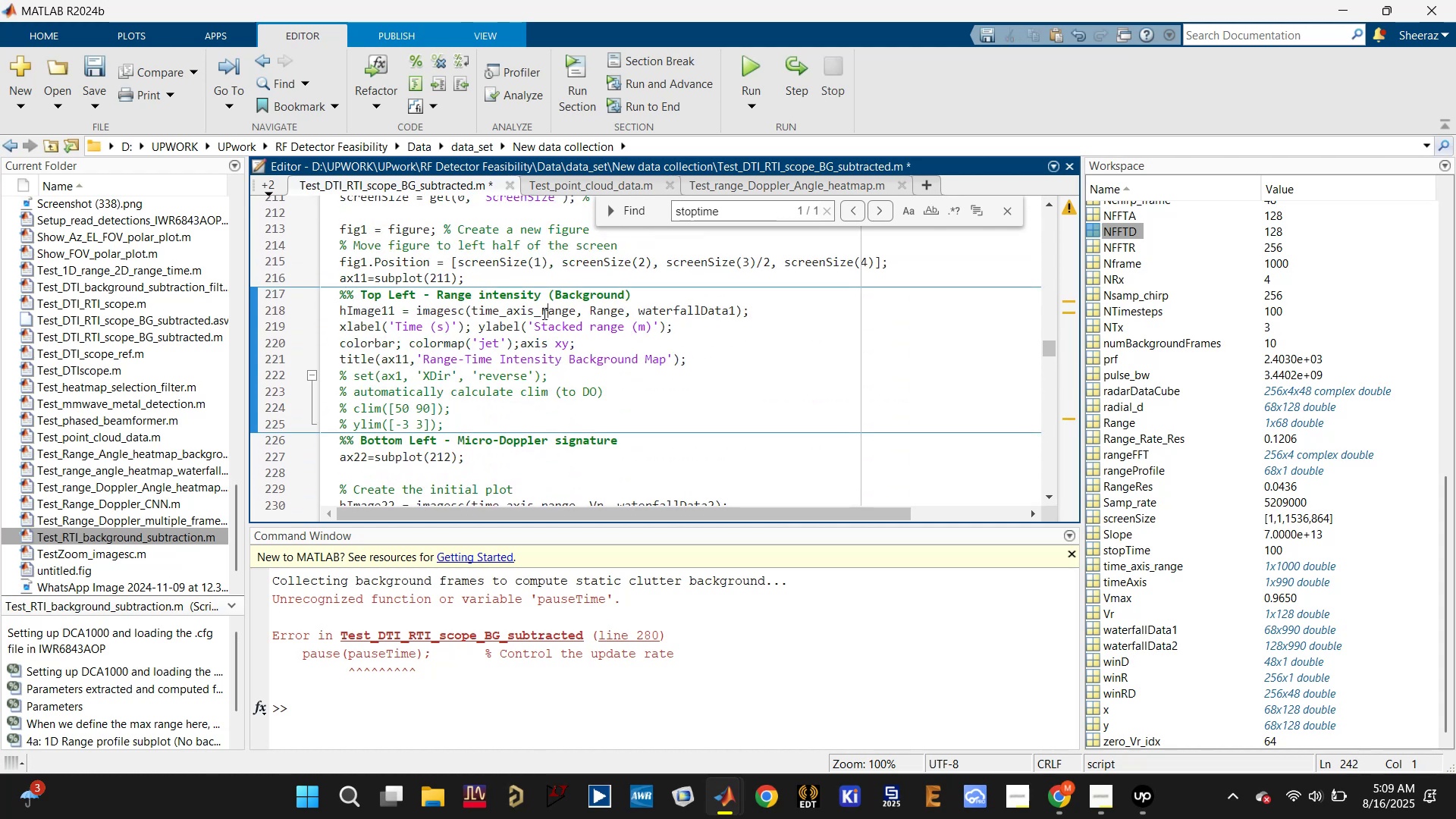 
scroll: coordinate [540, 321], scroll_direction: up, amount: 2.0
 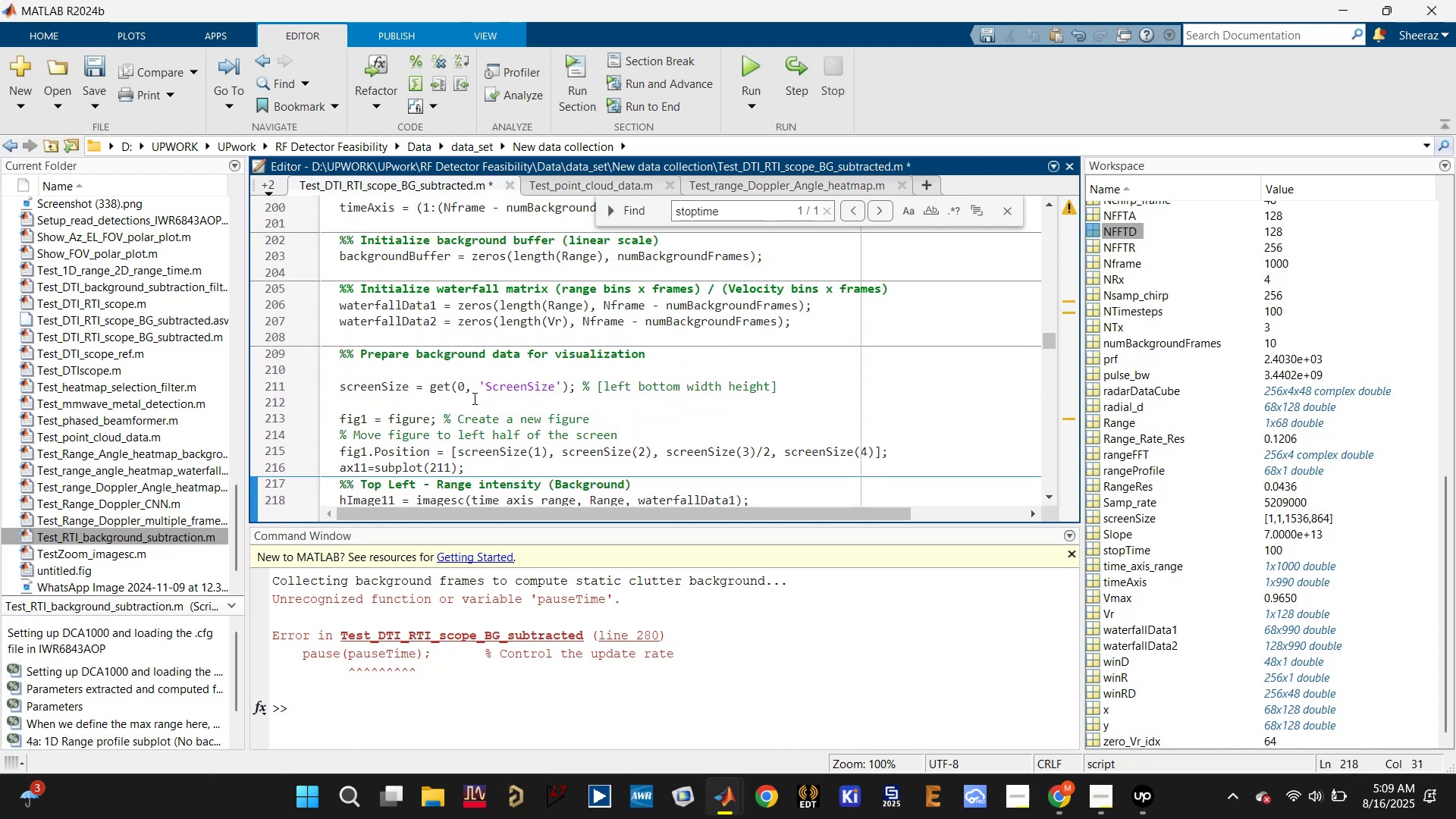 
left_click([473, 369])
 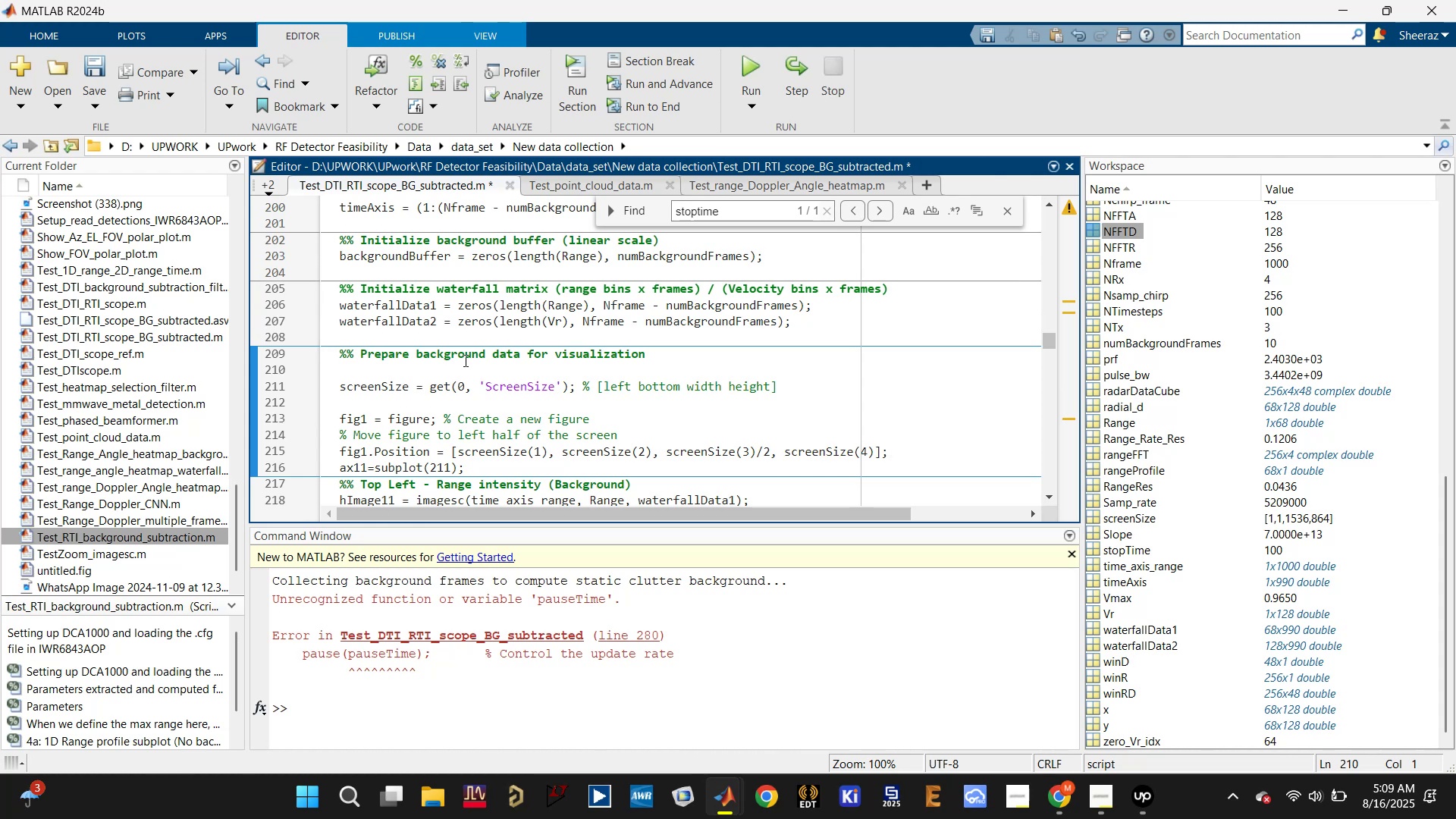 
scroll: coordinate [464, 360], scroll_direction: up, amount: 1.0
 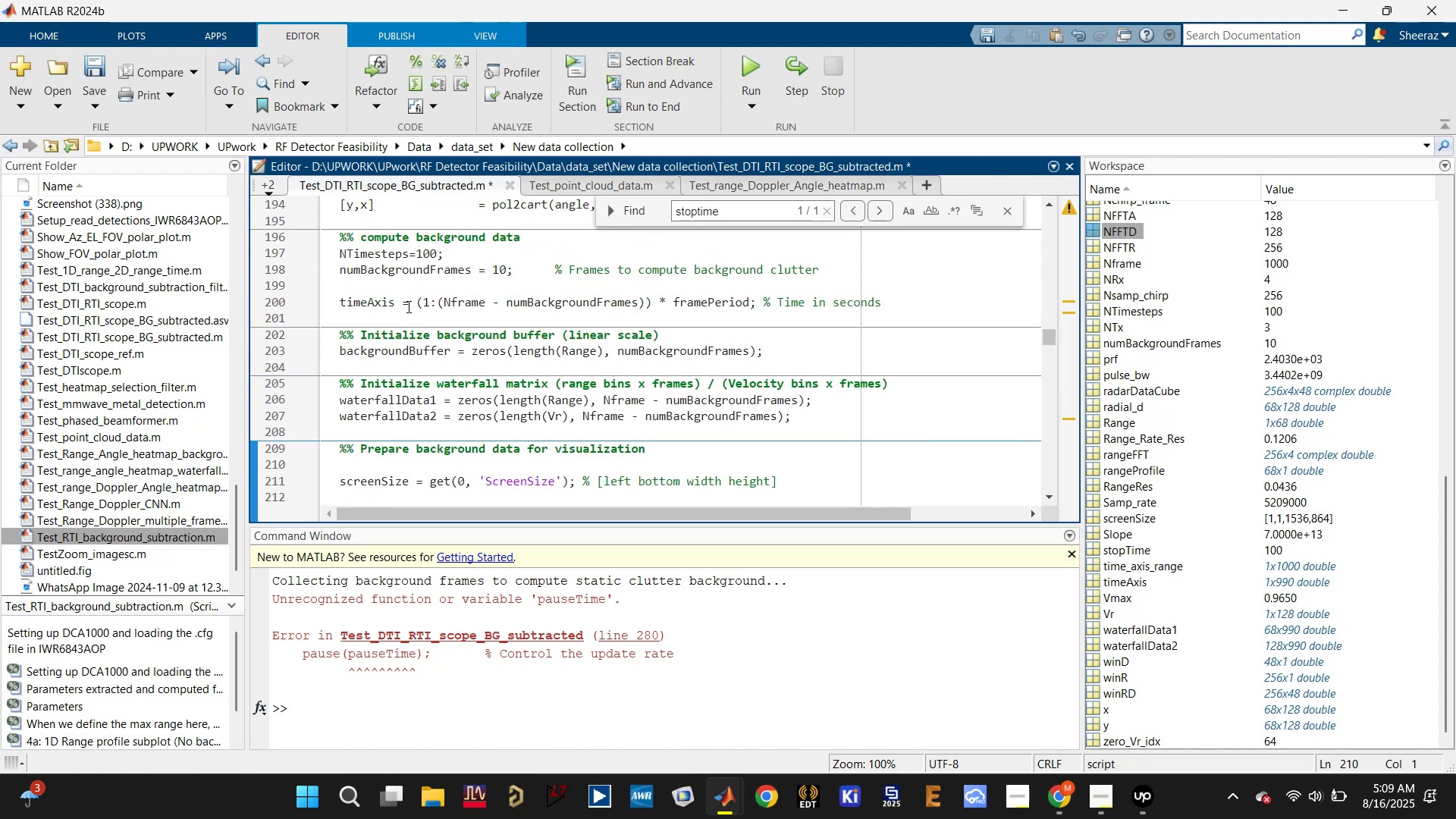 
left_click([391, 291])
 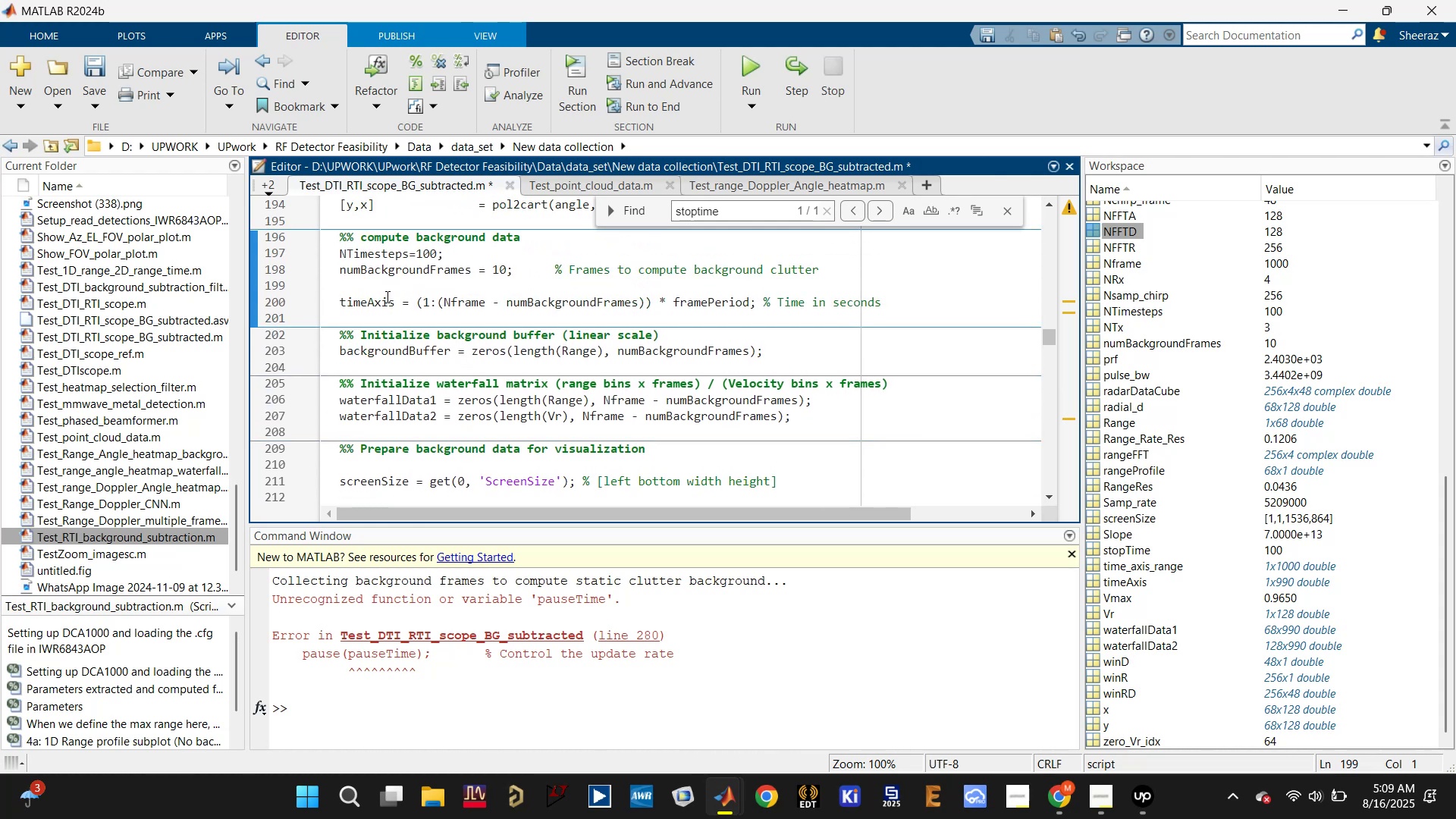 
key(Control+V)
 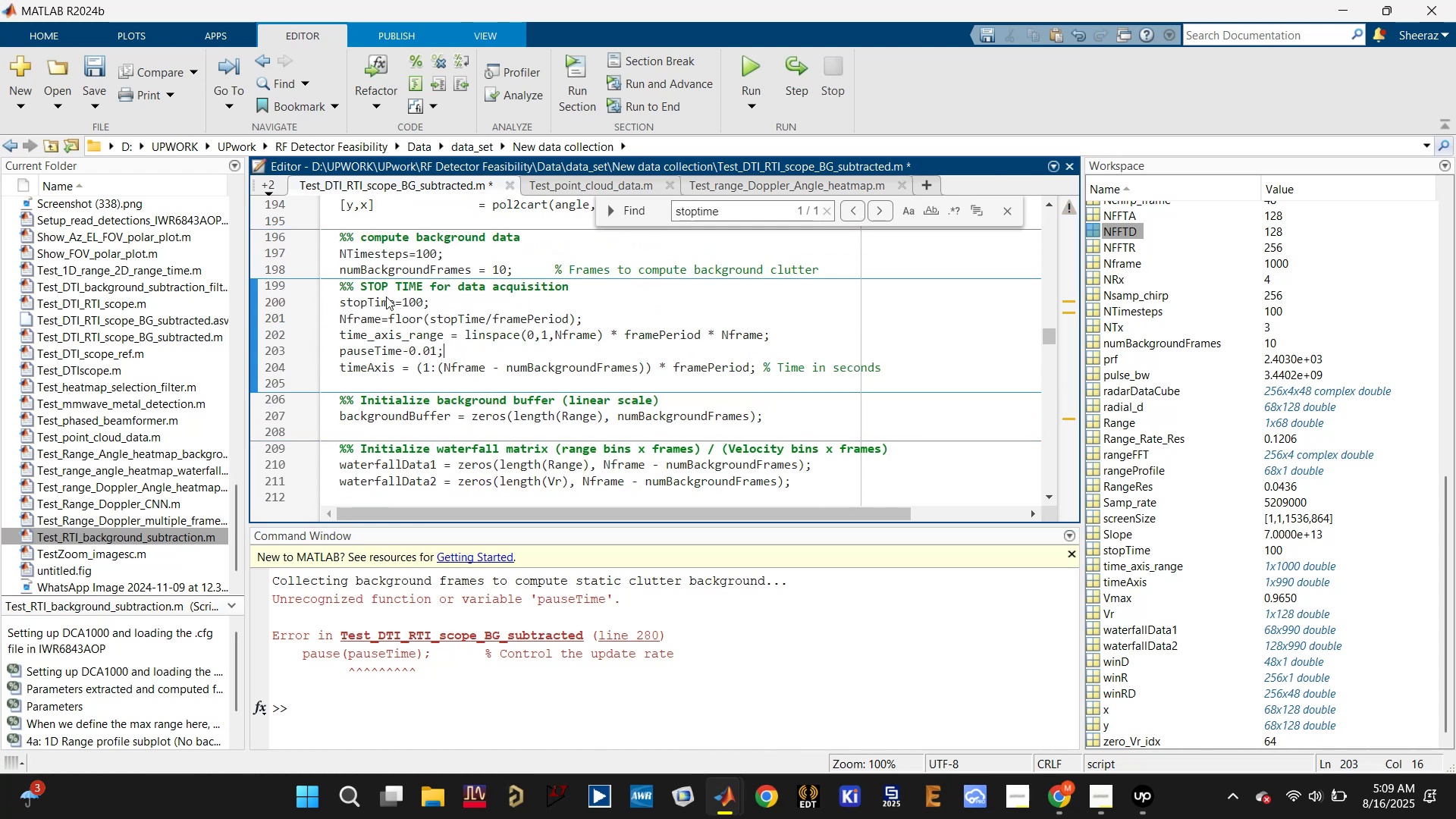 
key(Control+S)
 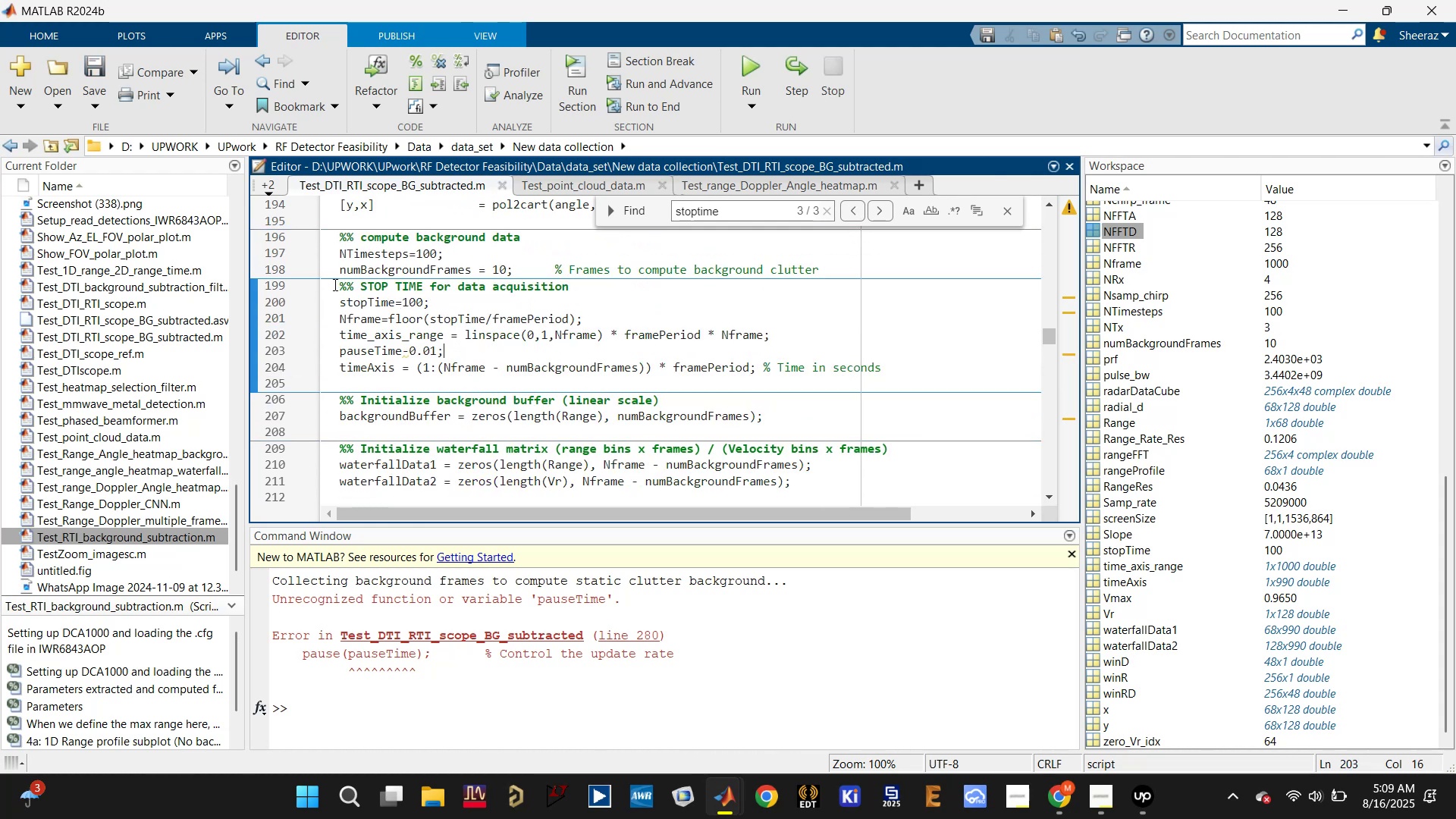 
left_click([334, 284])
 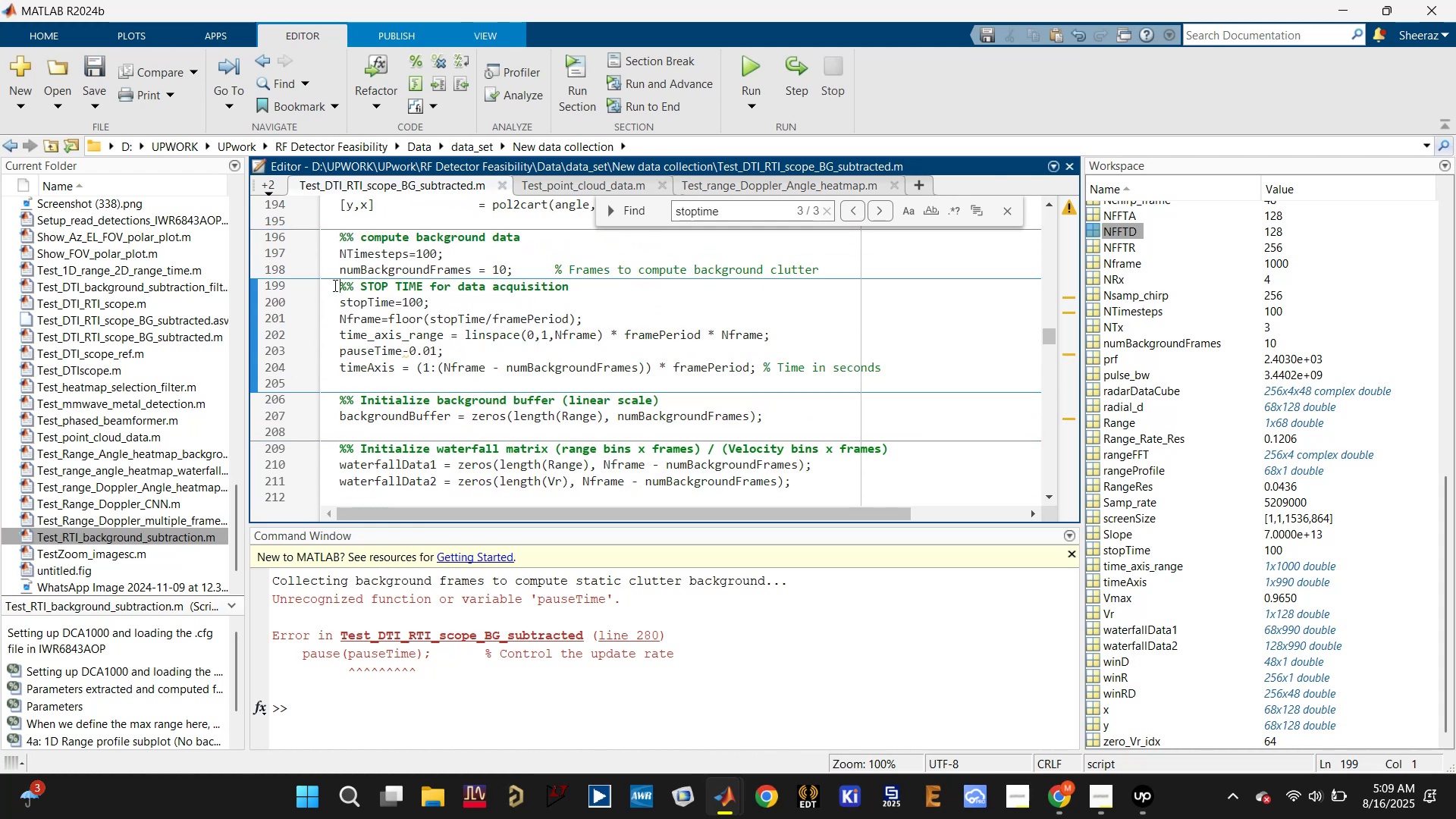 
key(Enter)
 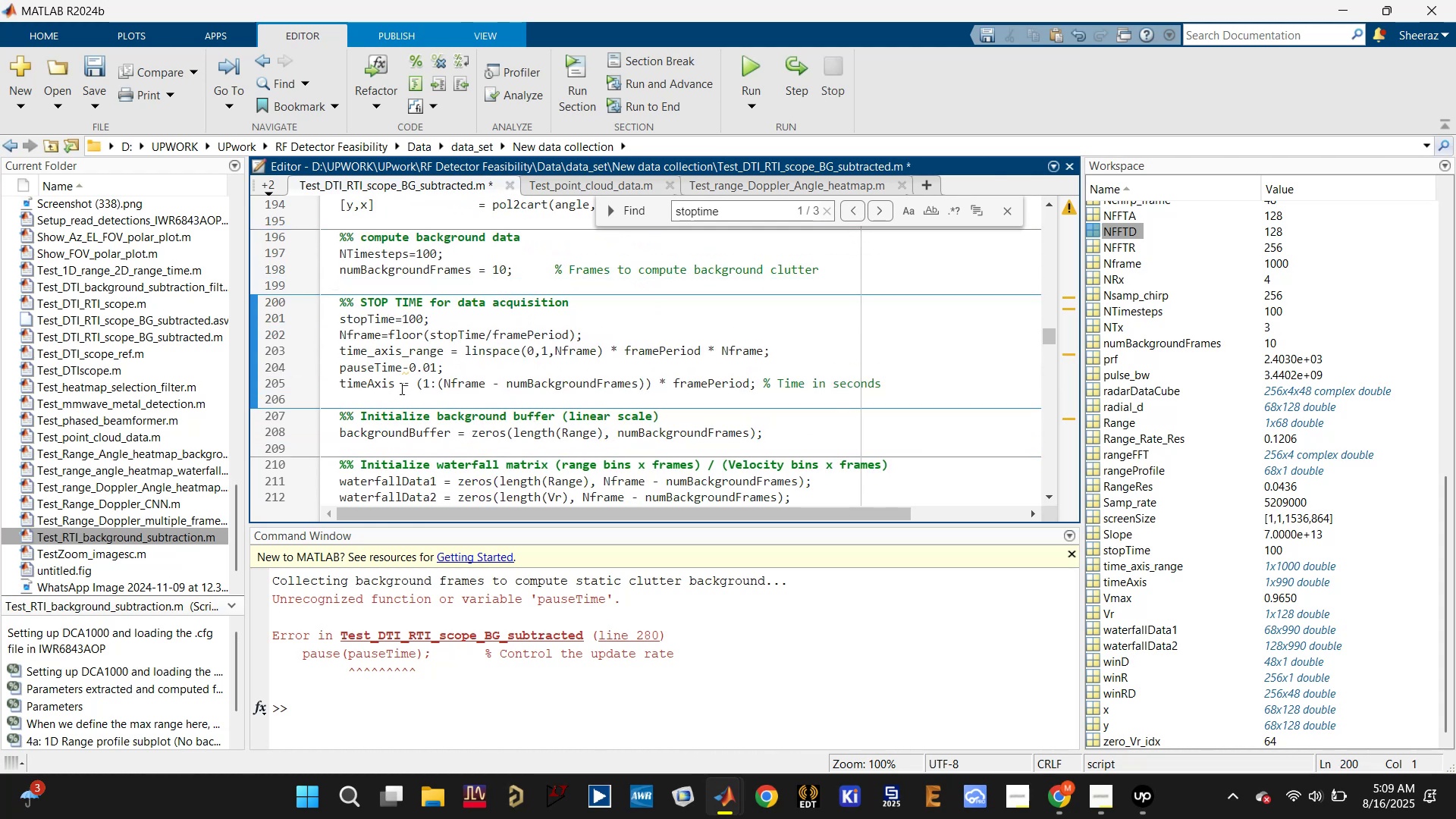 
left_click([385, 384])
 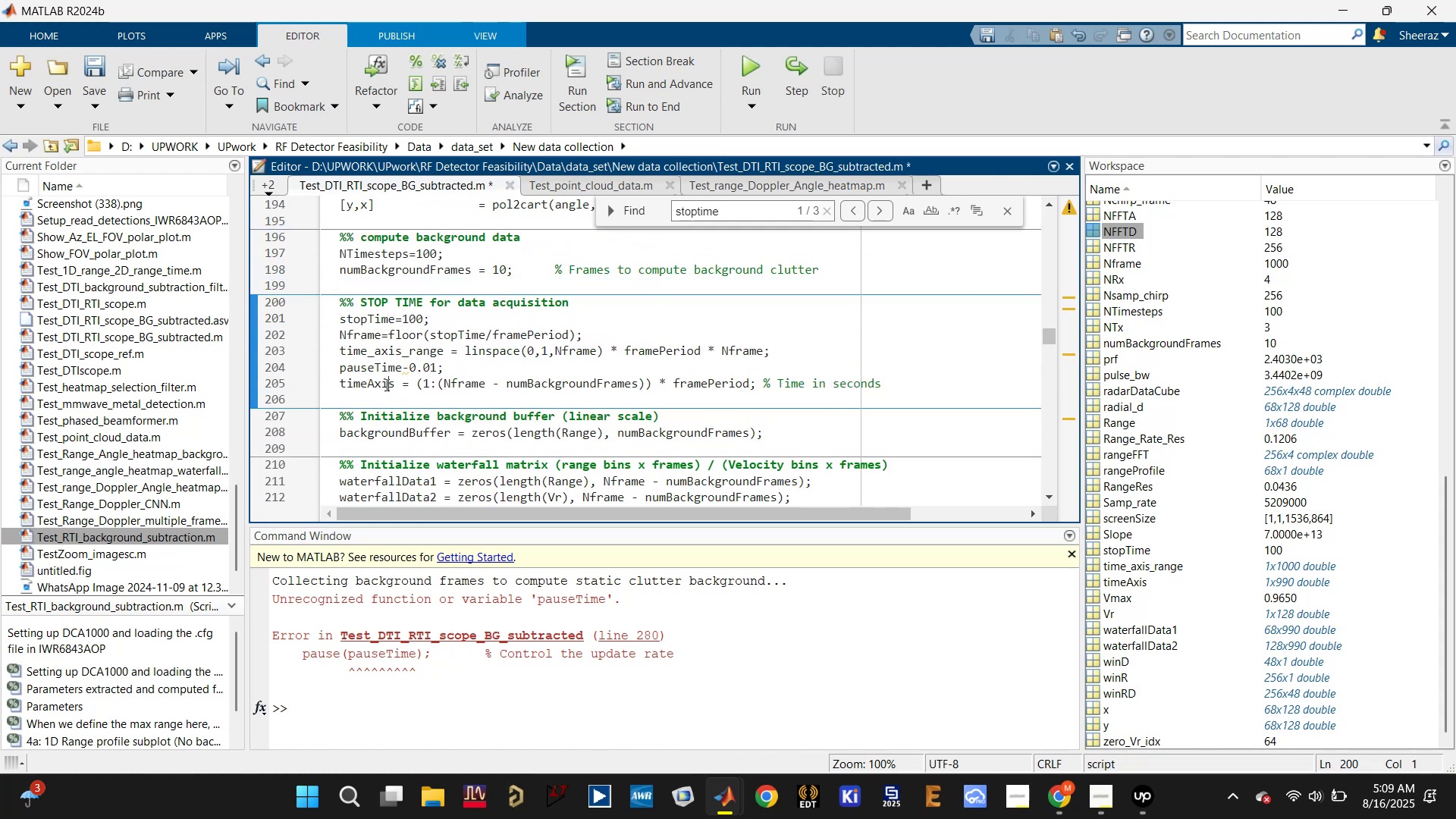 
key(Control+S)
 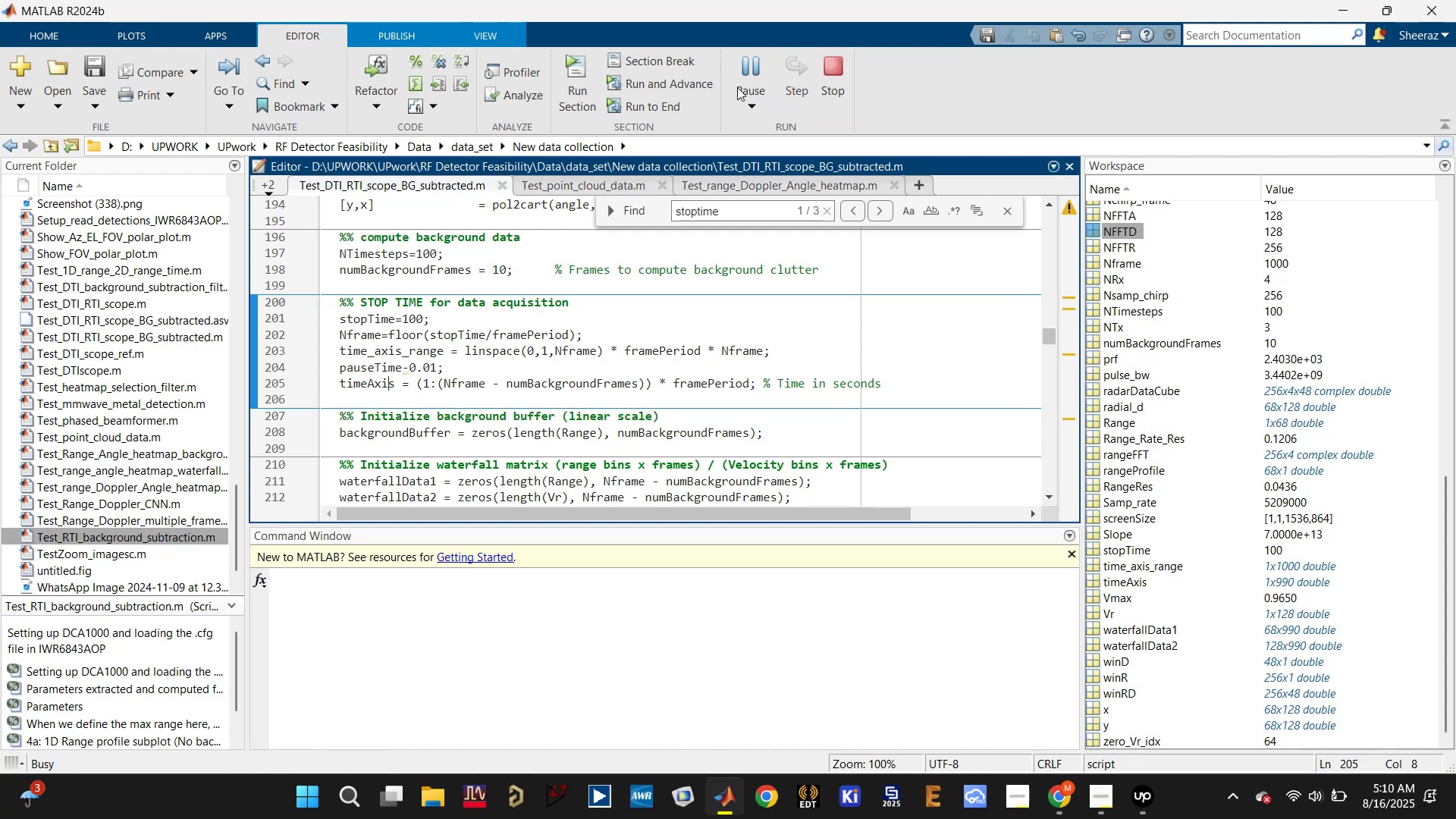 
wait(19.97)
 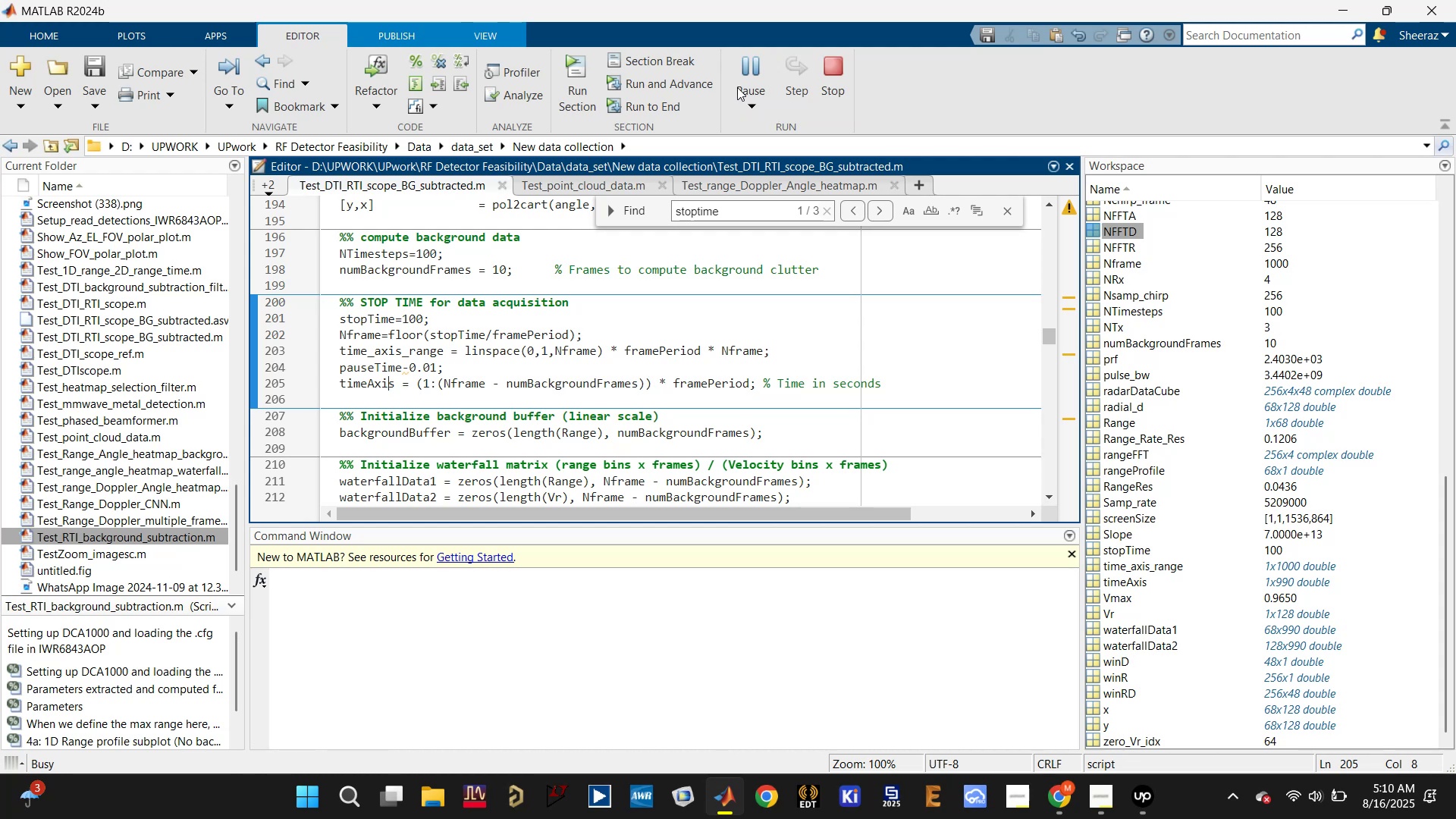 
left_click([629, 619])
 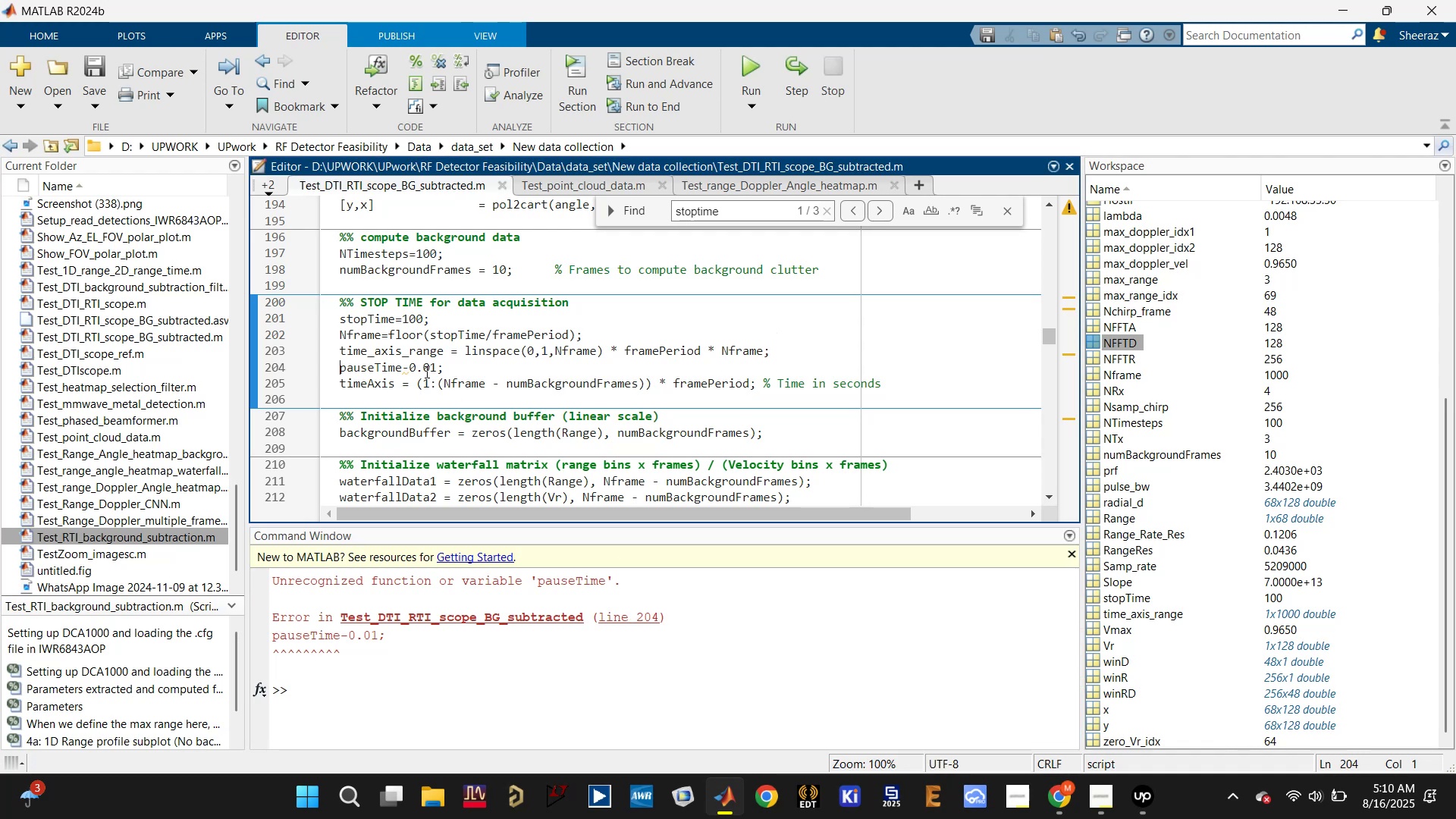 
left_click([409, 366])
 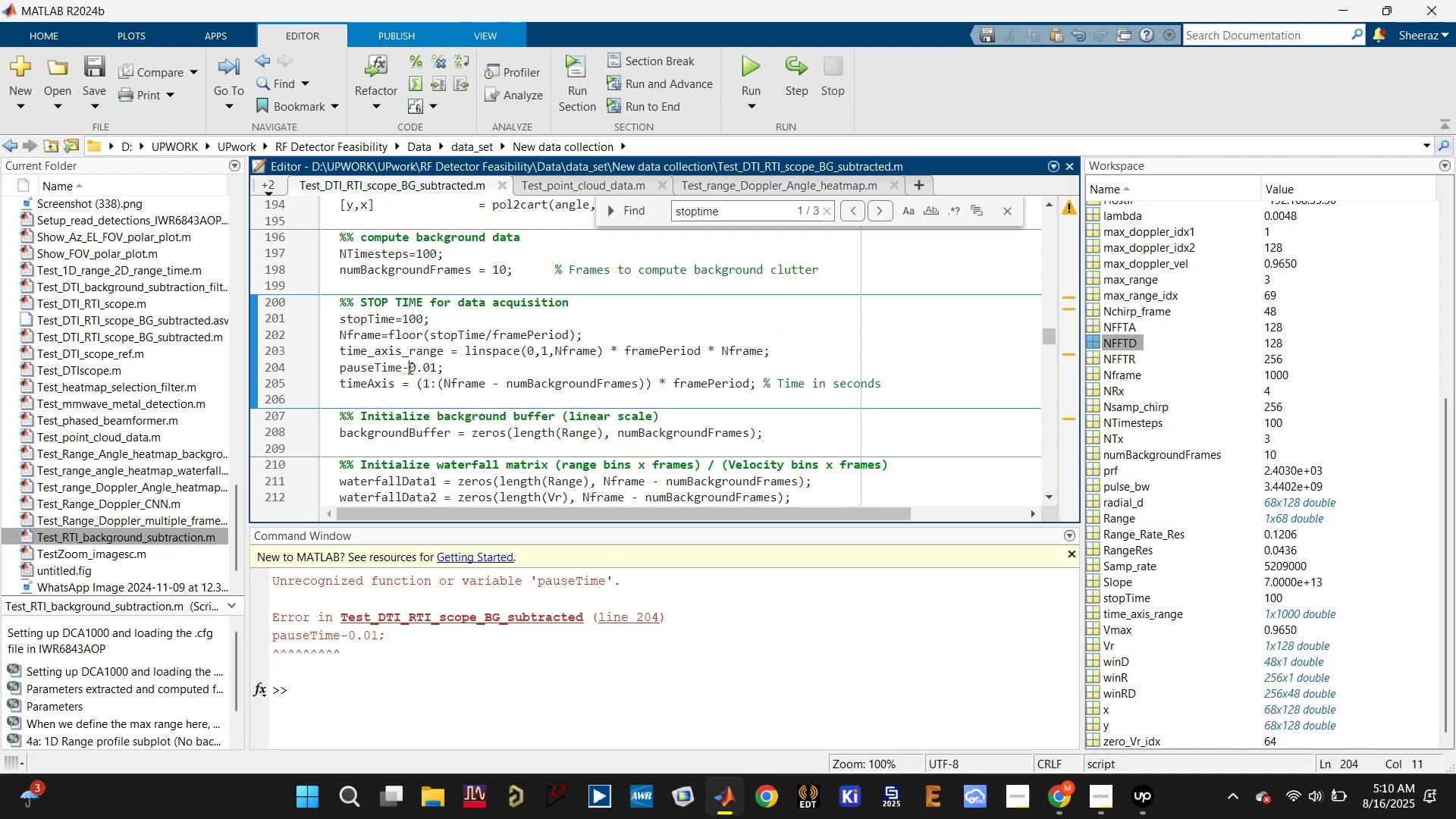 
key(Backspace)
 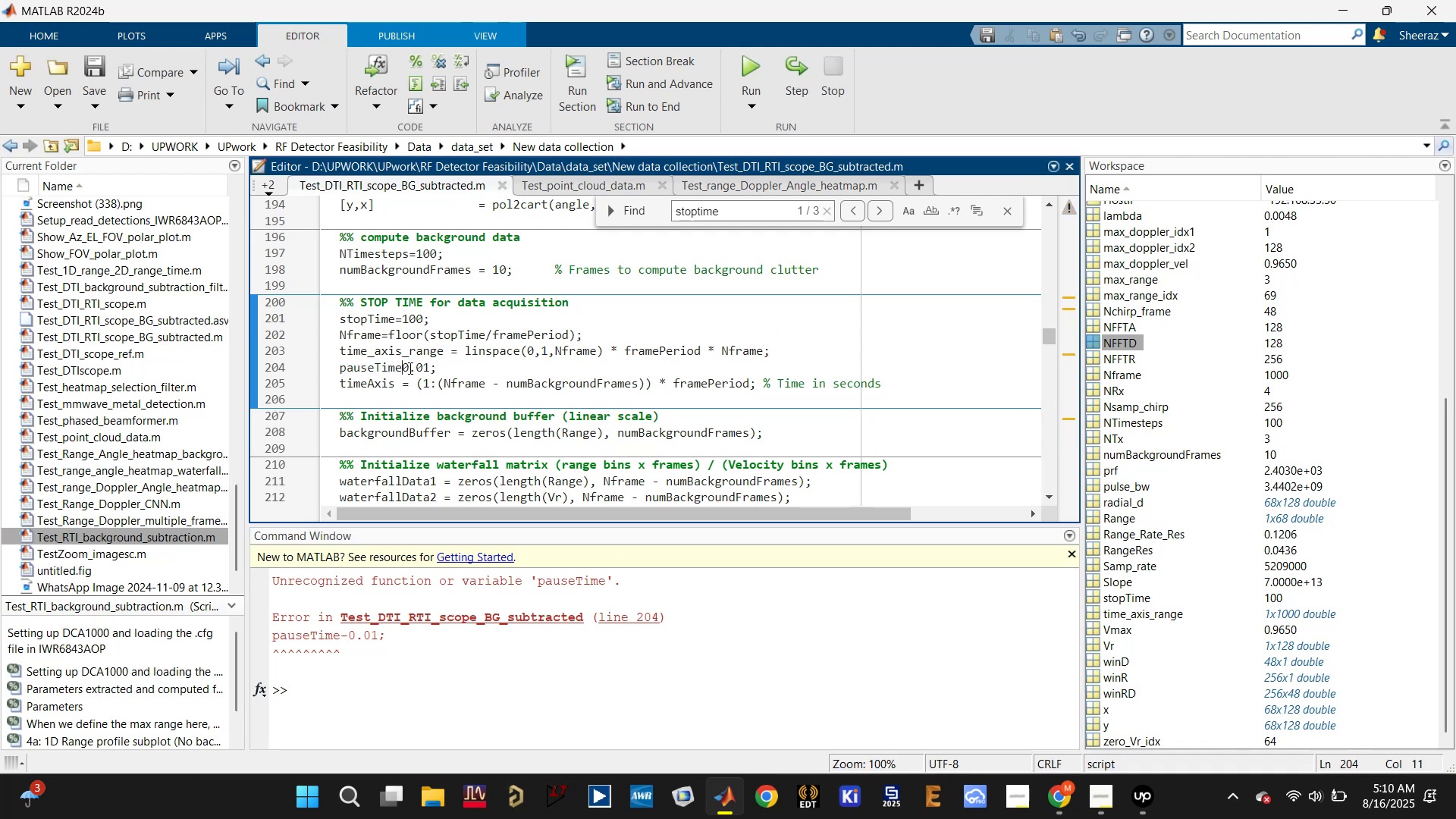 
key(Equal)
 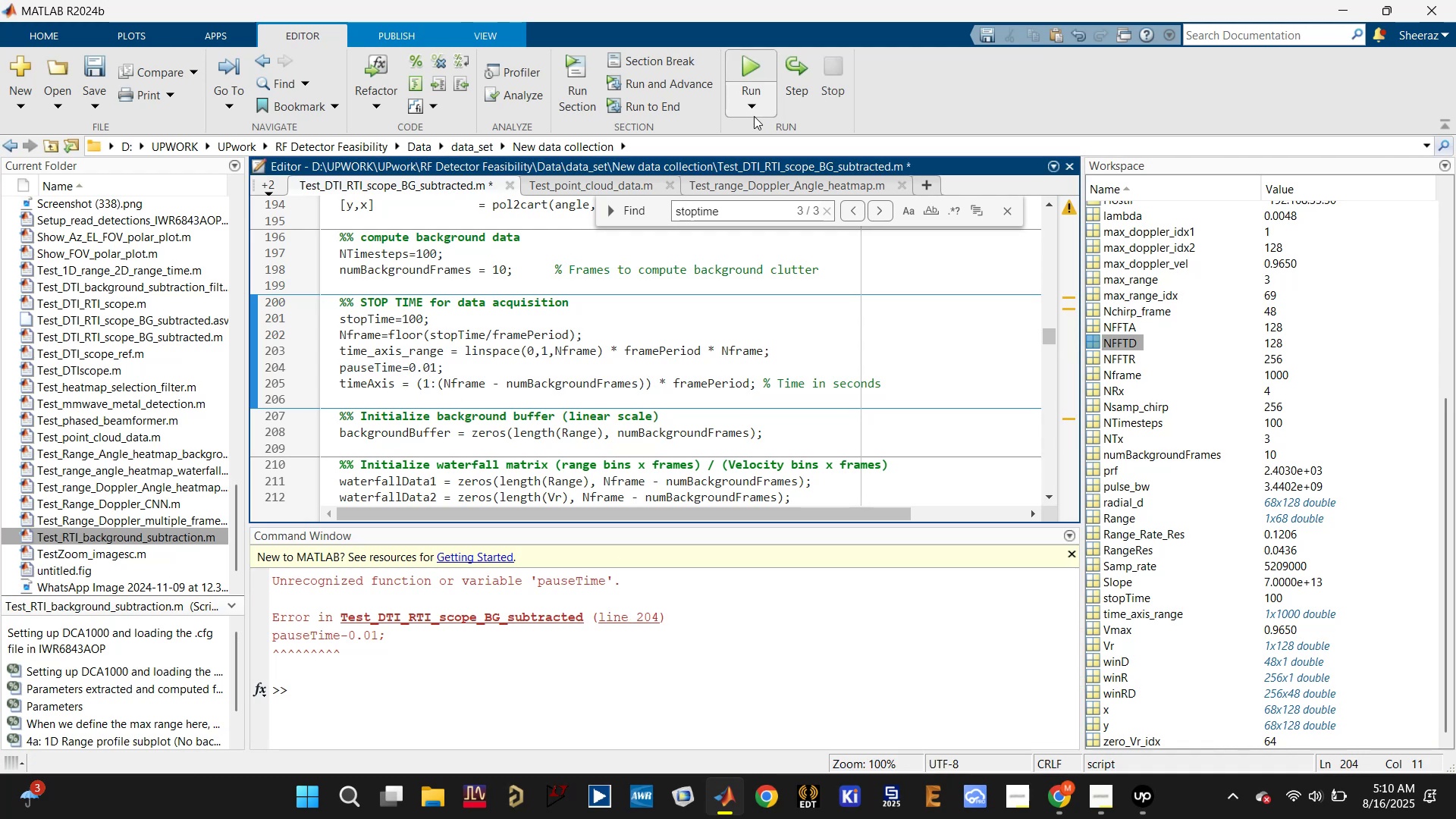 
left_click([753, 55])
 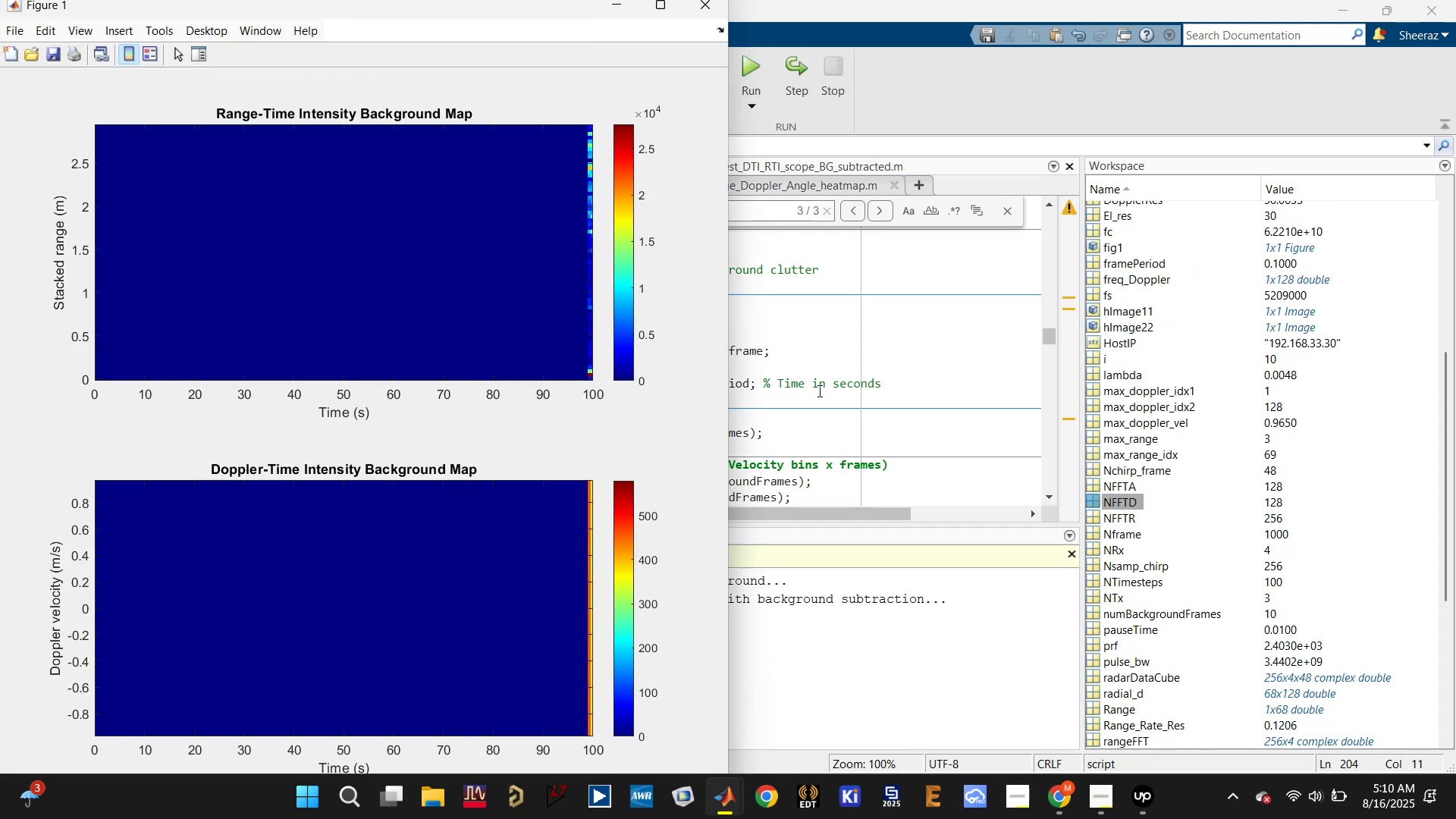 
wait(28.36)
 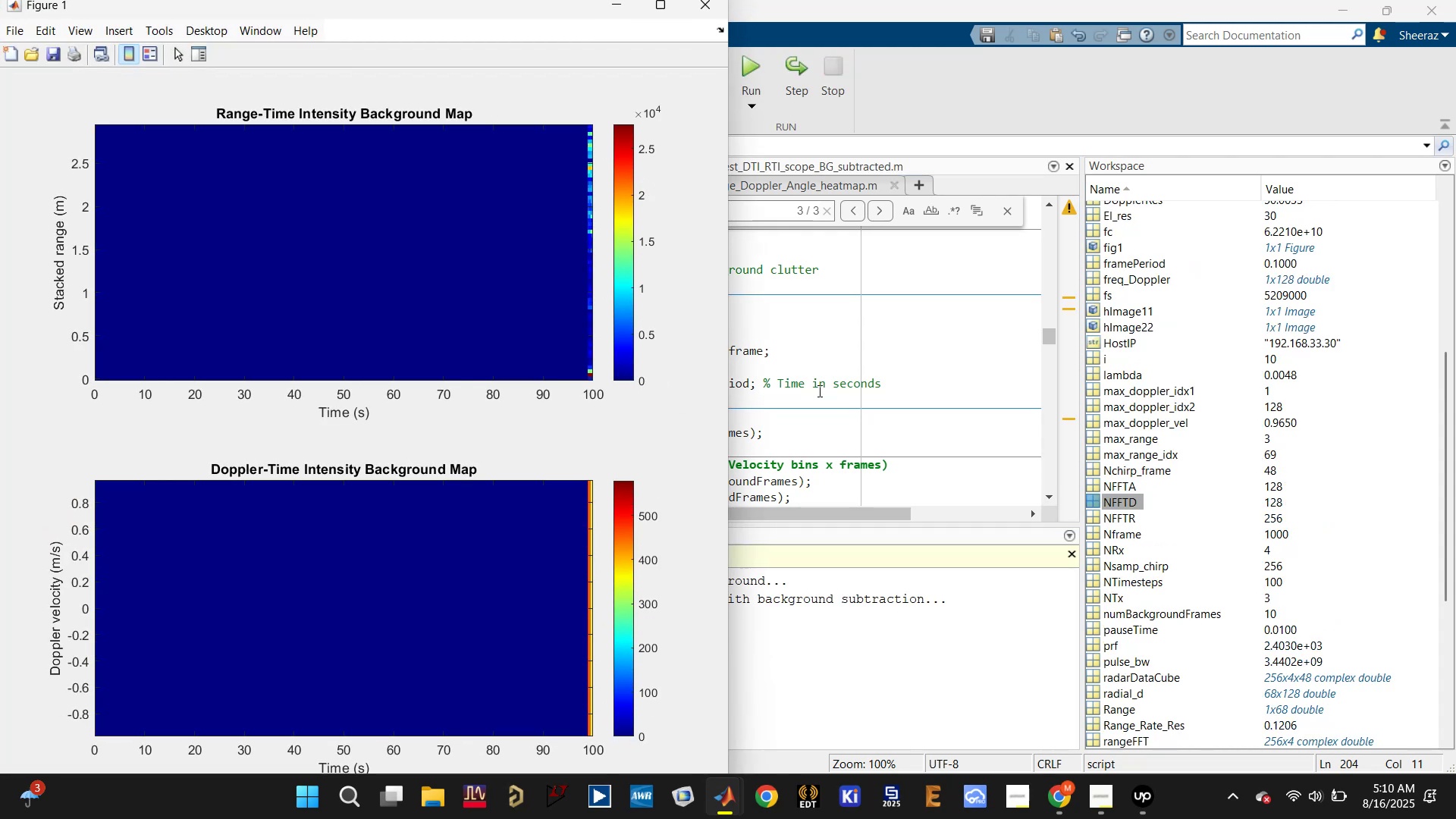 
left_click([532, 342])
 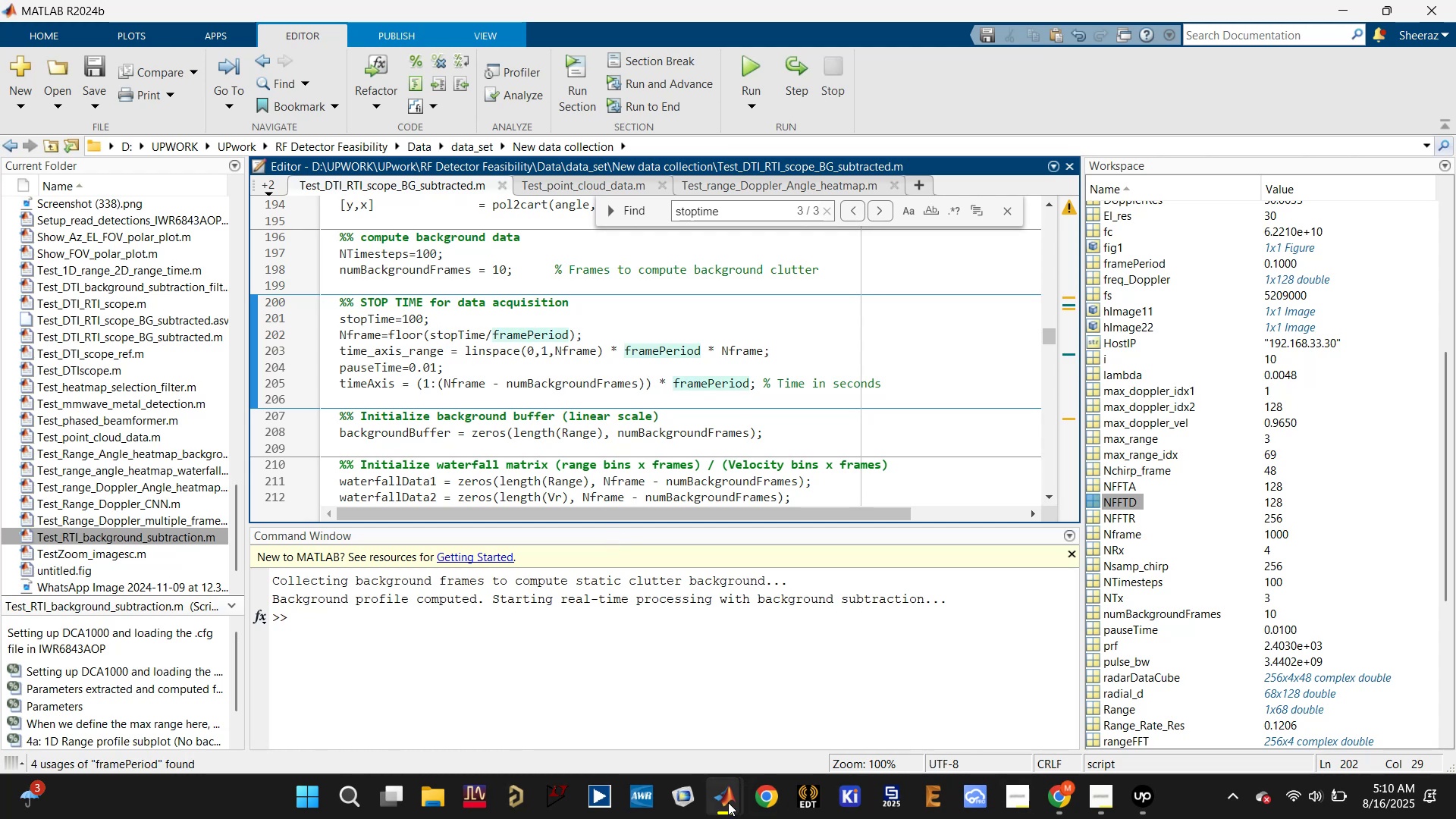 
left_click([830, 689])
 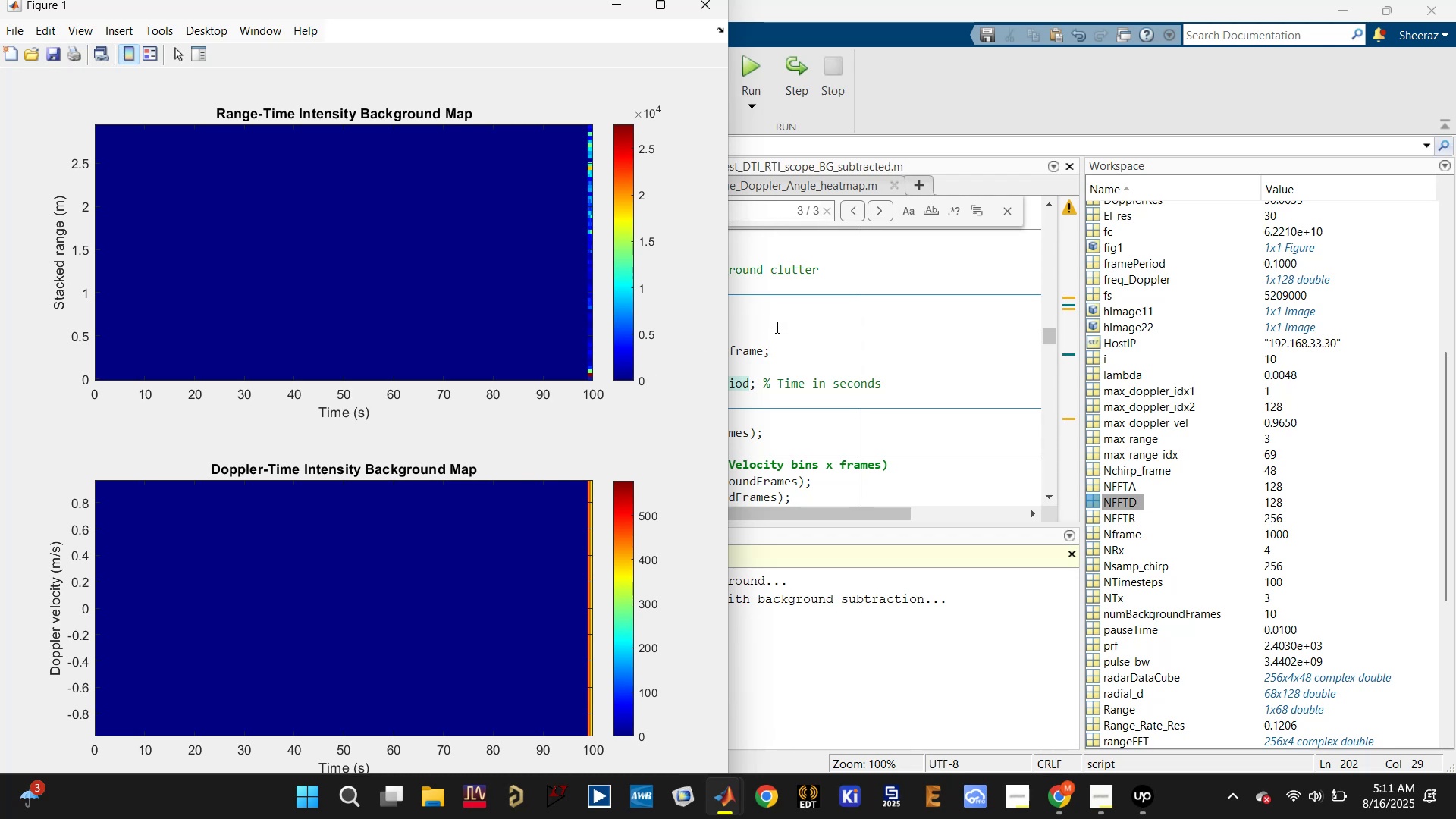 
wait(15.5)
 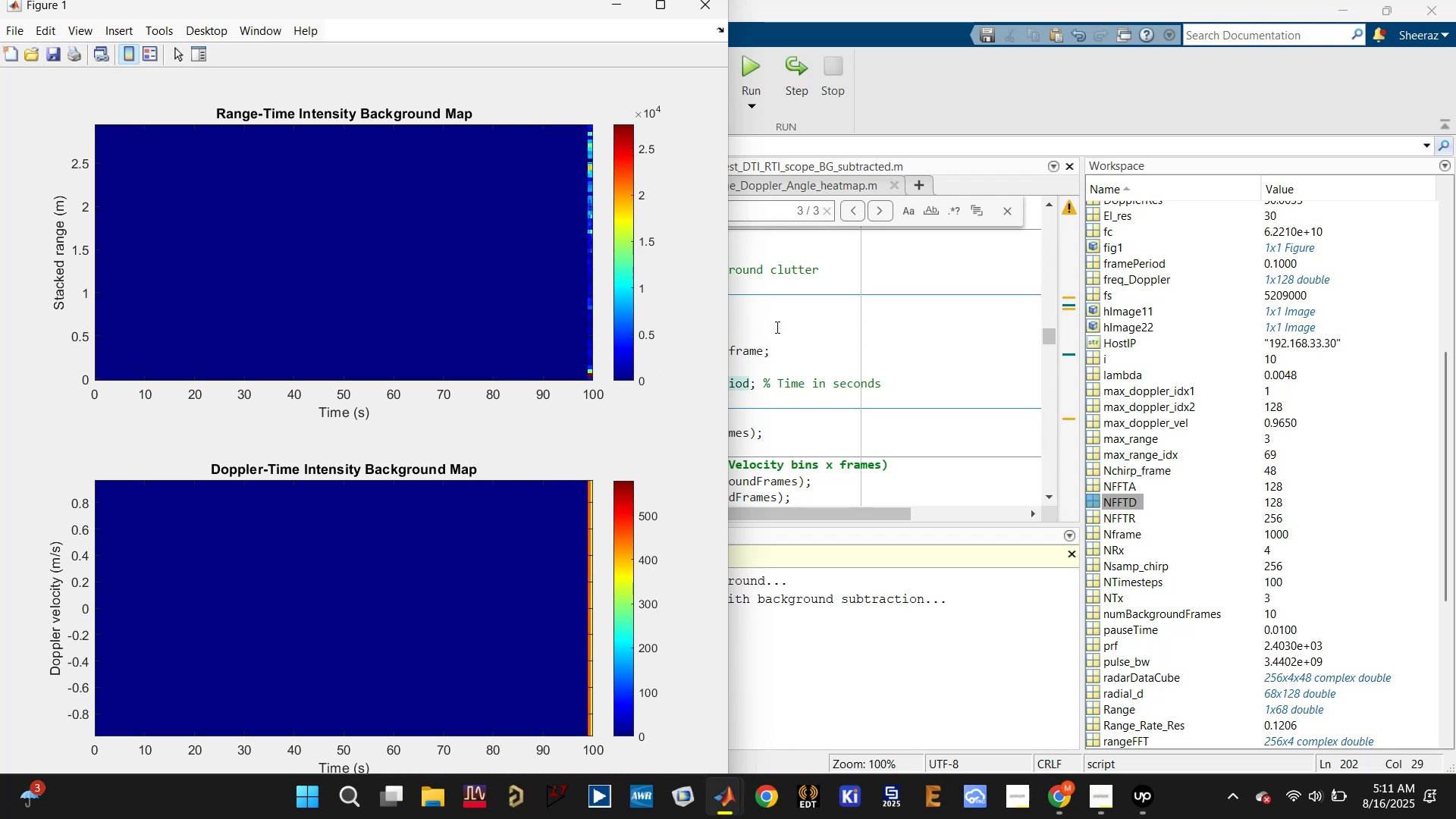 
left_click([774, 328])
 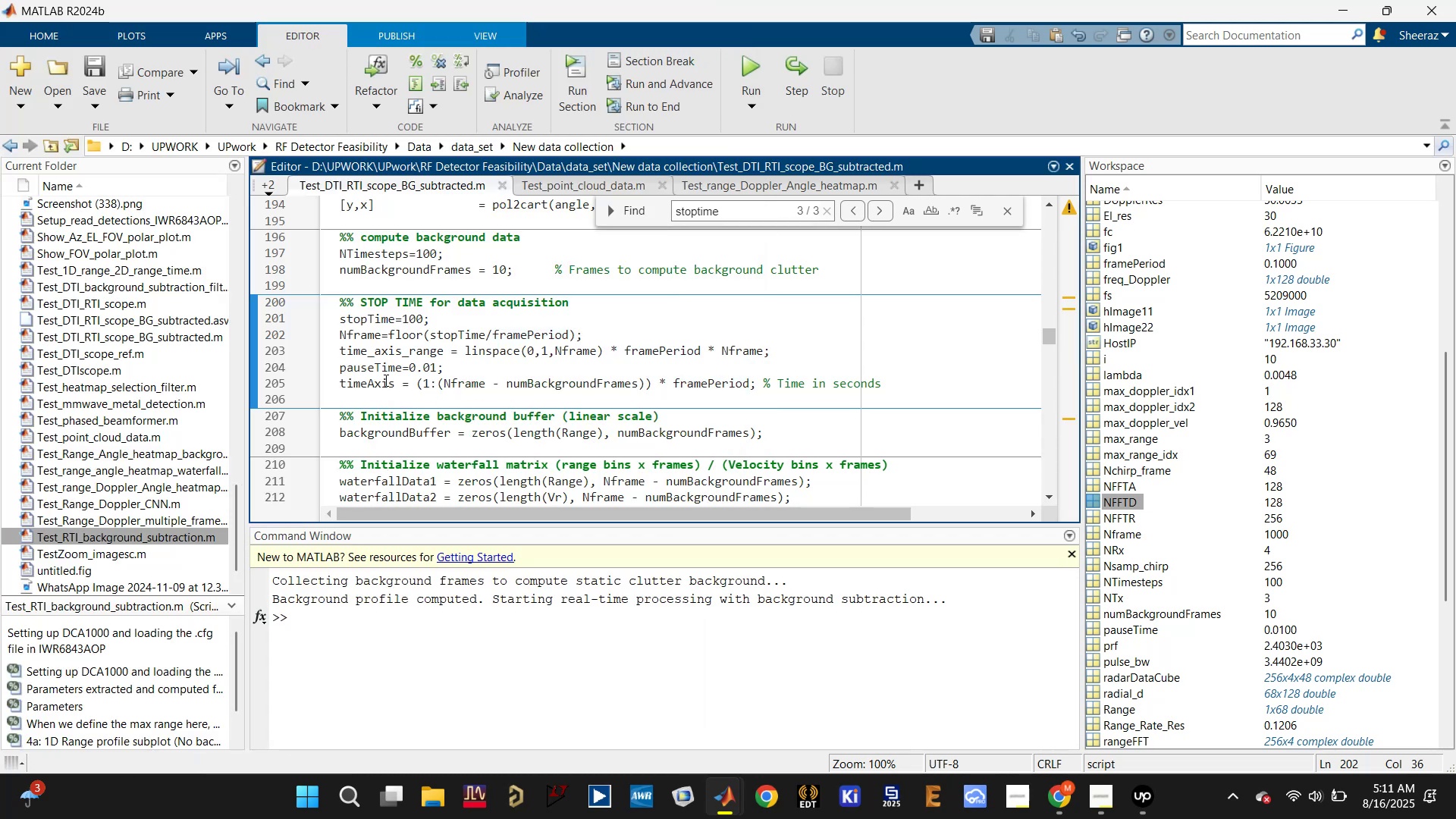 
scroll: coordinate [384, 379], scroll_direction: down, amount: 2.0
 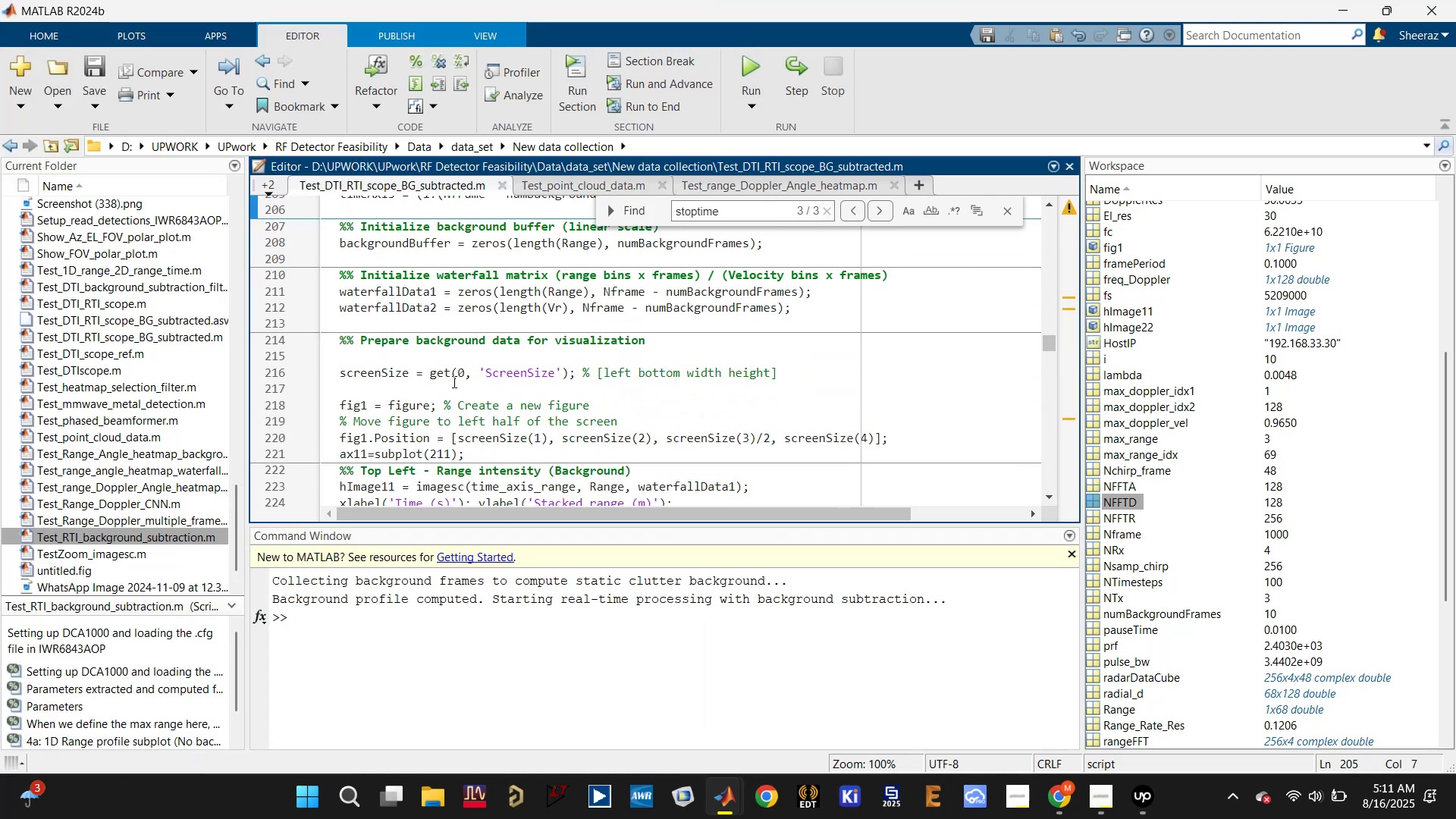 
scroll: coordinate [447, 387], scroll_direction: up, amount: 1.0
 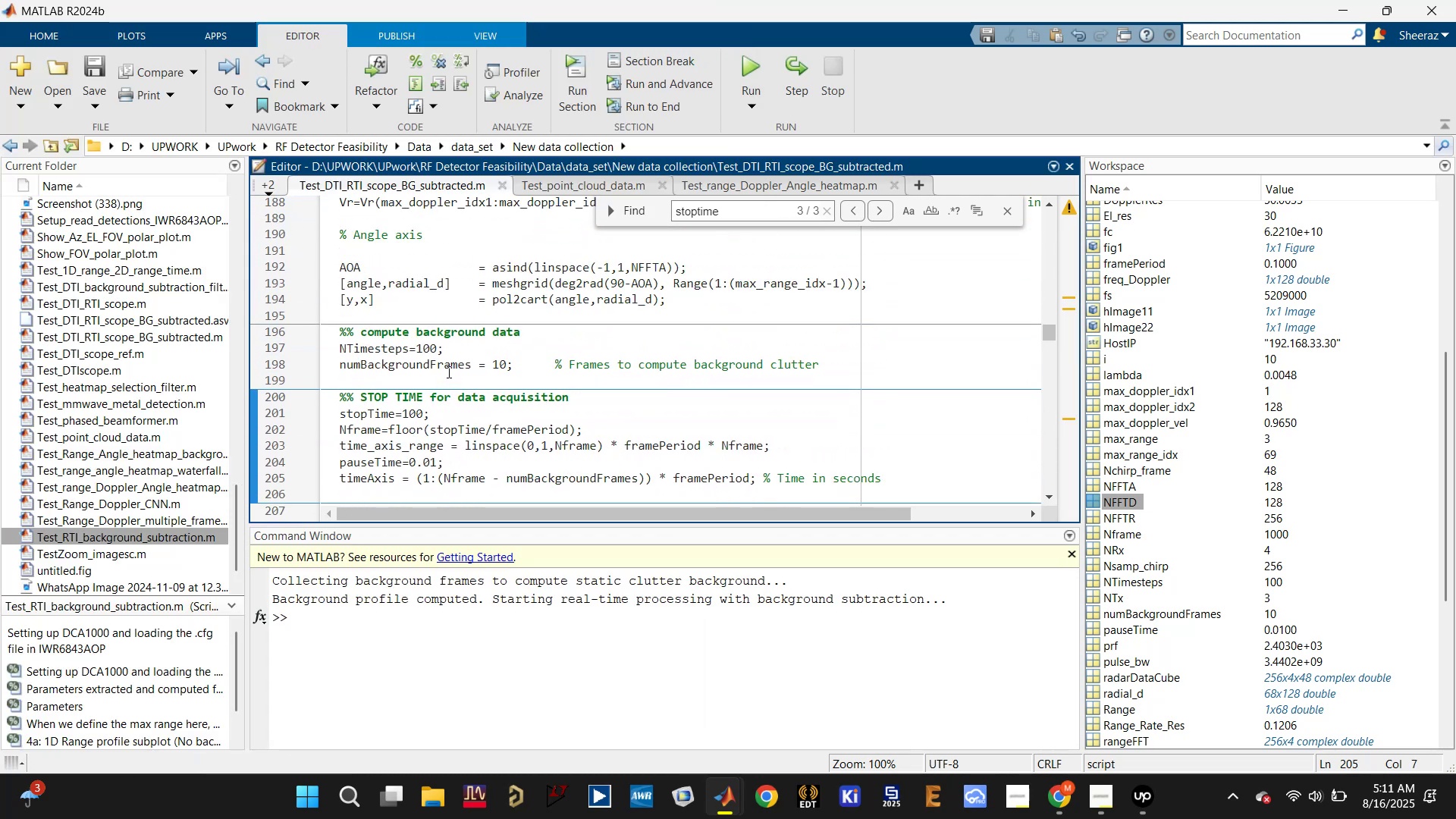 
left_click([376, 344])
 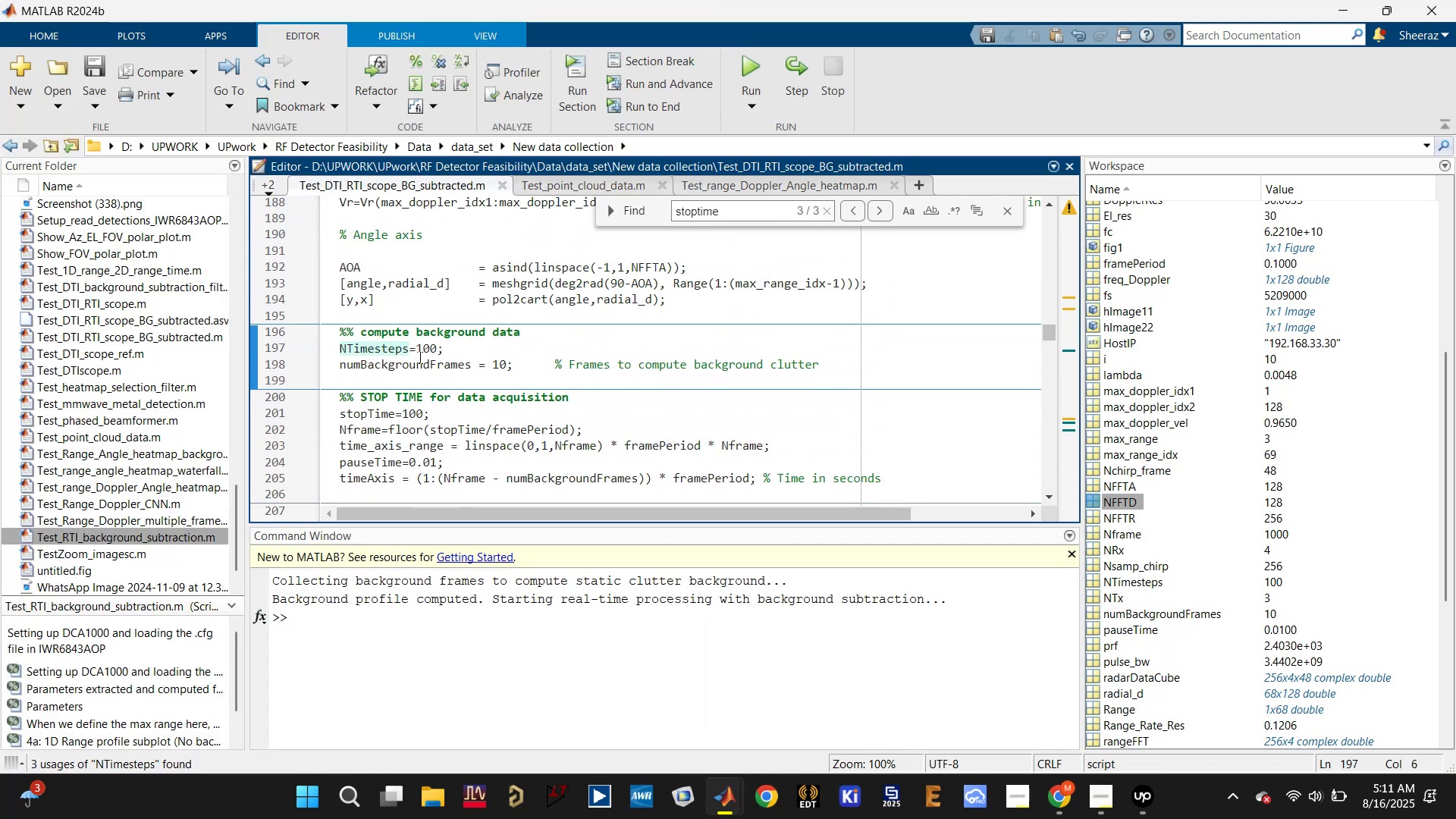 
scroll: coordinate [437, 389], scroll_direction: down, amount: 11.0
 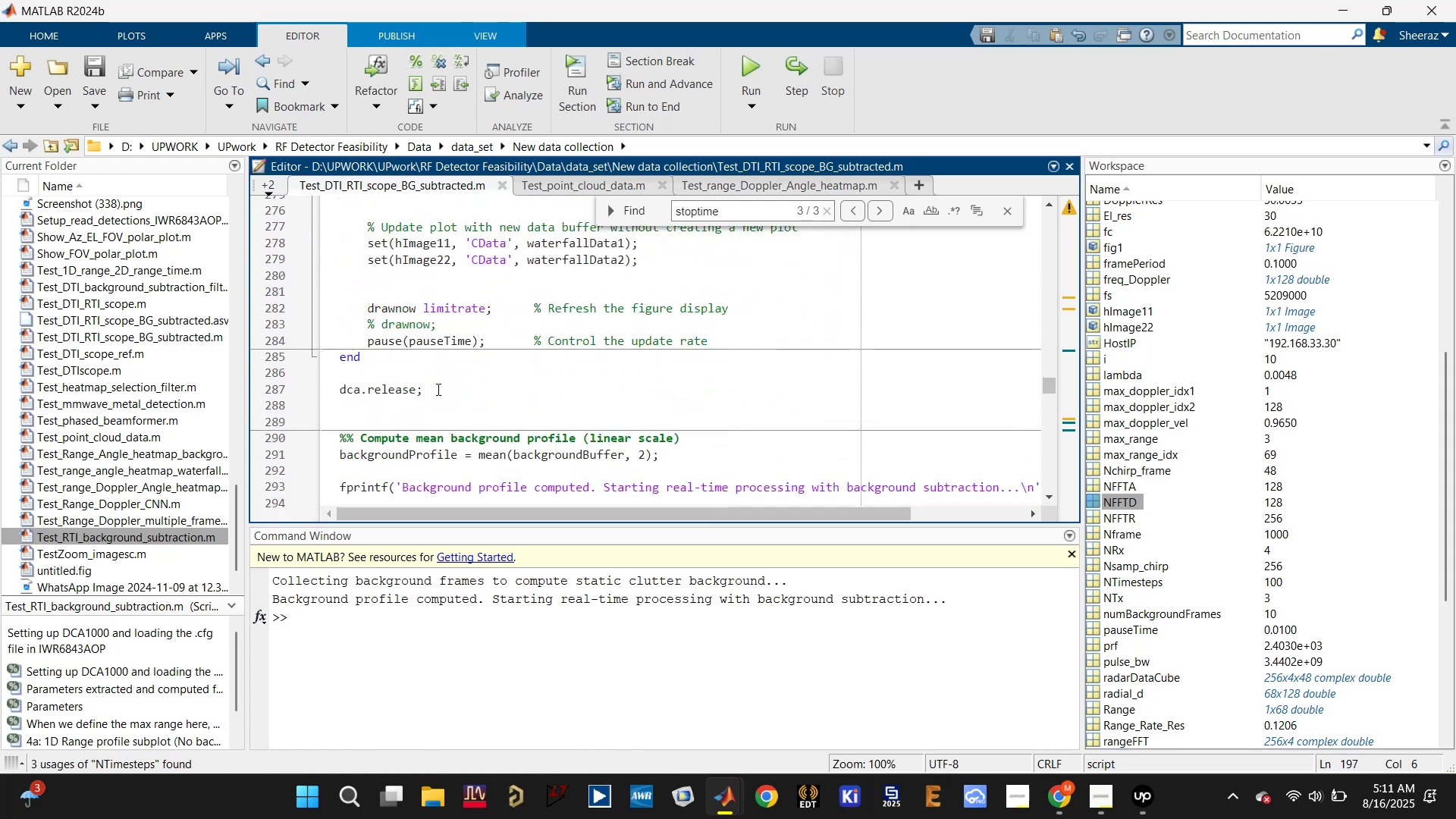 
scroll: coordinate [456, 365], scroll_direction: up, amount: 4.0
 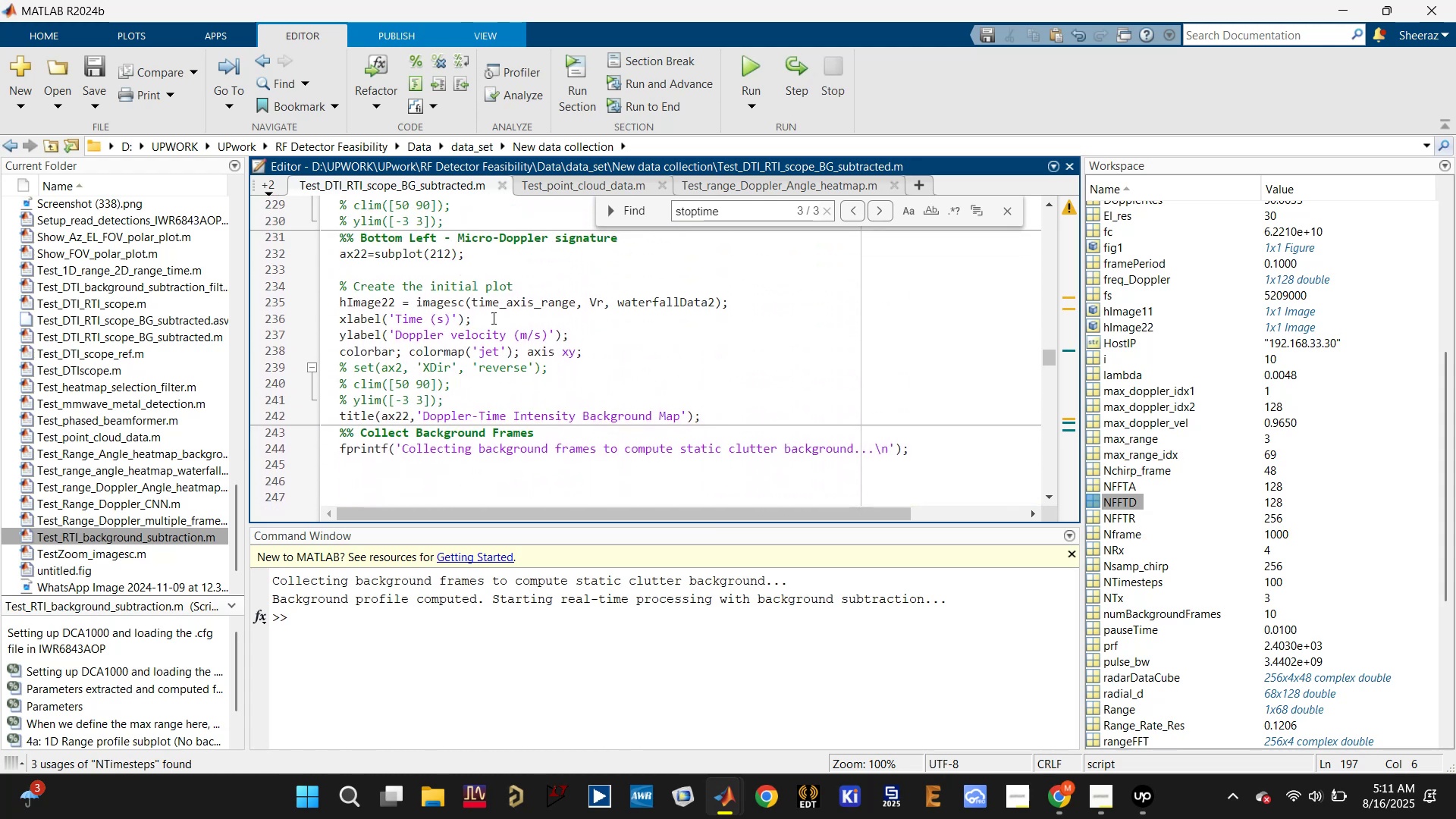 
left_click([513, 303])
 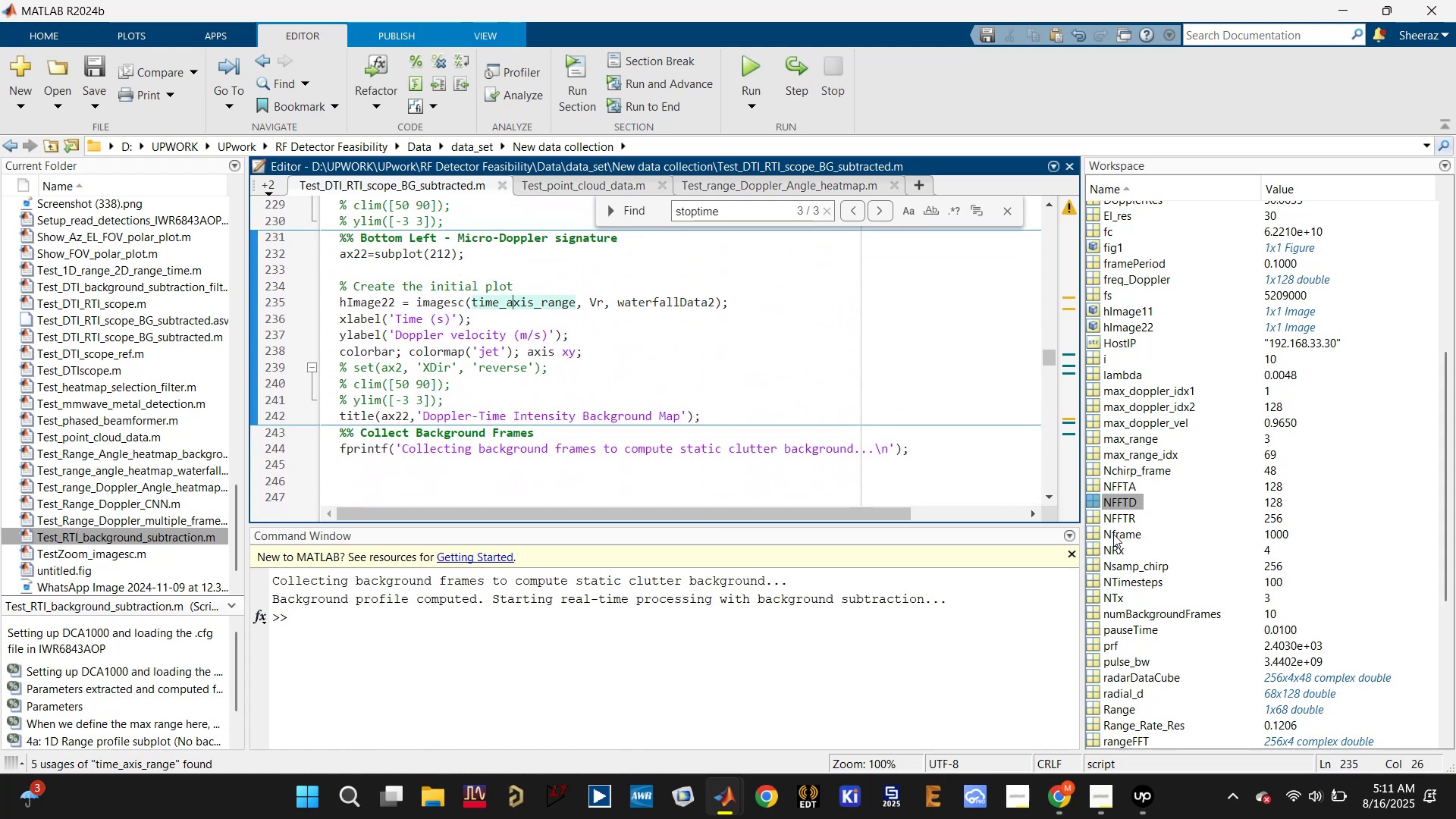 
scroll: coordinate [1128, 637], scroll_direction: down, amount: 5.0
 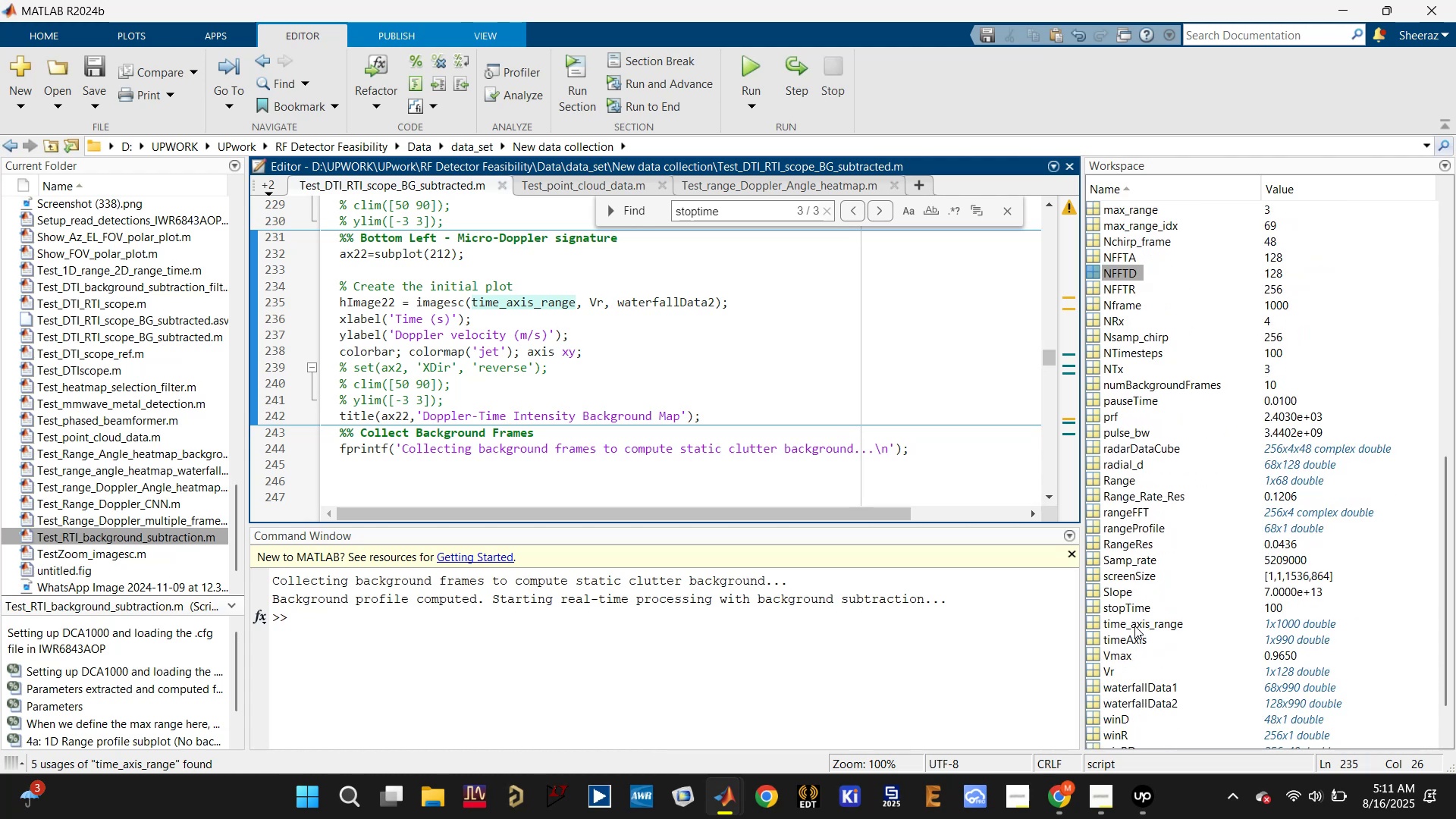 
double_click([1134, 626])
 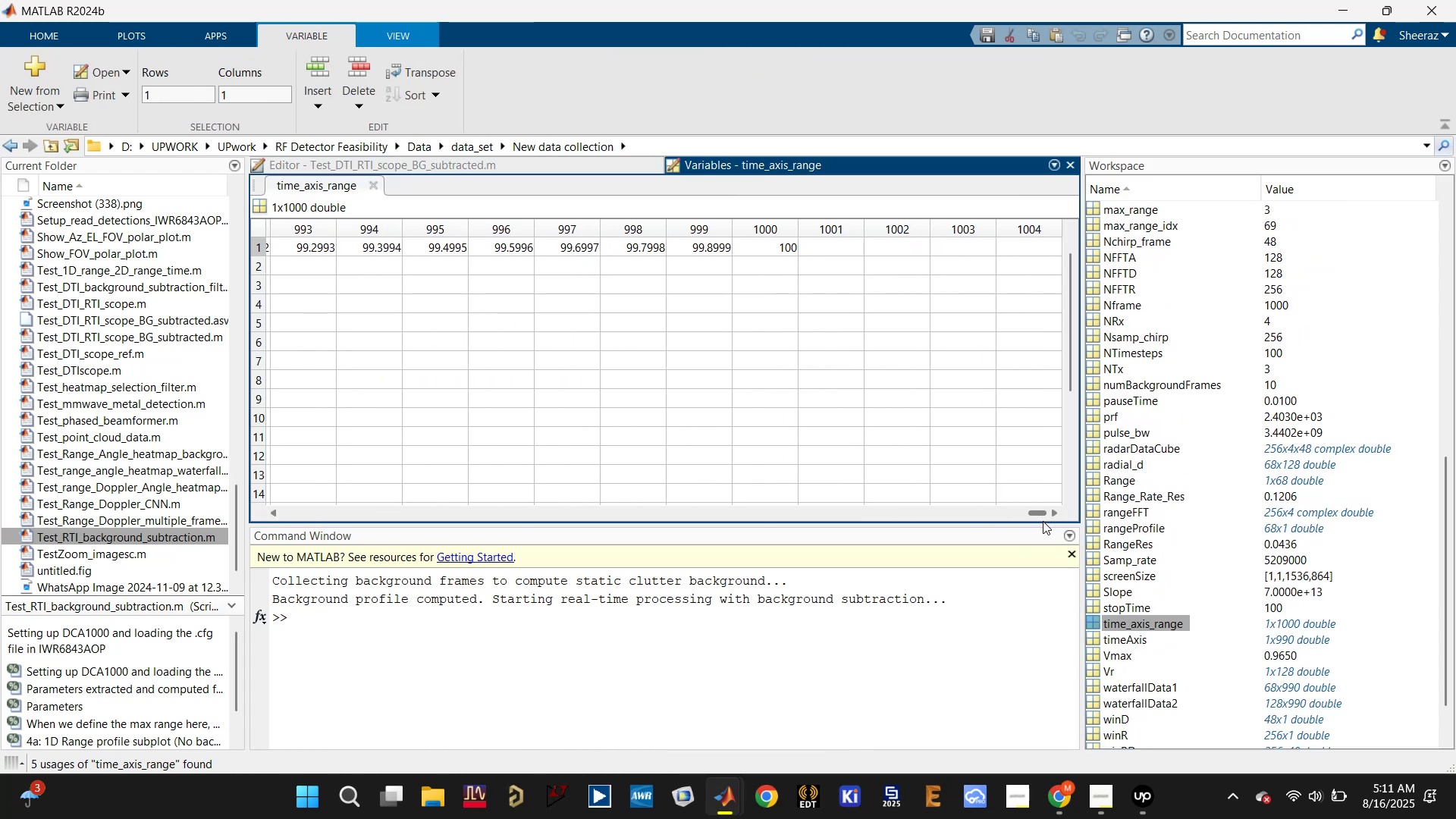 
wait(9.62)
 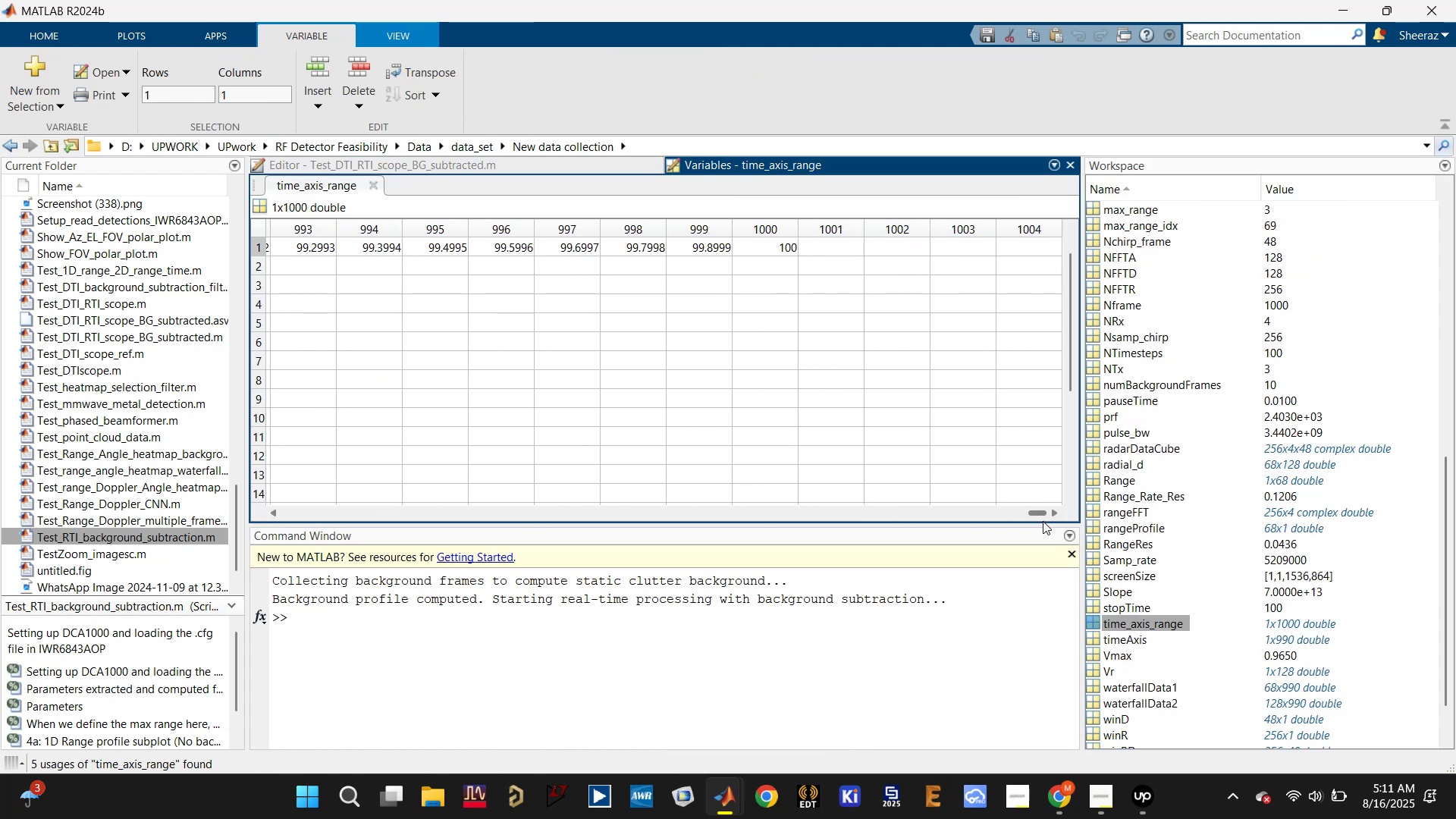 
left_click([599, 302])
 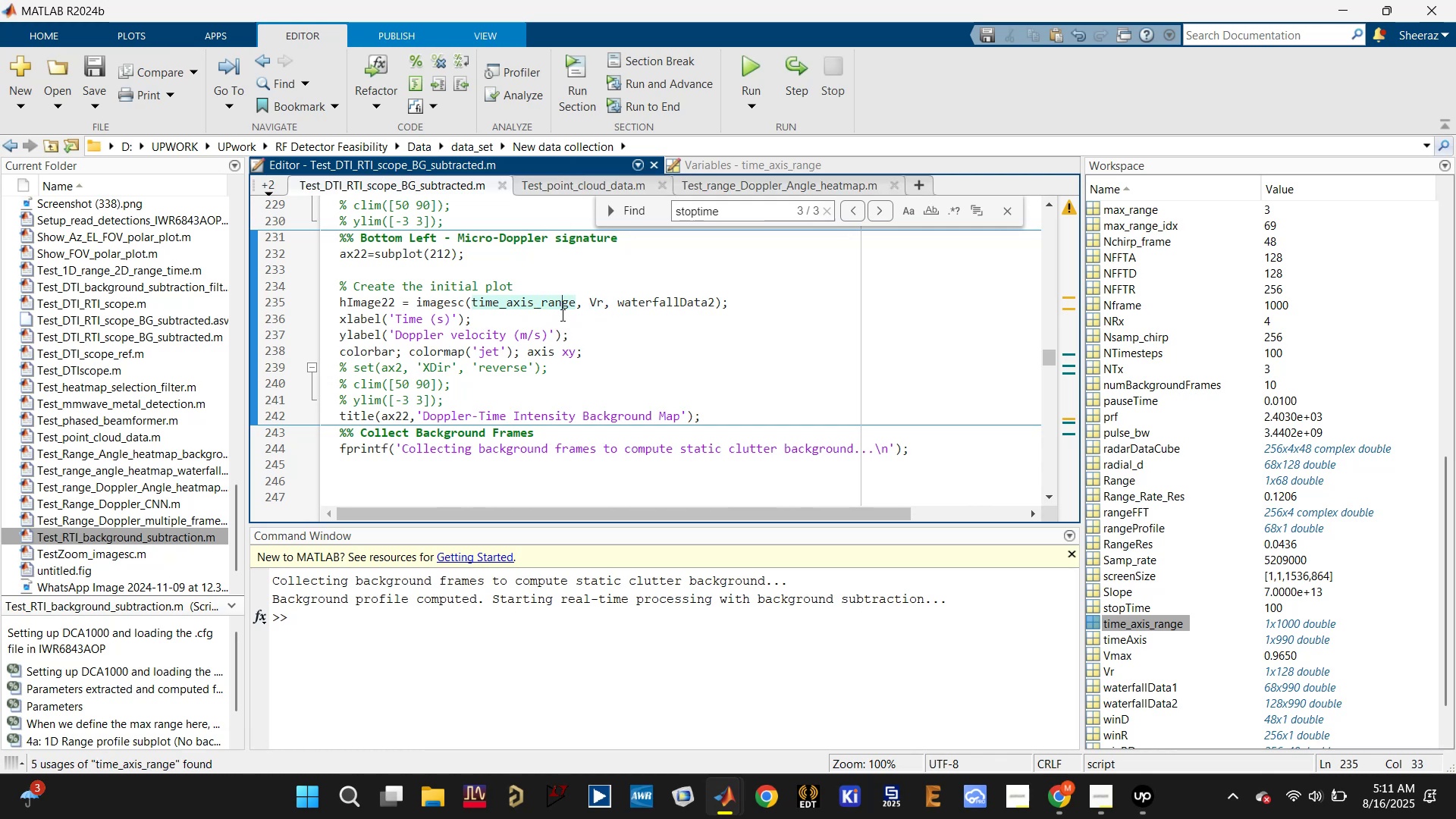 
scroll: coordinate [490, 369], scroll_direction: up, amount: 5.0
 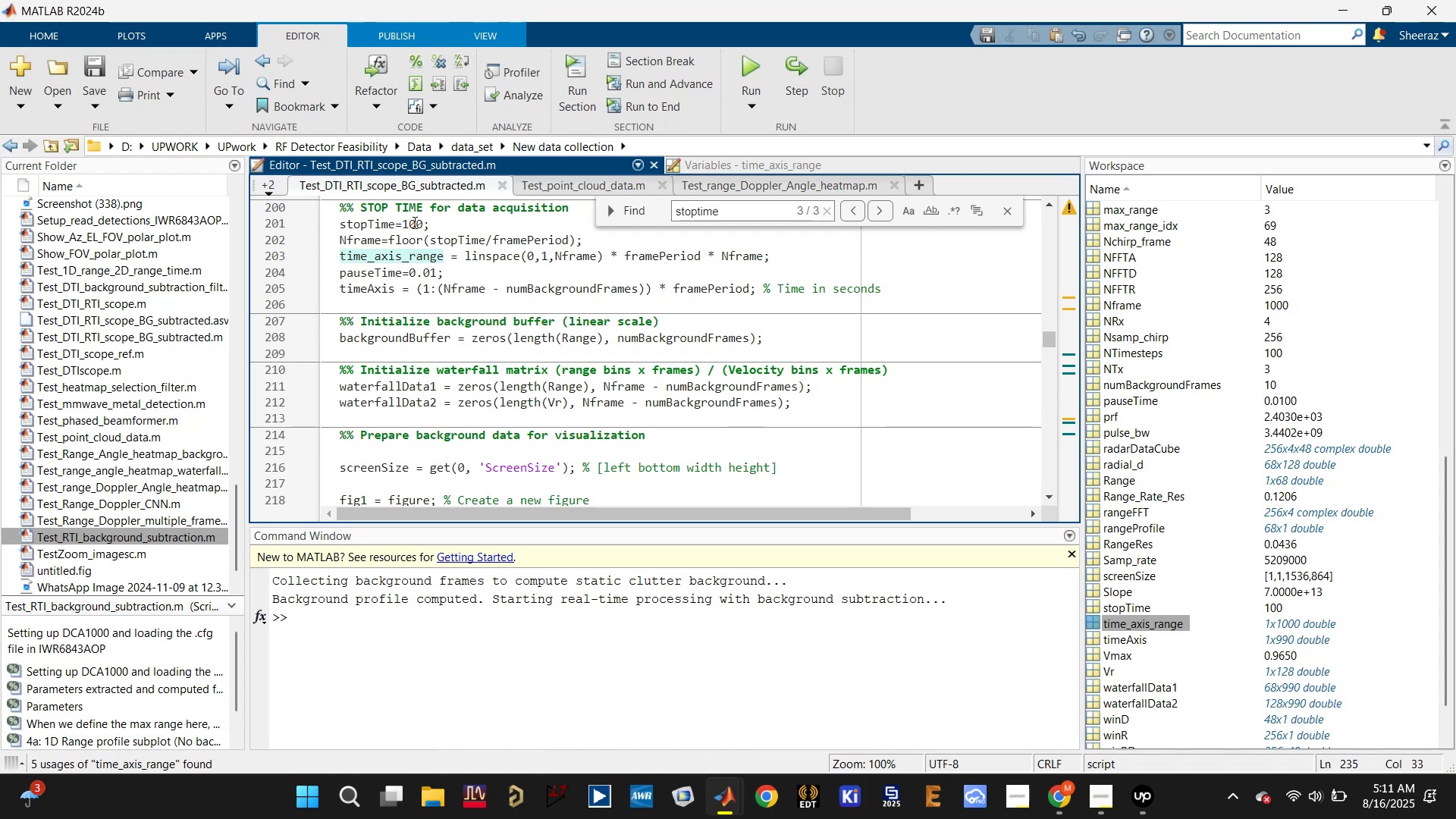 
wait(5.33)
 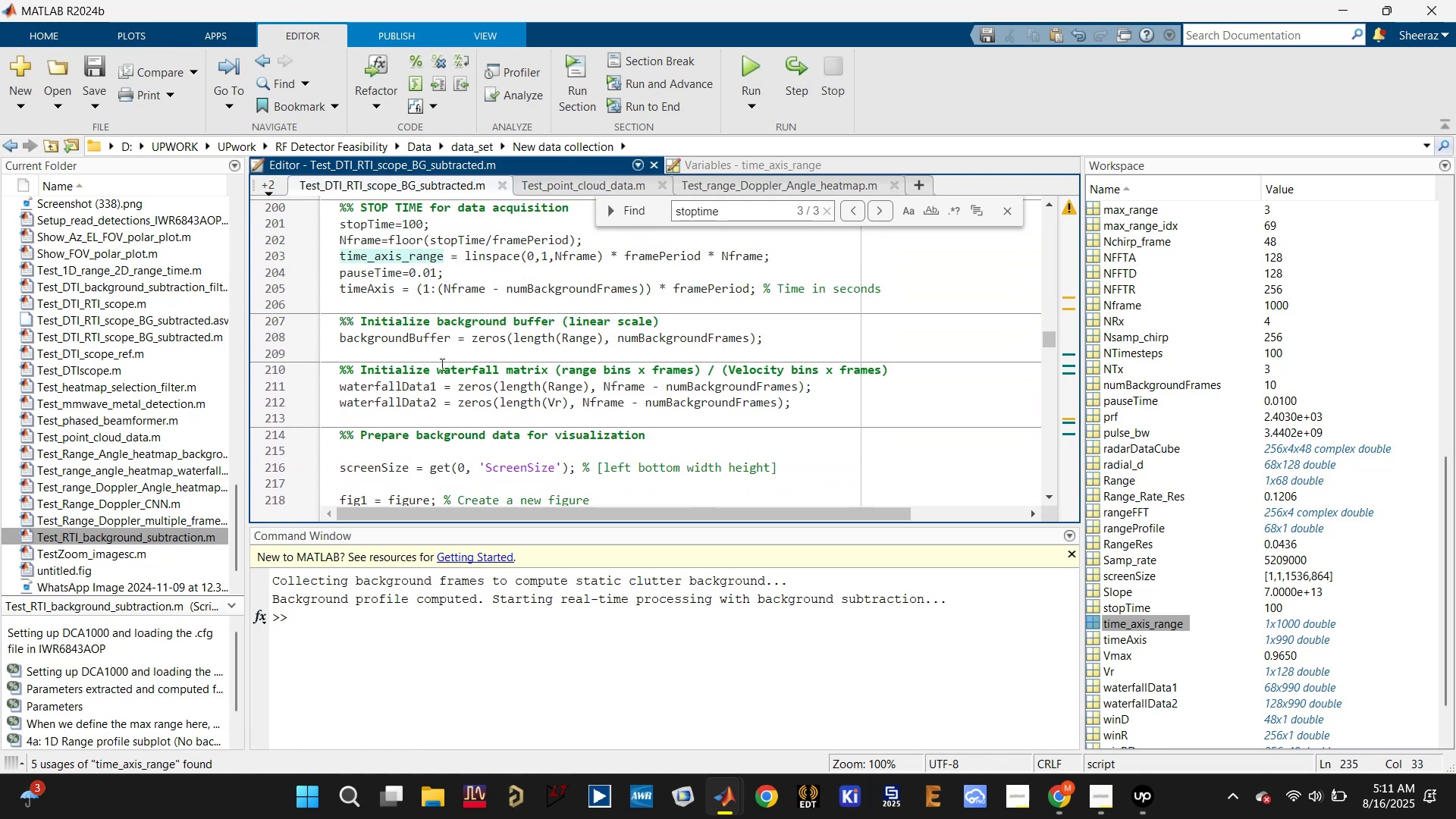 
key(Backspace)
 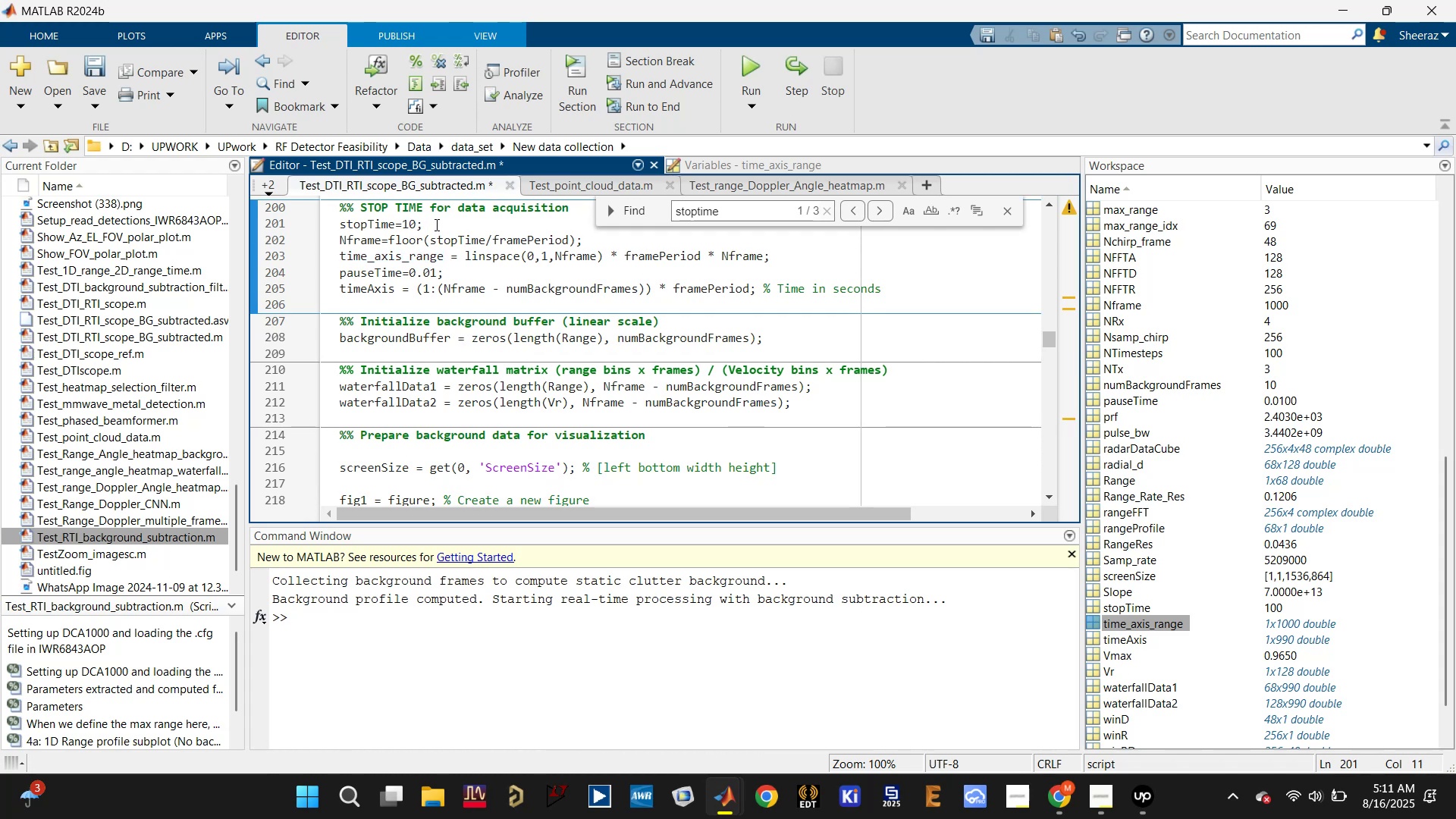 
key(Control+S)
 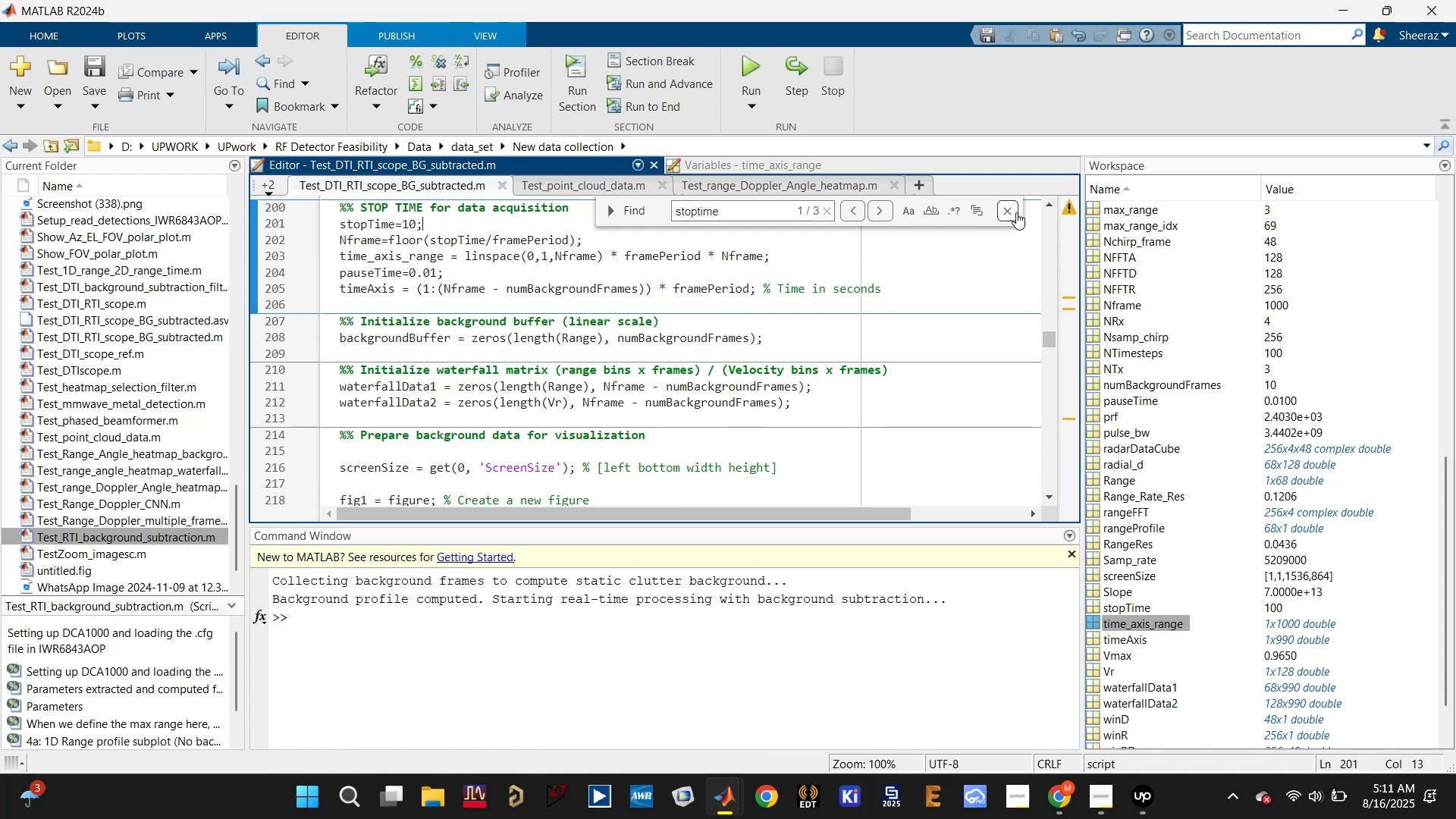 
scroll: coordinate [614, 310], scroll_direction: up, amount: 2.0
 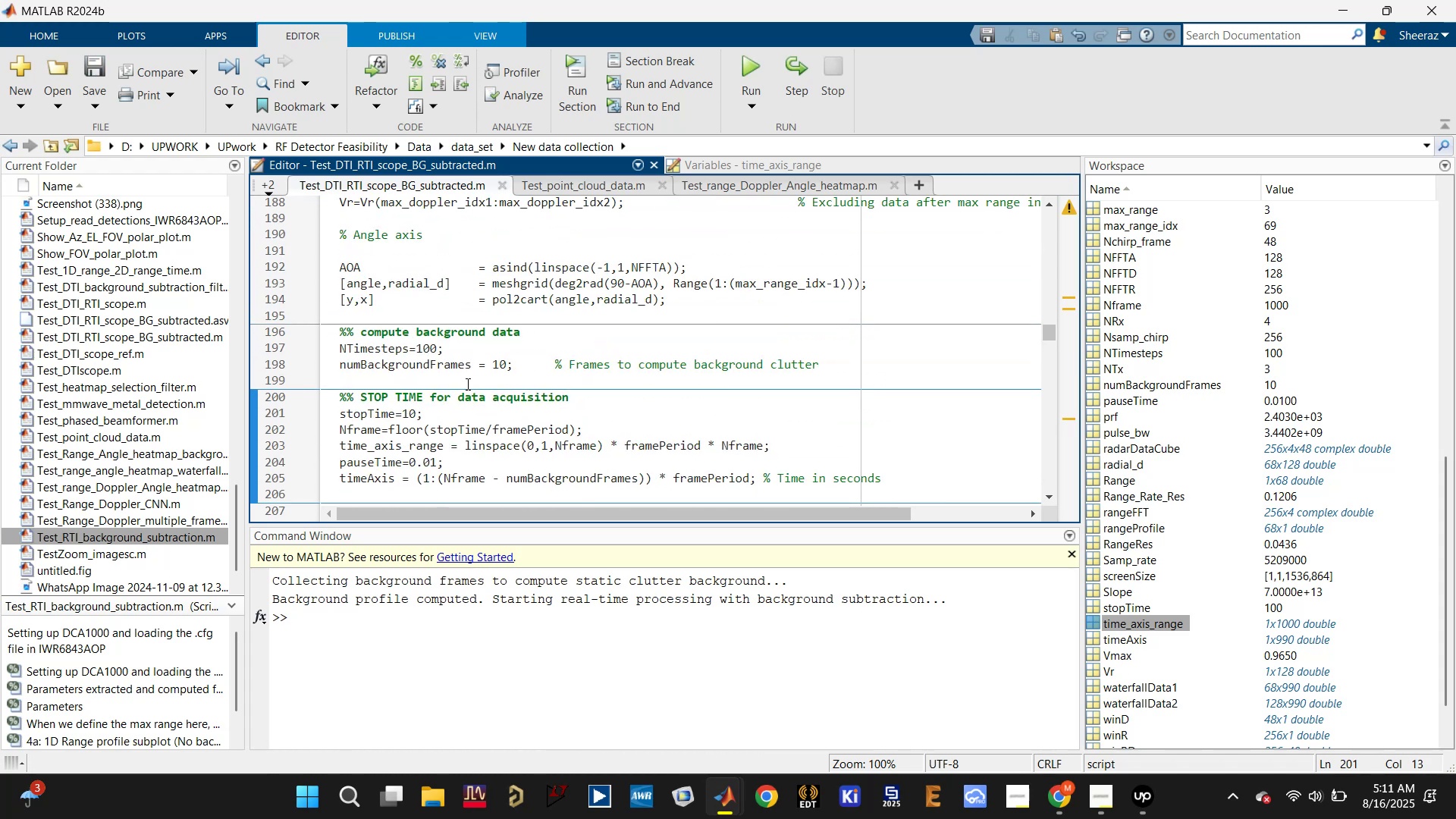 
left_click([446, 366])
 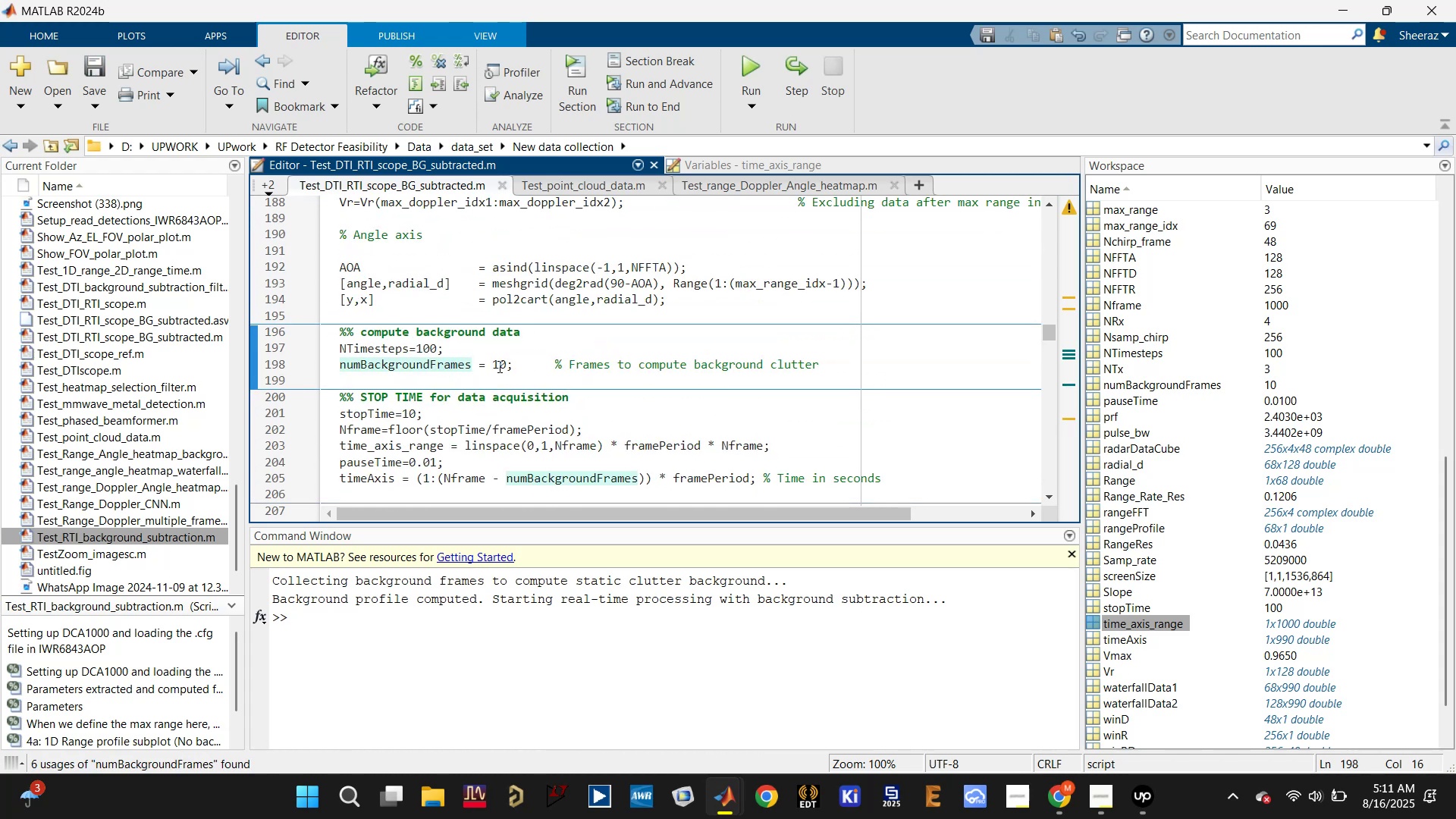 
left_click([503, 364])
 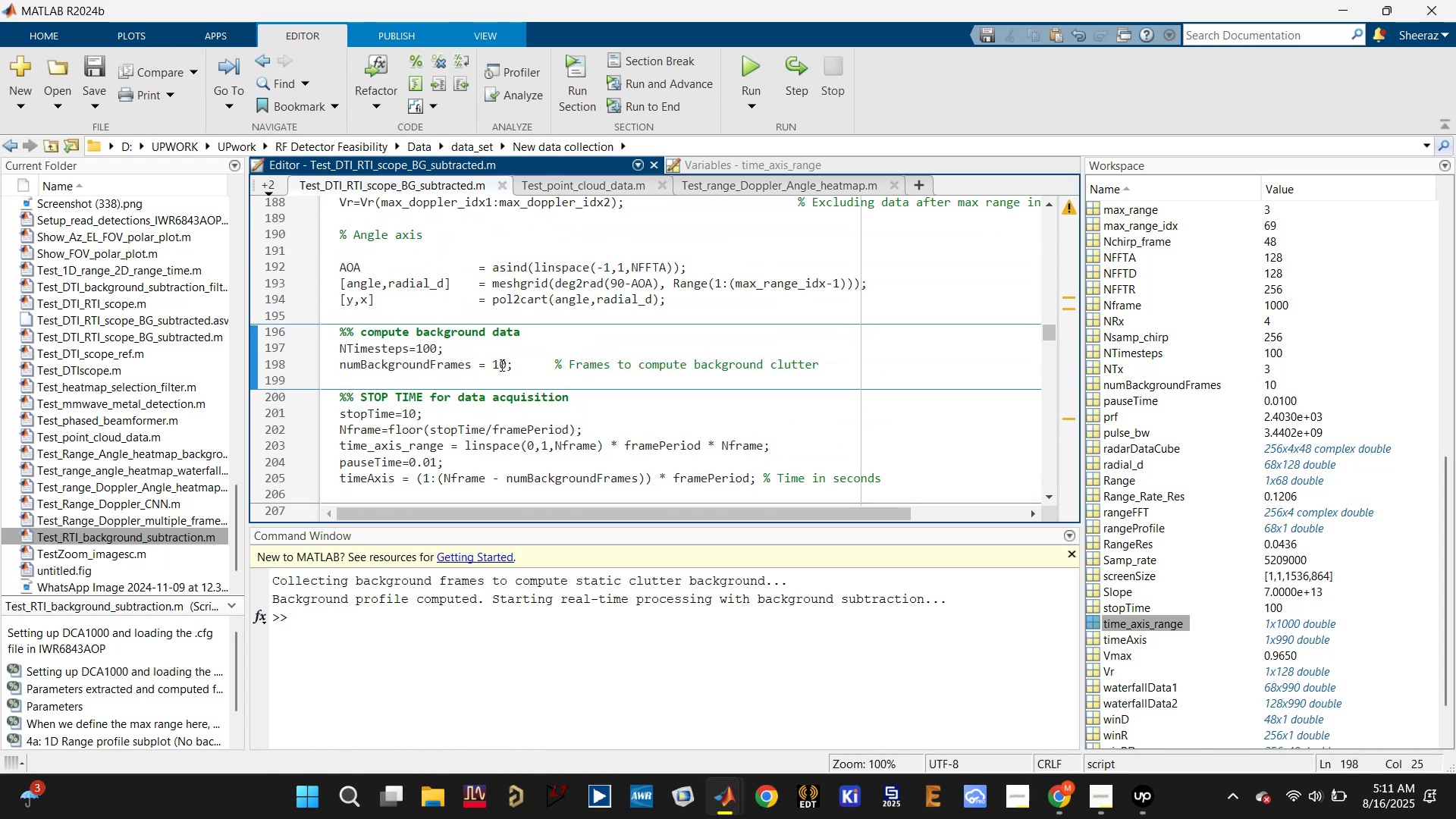 
left_click([500, 365])
 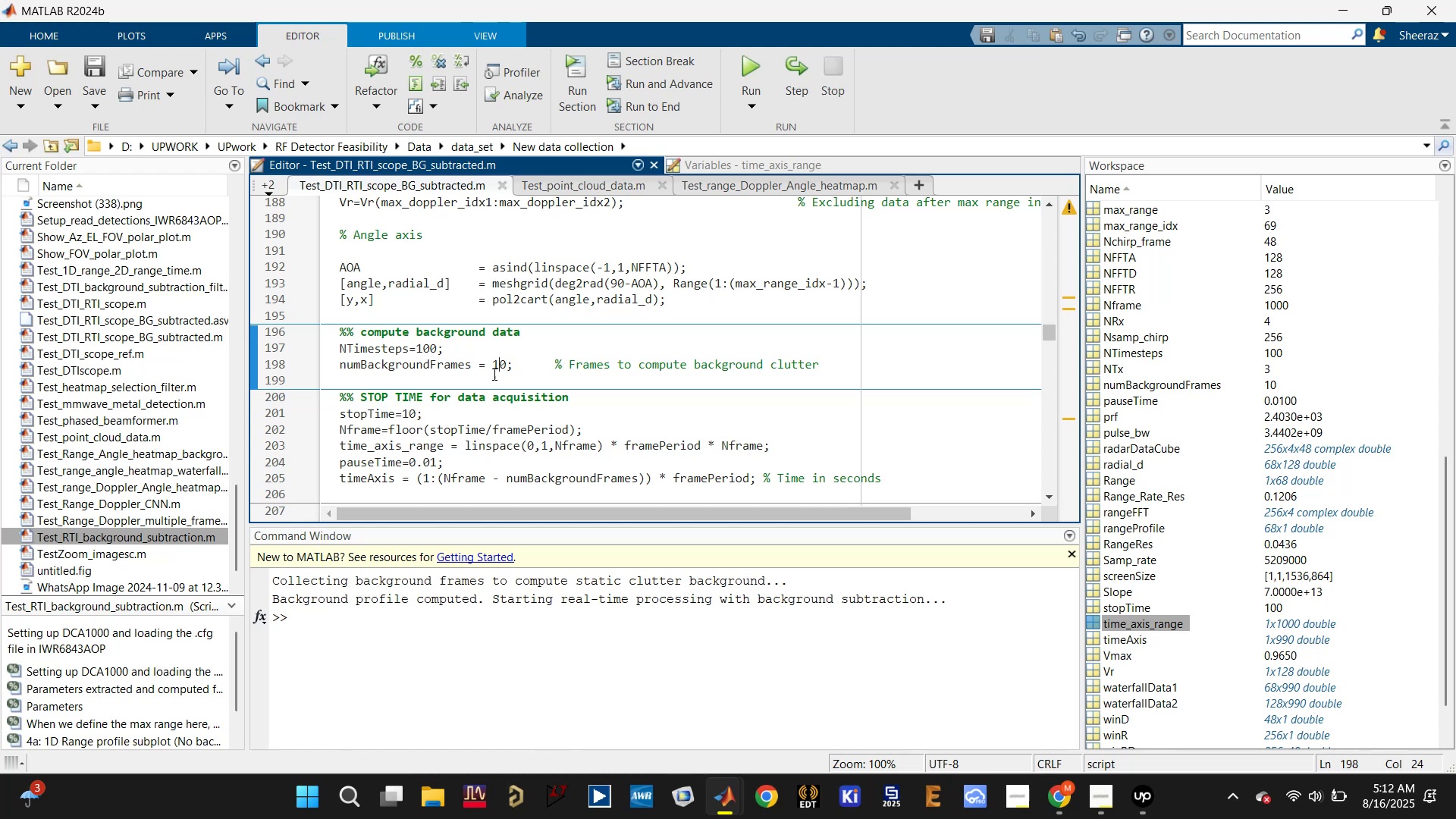 
left_click([466, 364])
 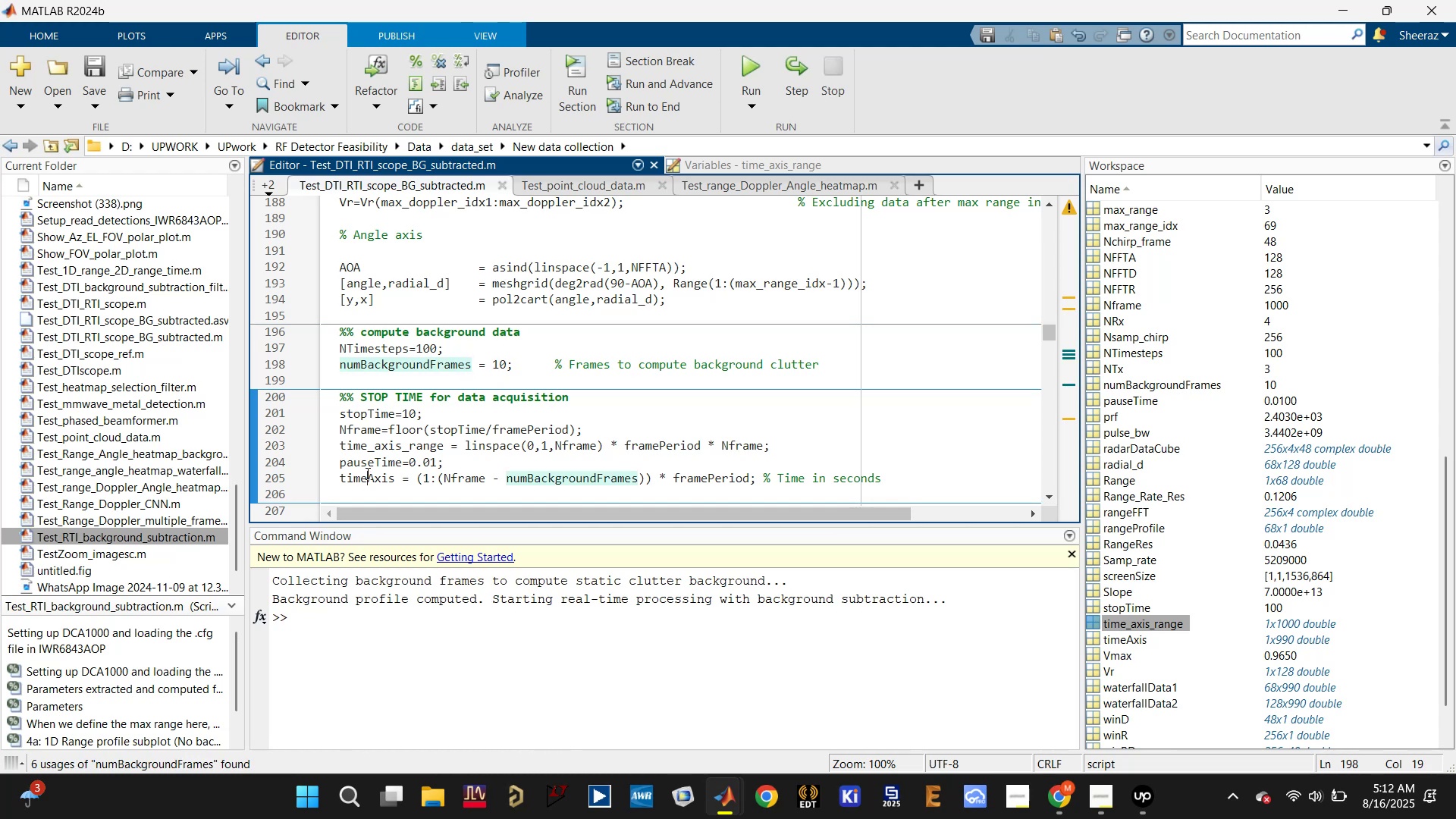 
wait(6.45)
 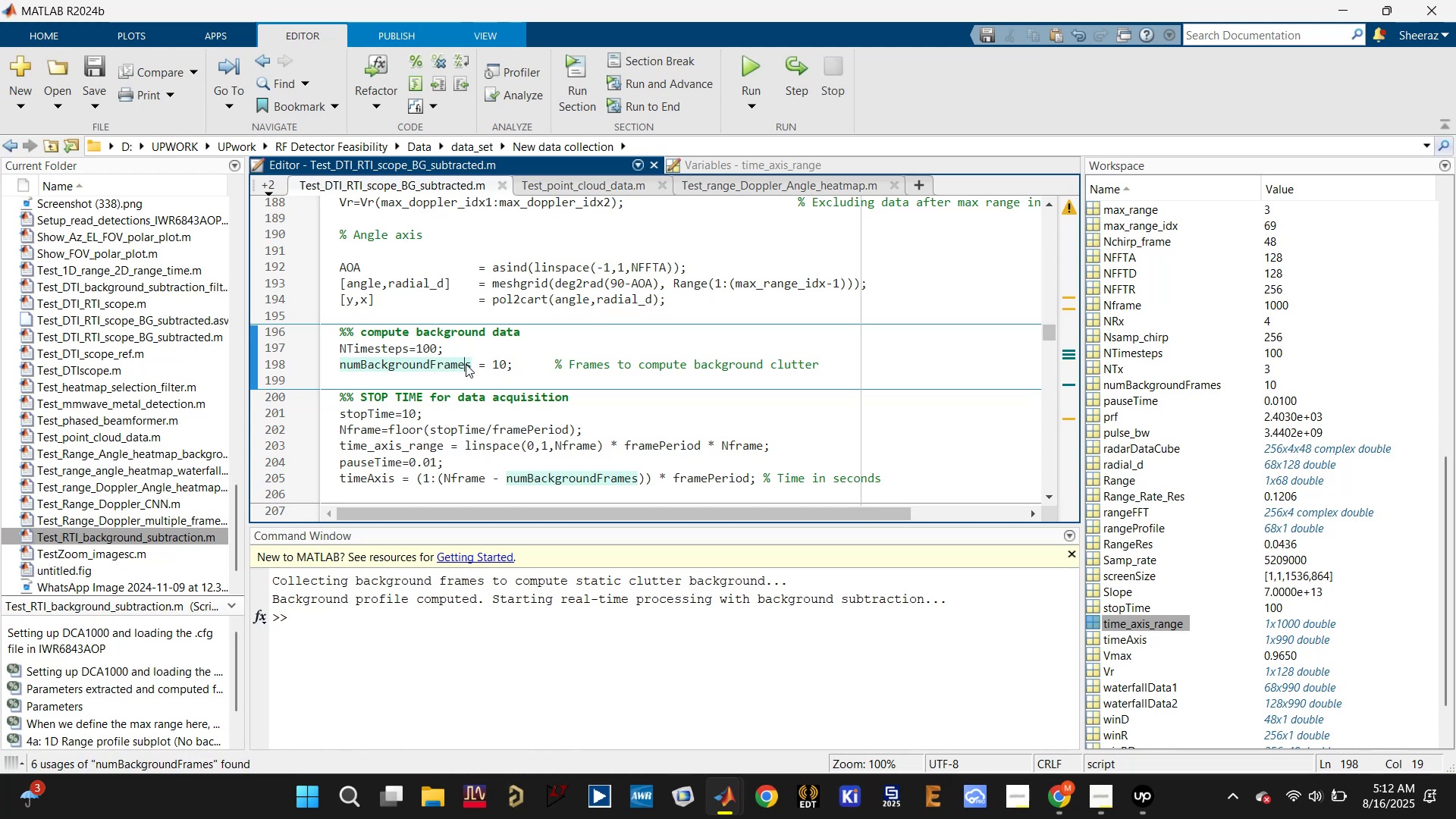 
key(Control+R)
 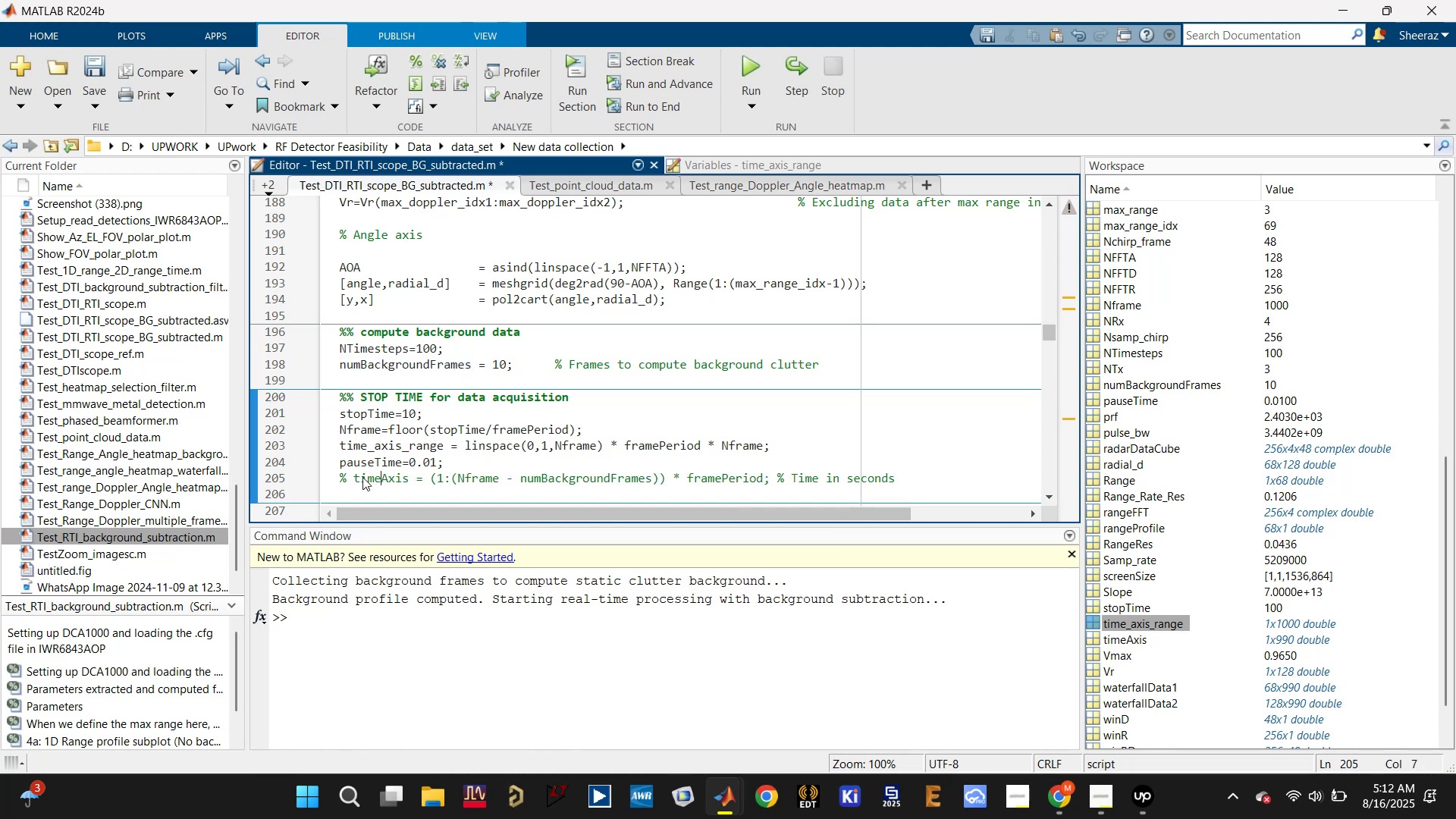 
key(Control+S)
 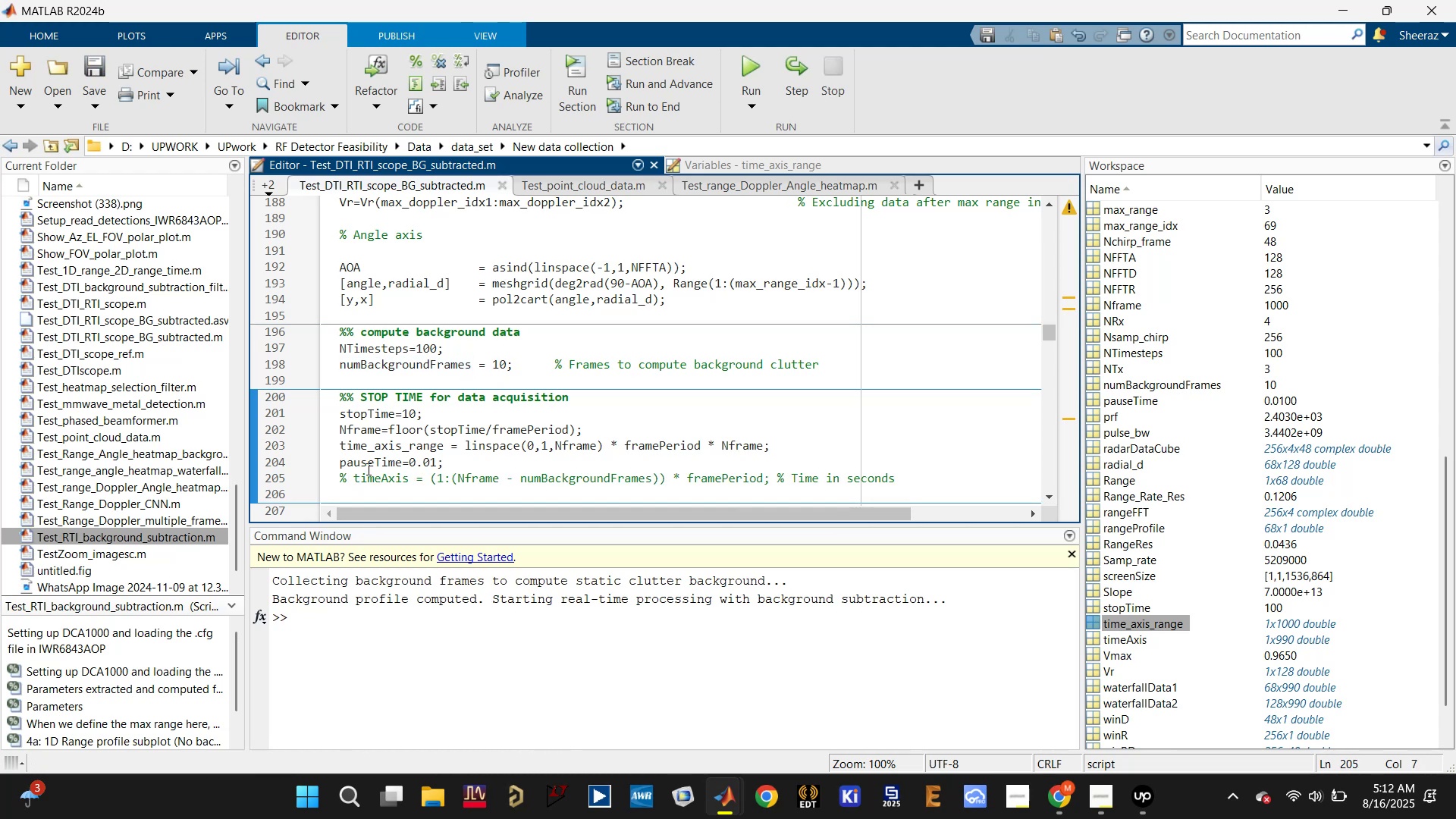 
left_click([389, 447])
 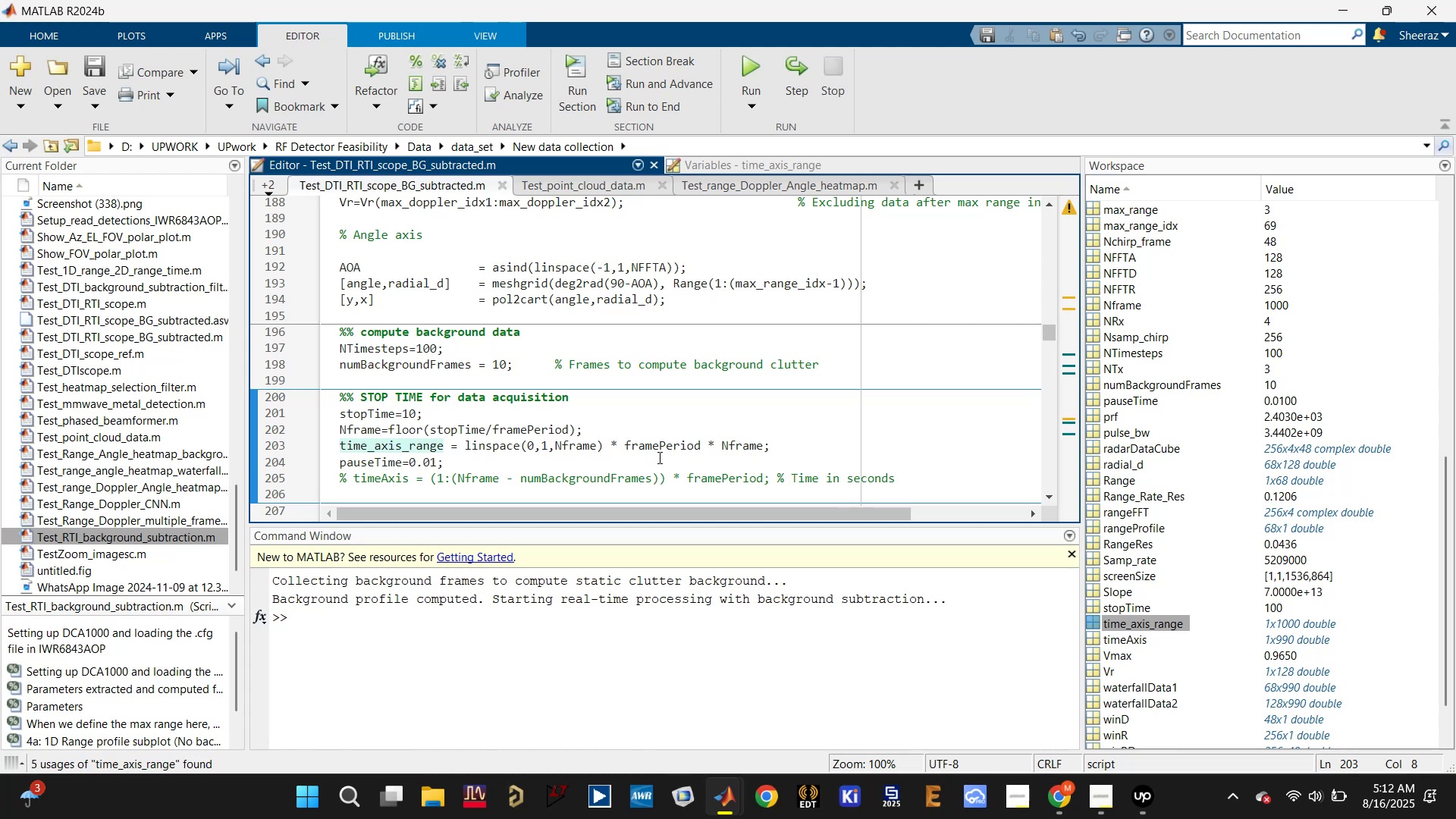 
left_click([668, 449])
 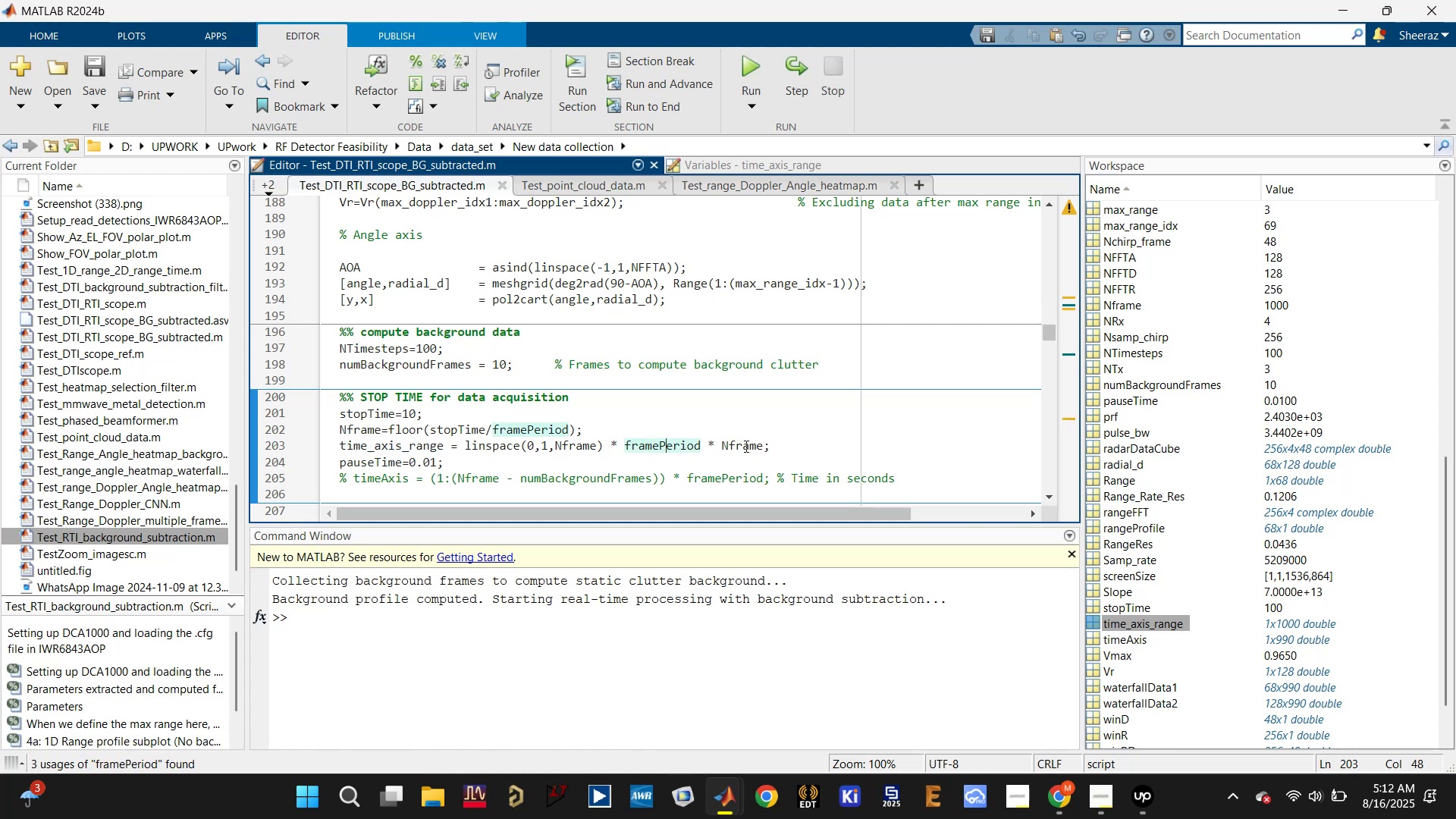 
left_click([745, 446])
 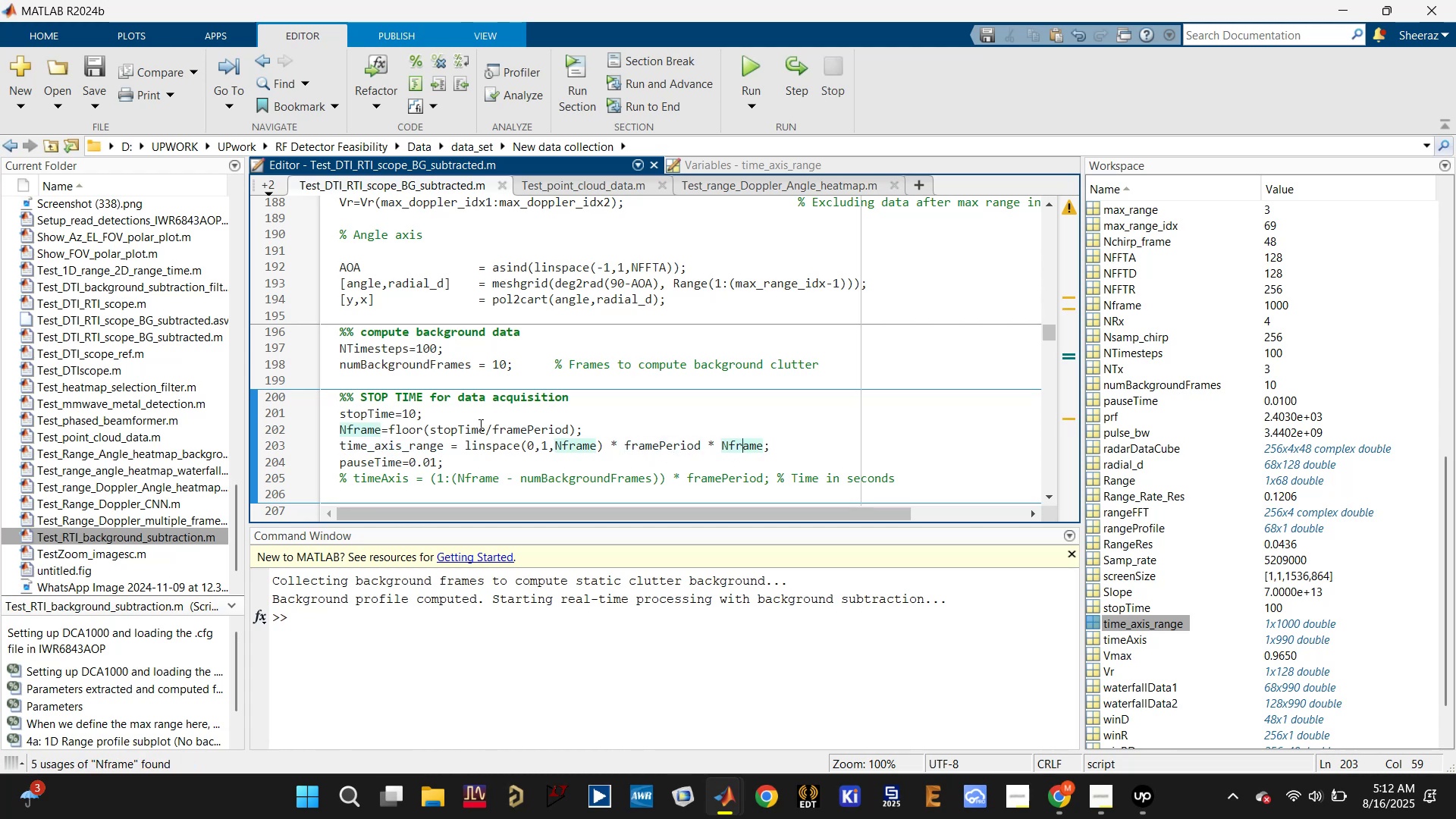 
left_click([452, 436])
 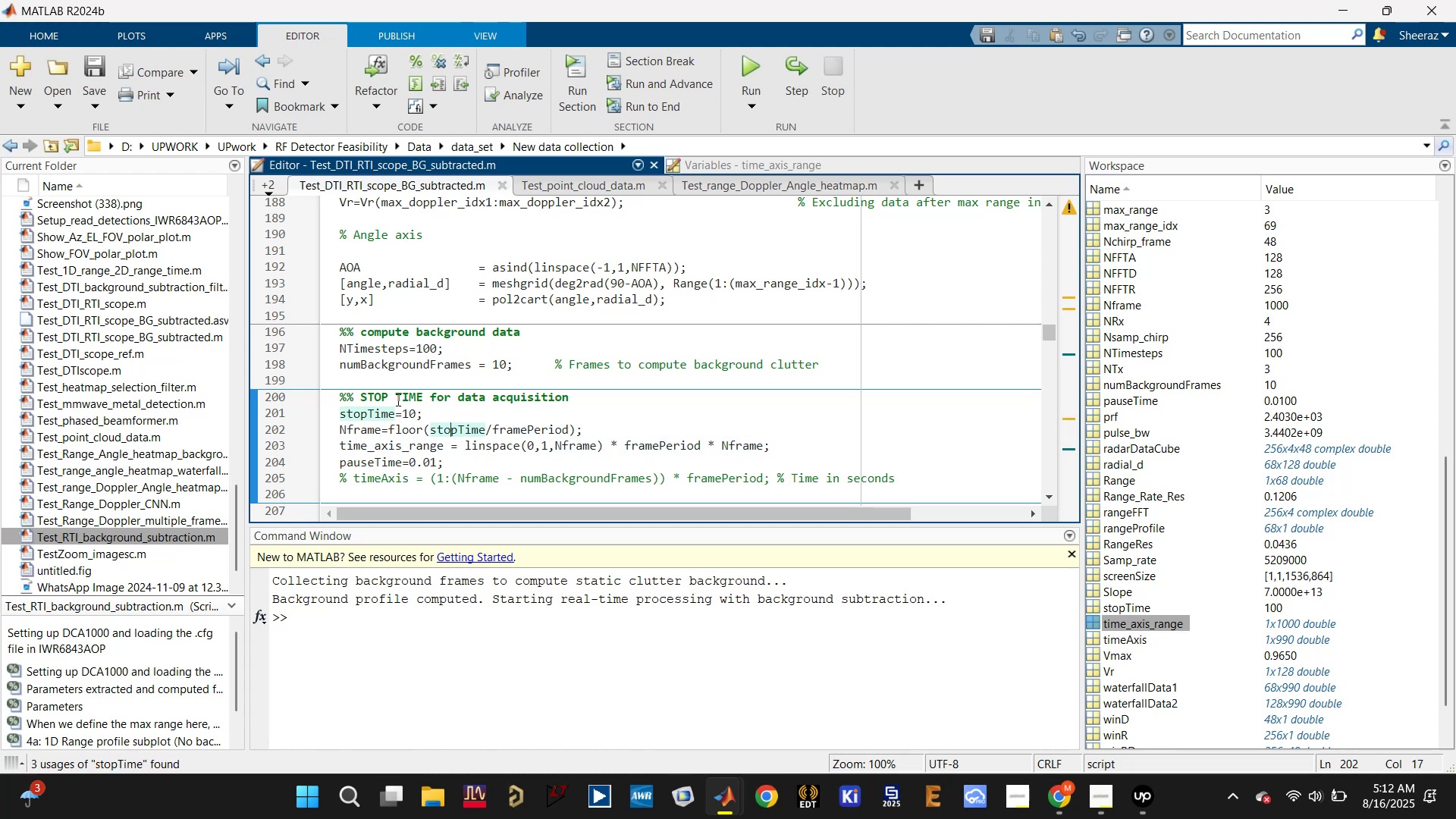 
double_click([399, 398])
 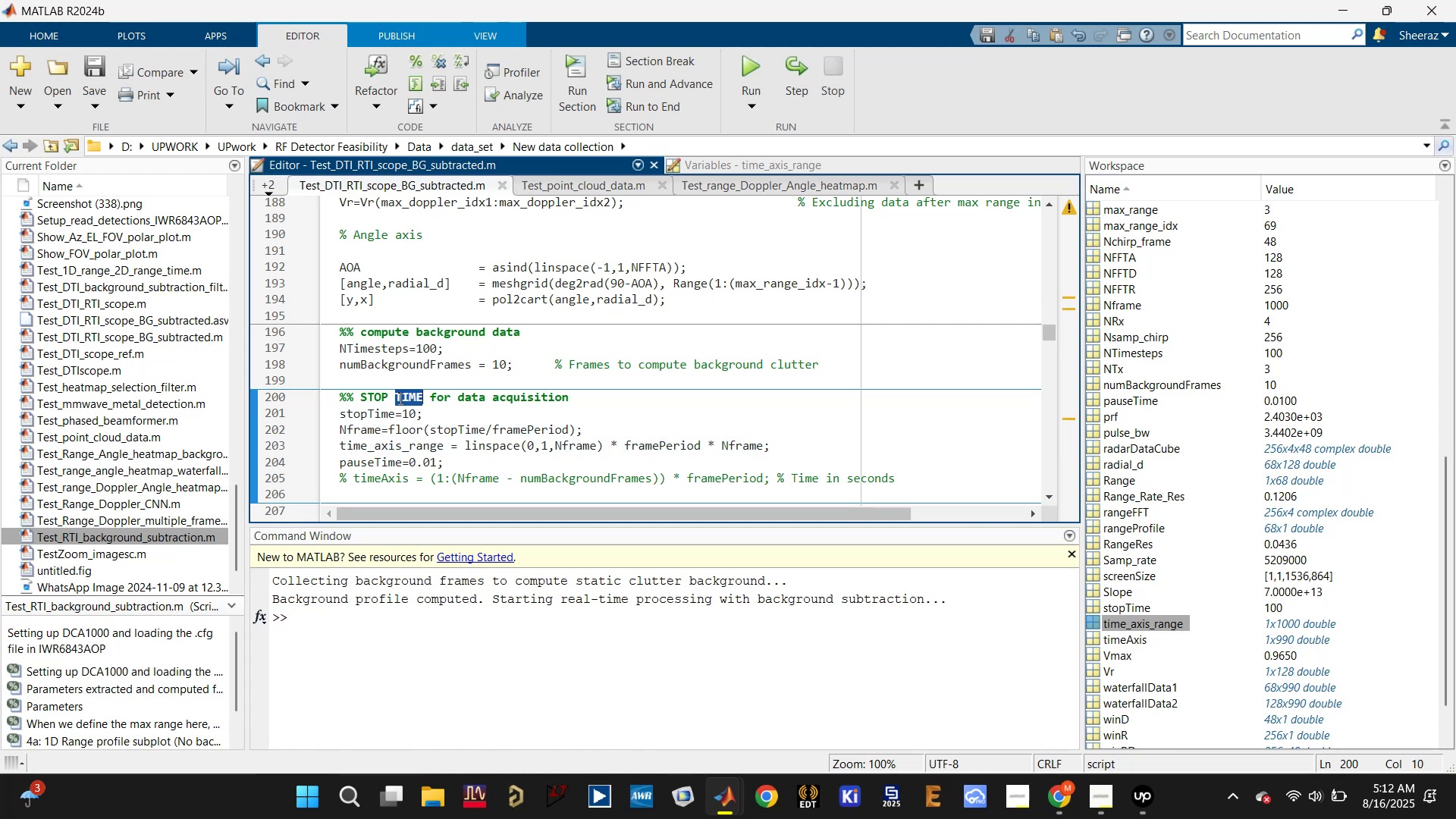 
triple_click([399, 398])
 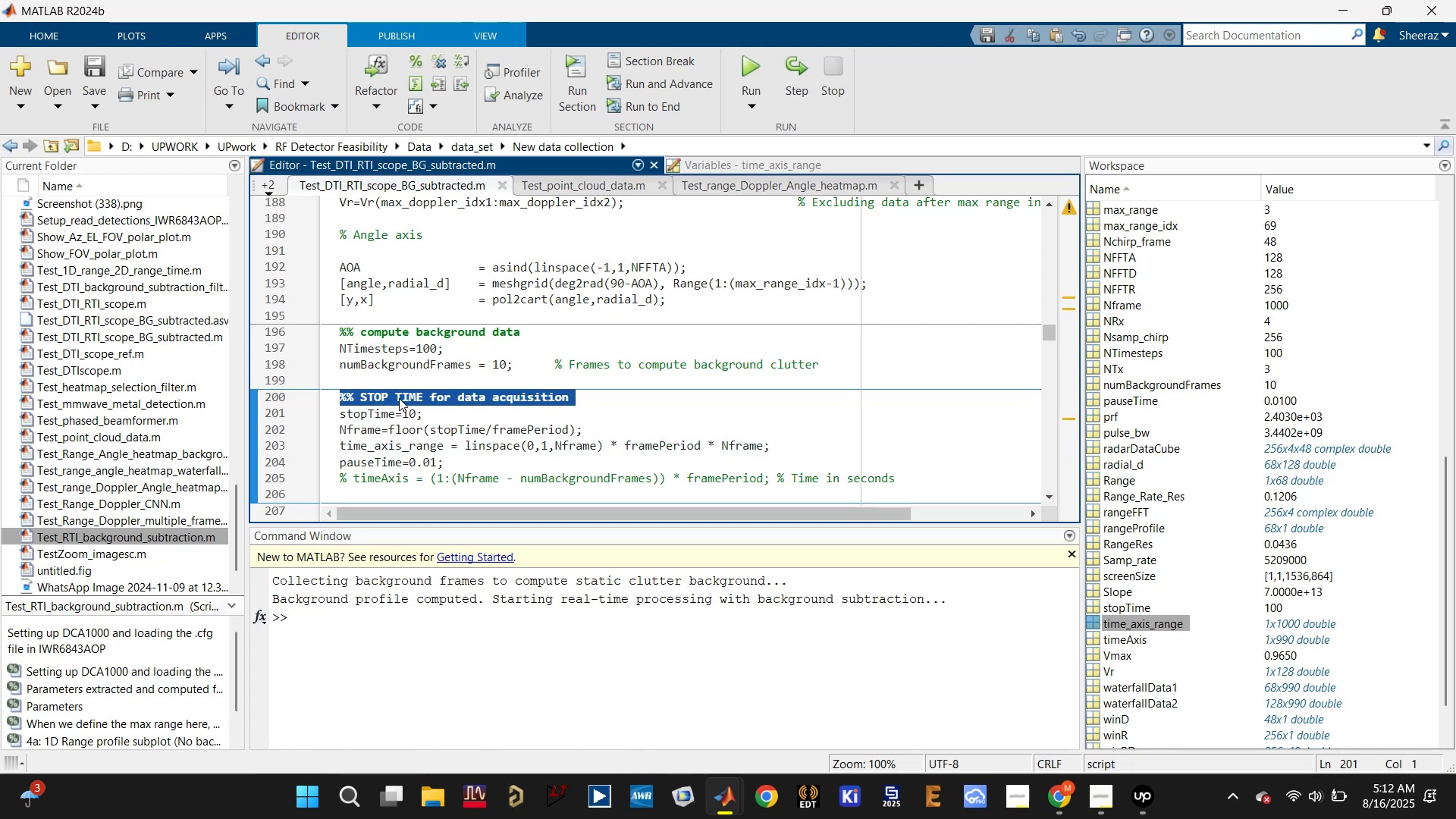 
key(Control+X)
 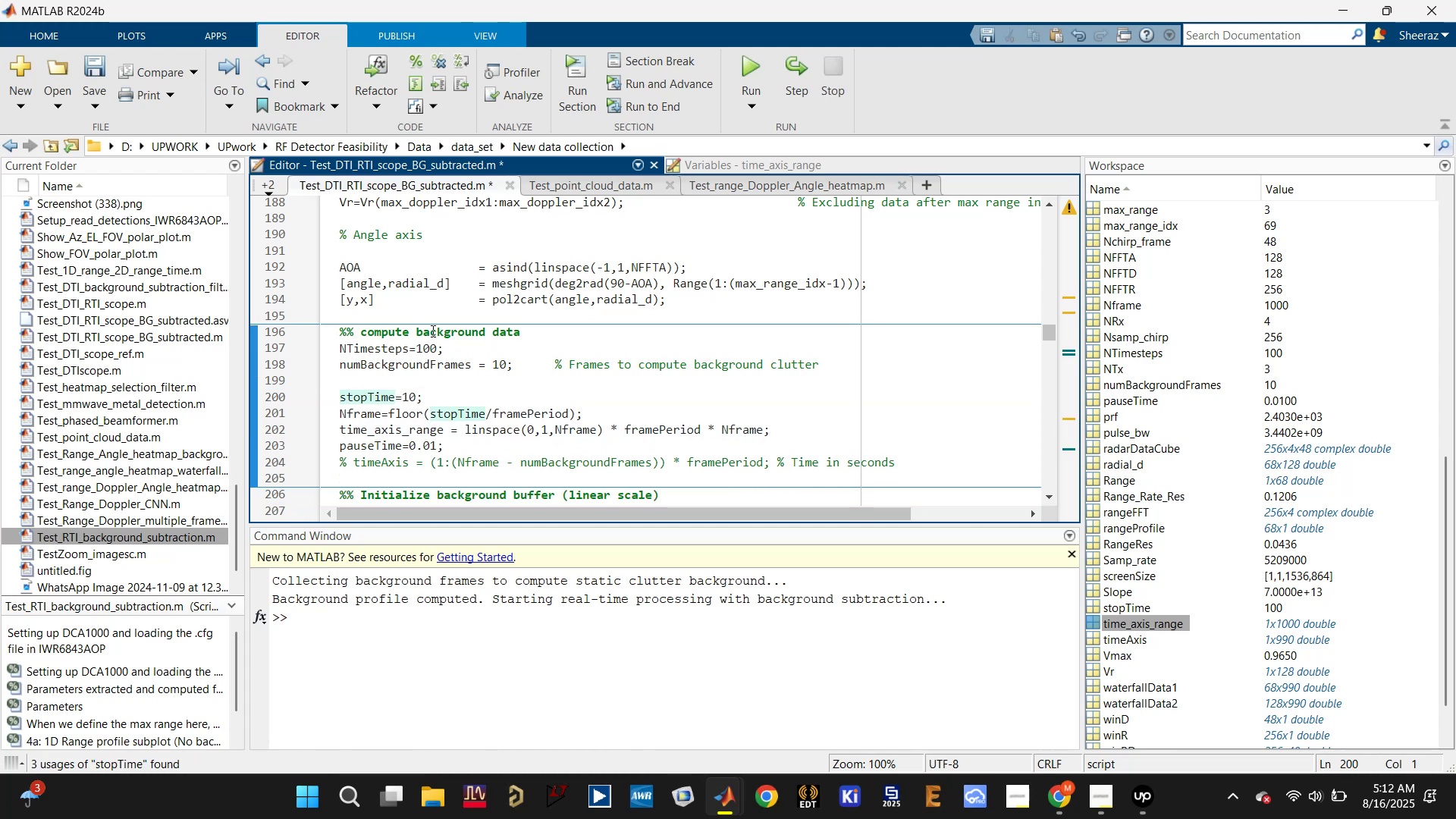 
double_click([432, 327])
 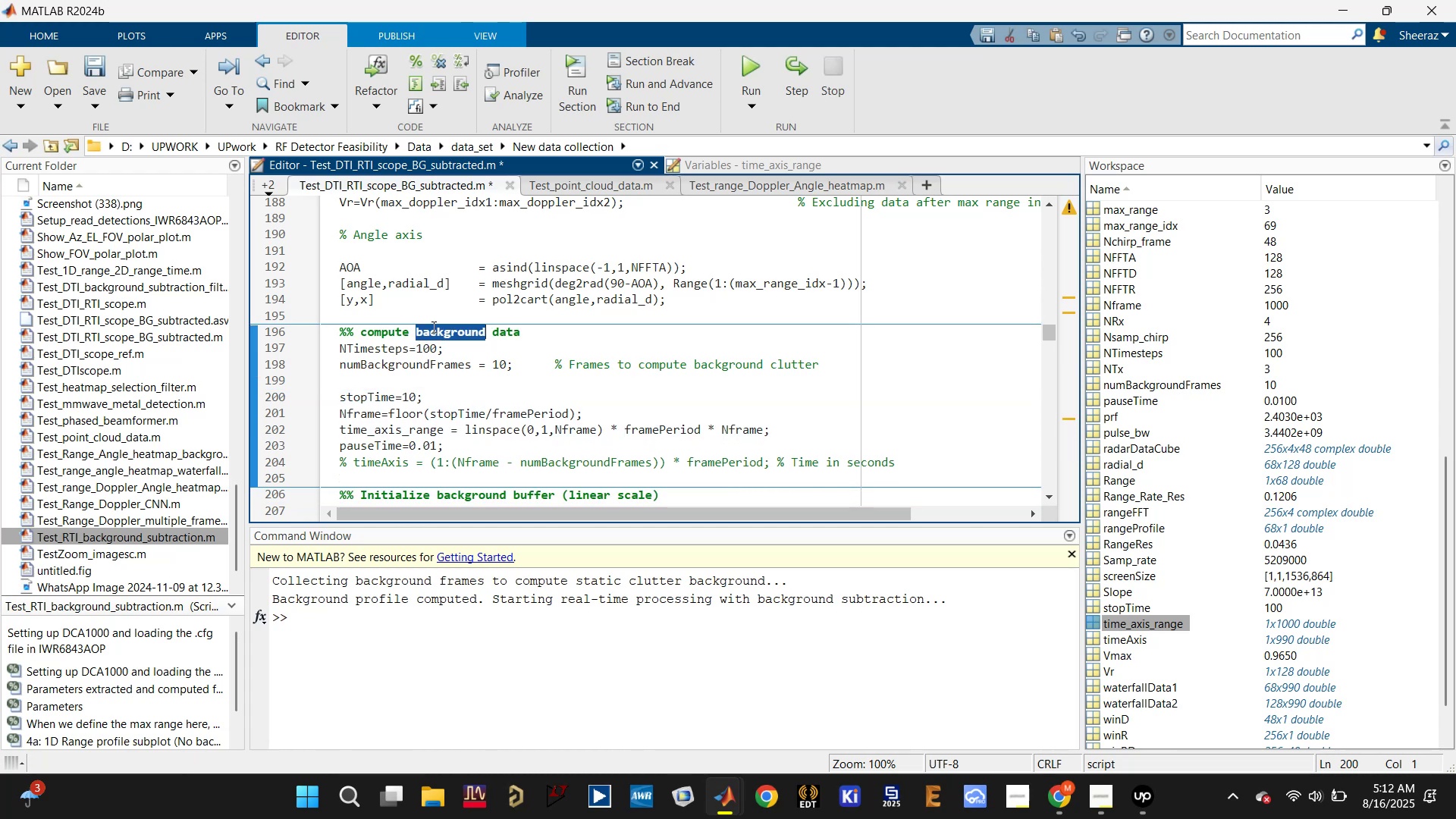 
triple_click([432, 327])
 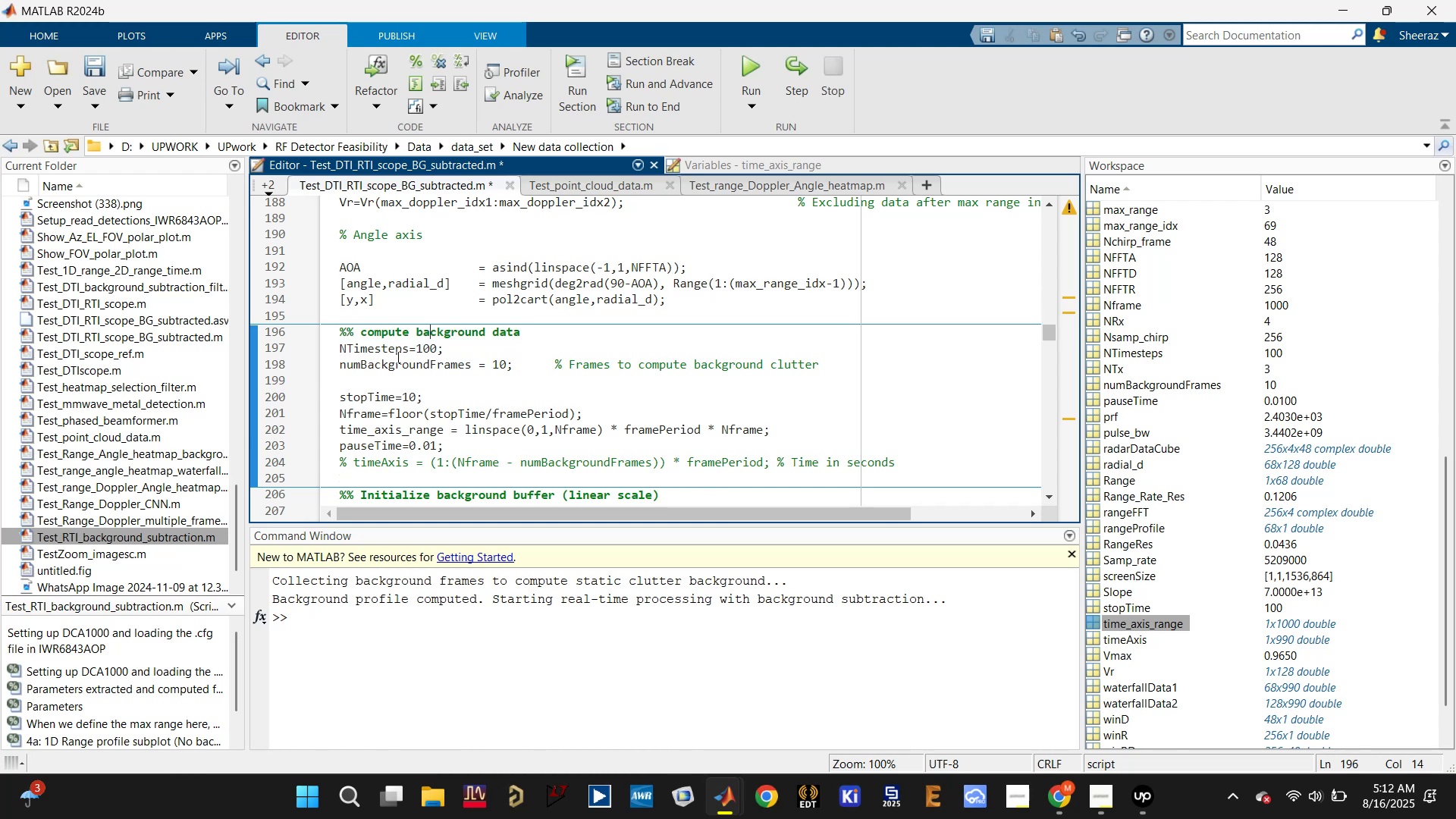 
double_click([410, 331])
 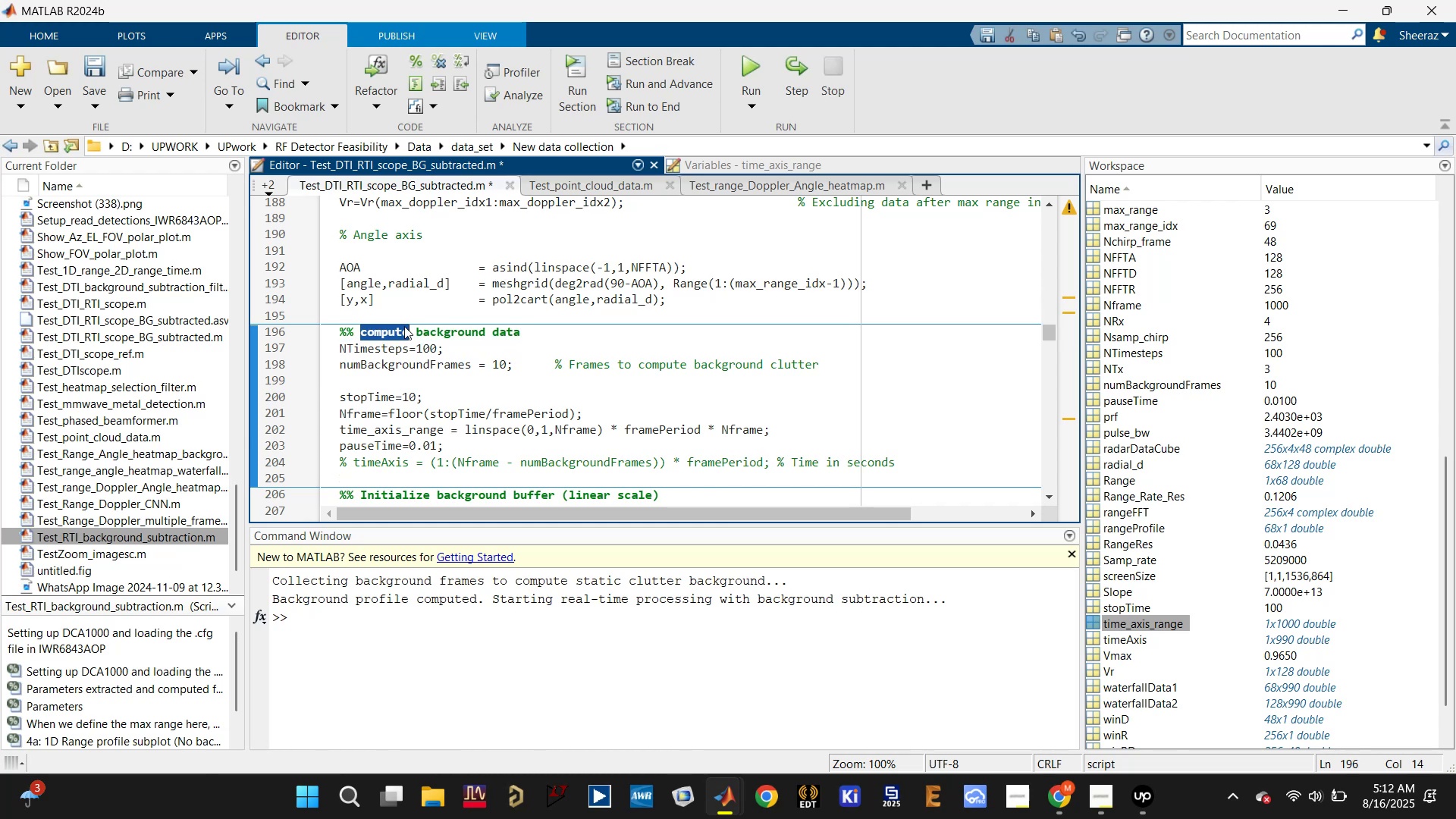 
triple_click([410, 331])
 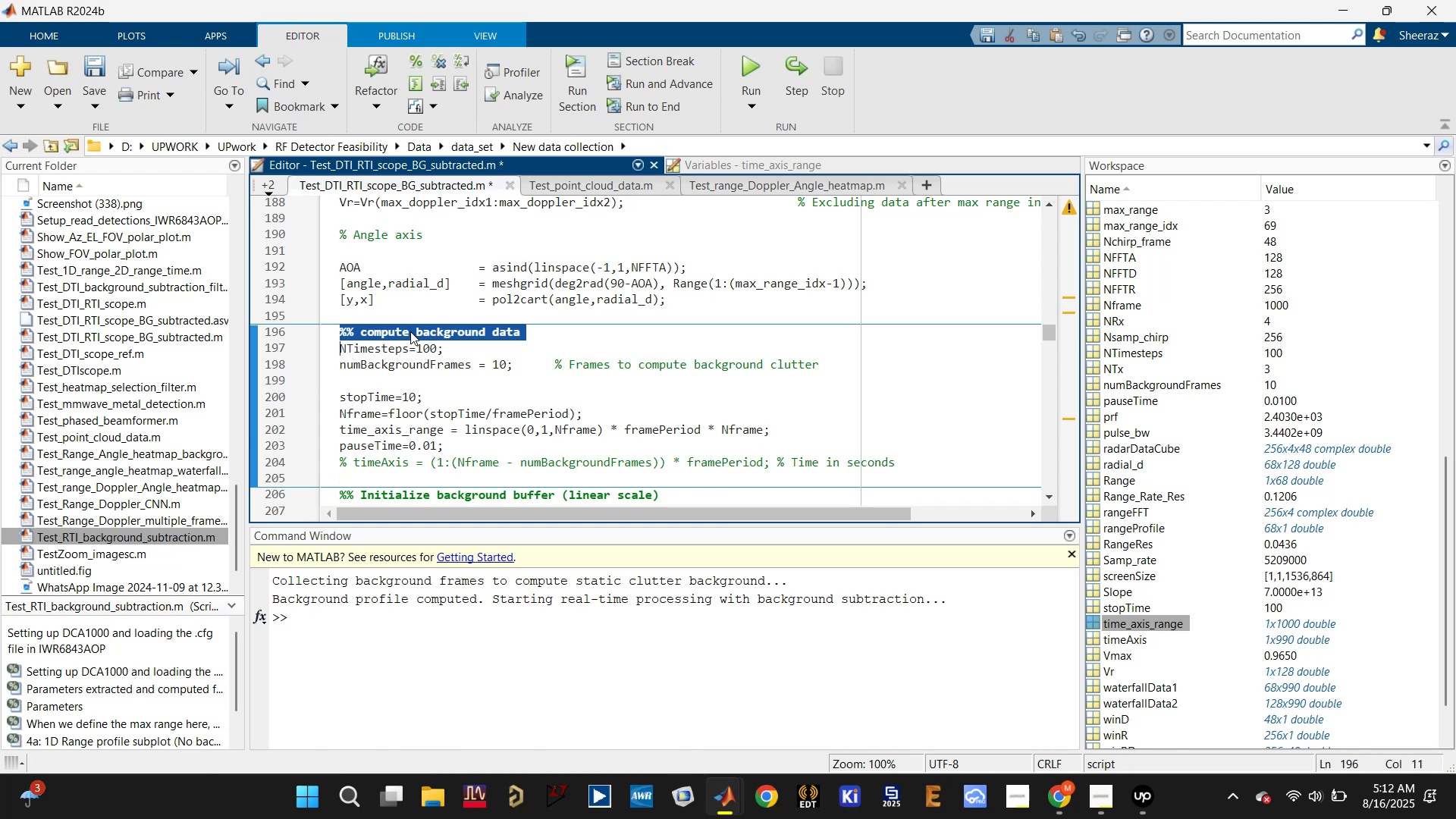 
key(Control+V)
 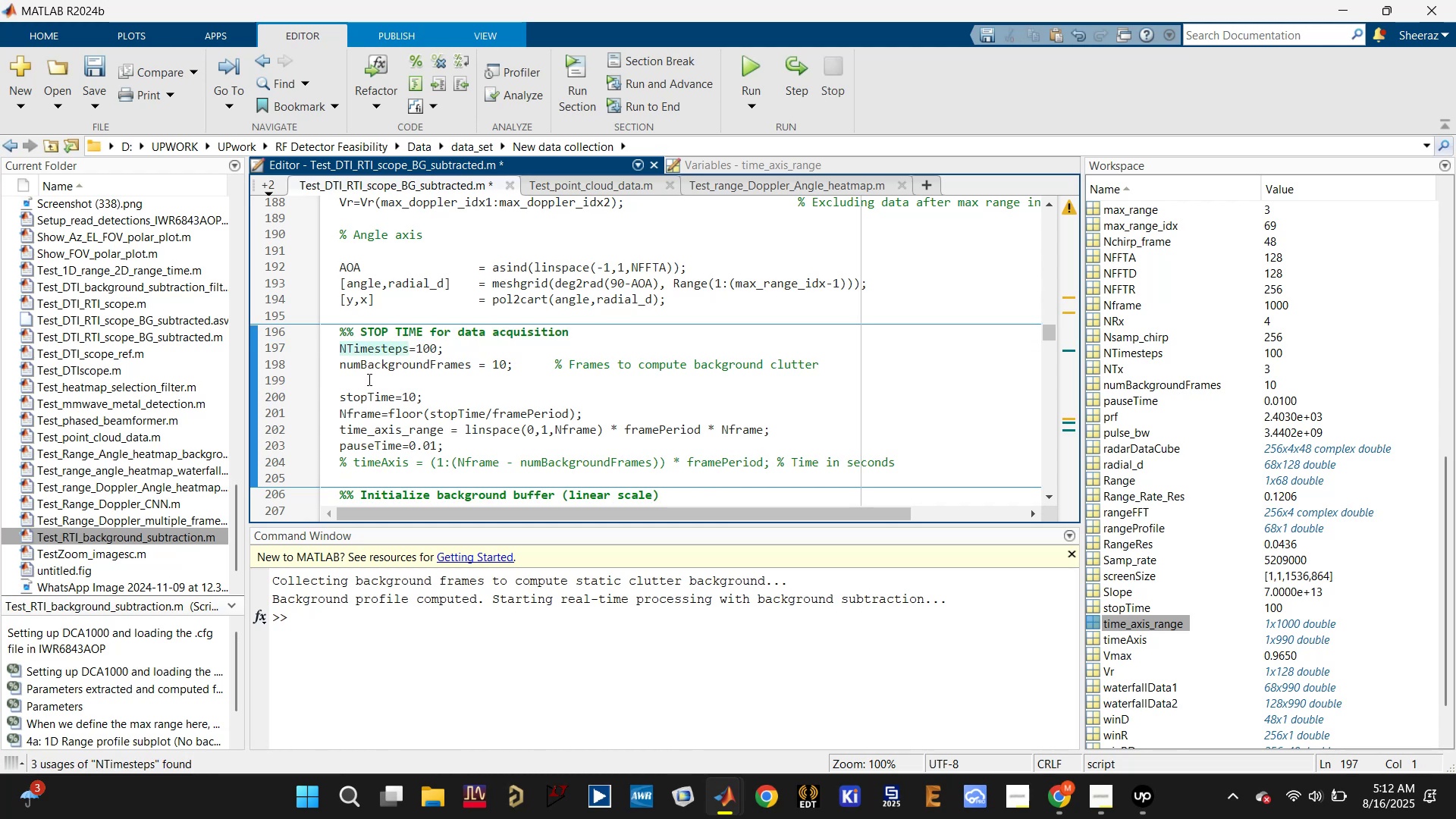 
left_click([368, 384])
 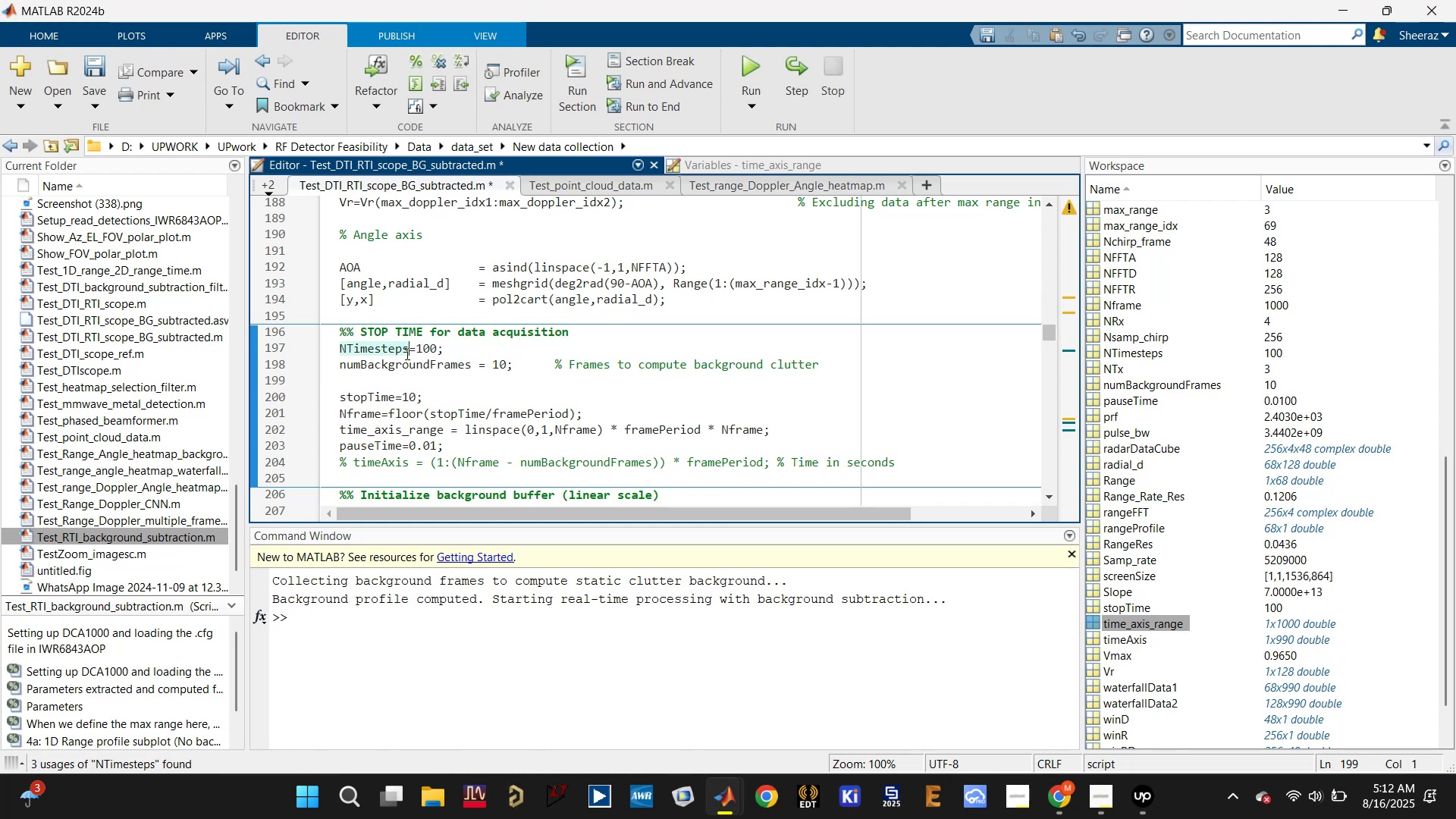 
double_click([400, 366])
 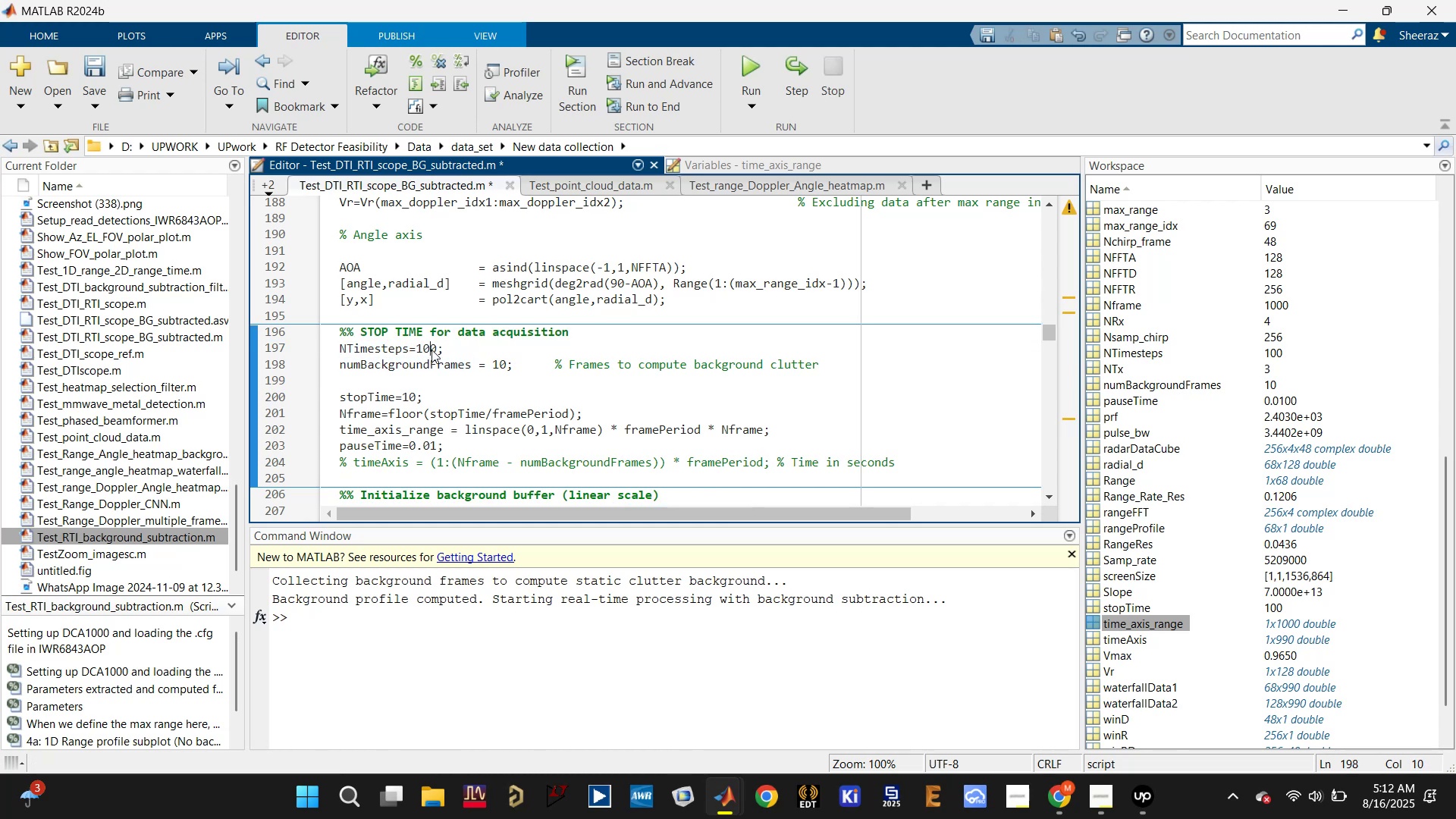 
double_click([400, 347])
 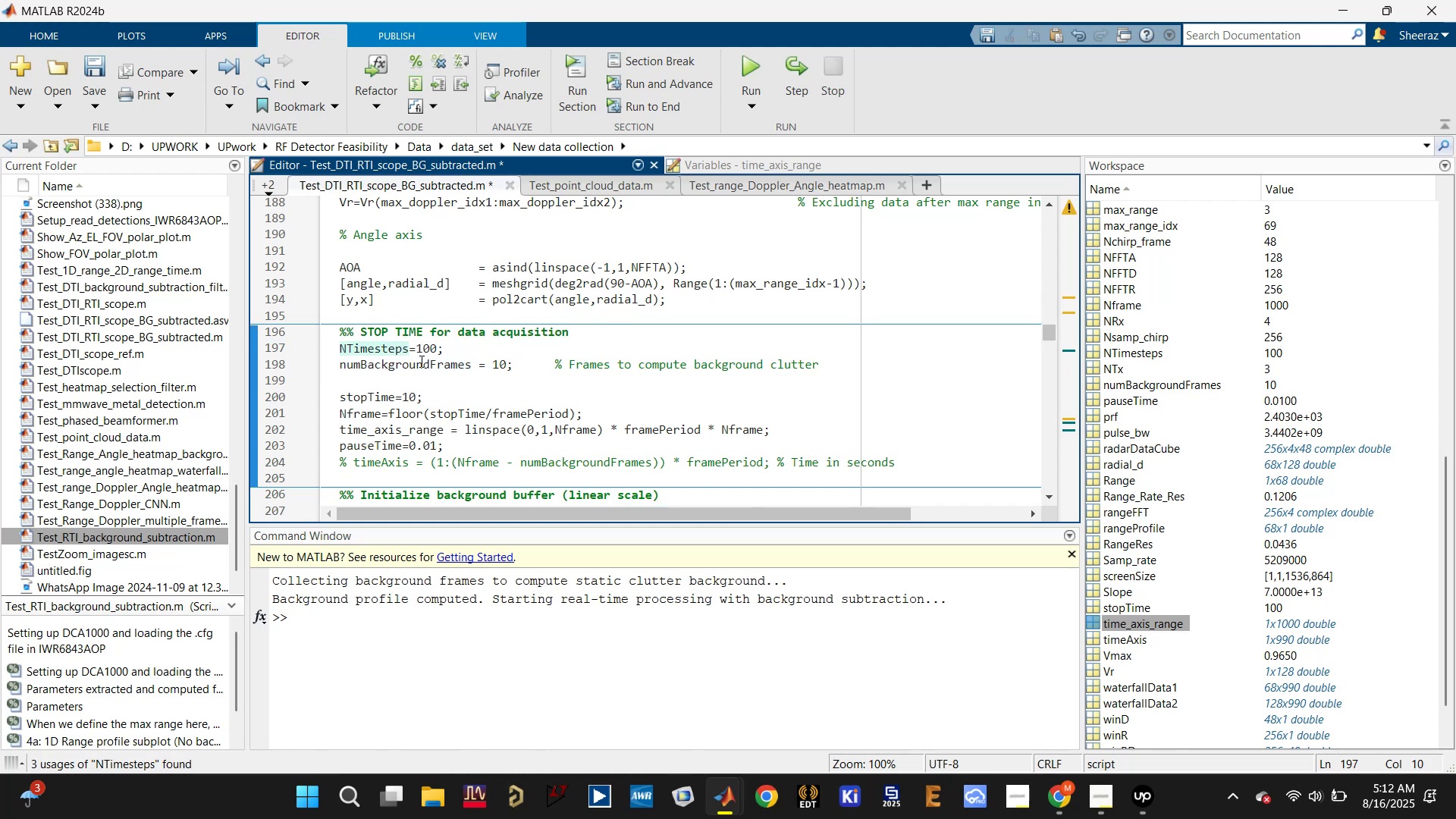 
left_click([419, 384])
 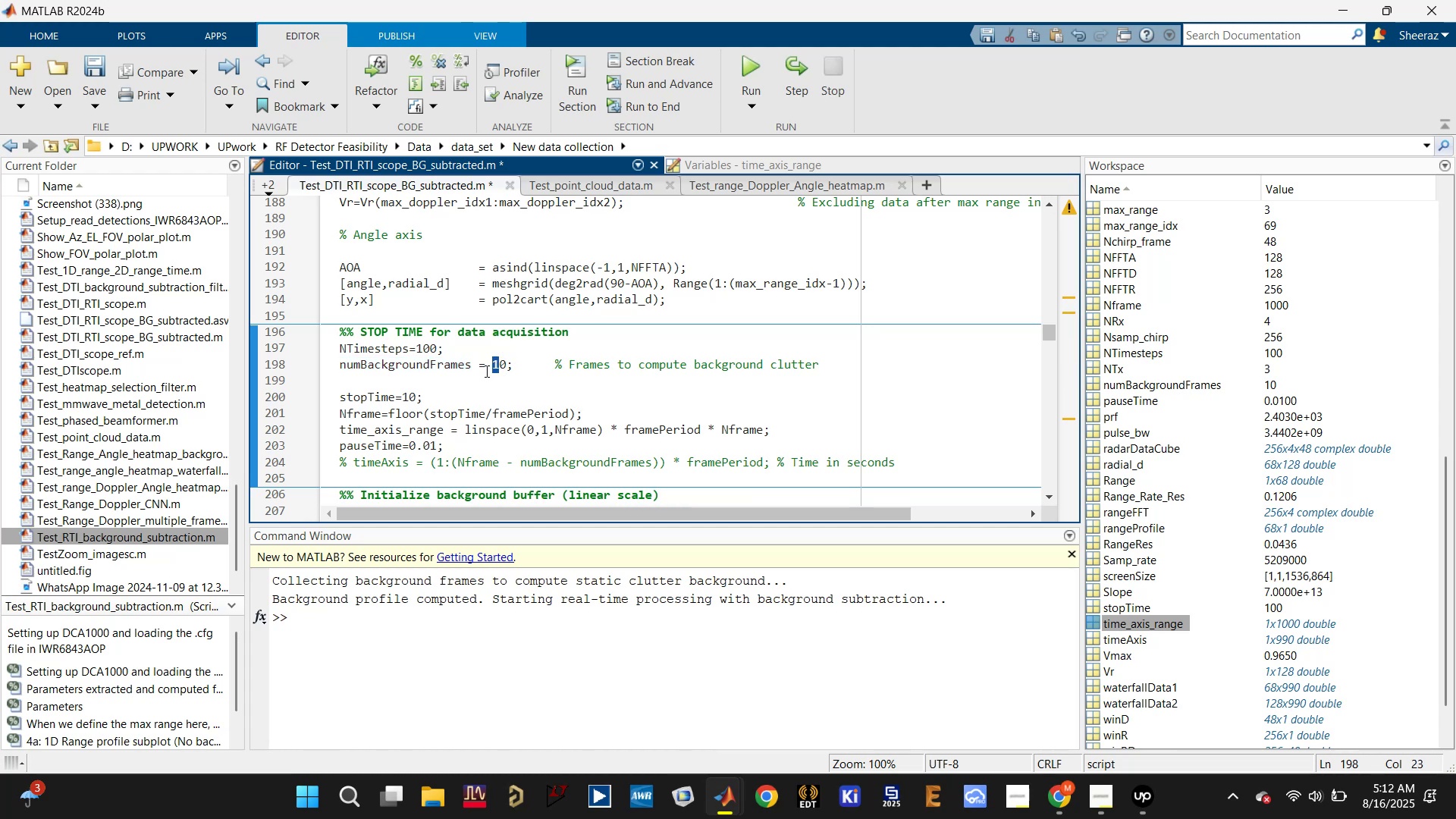 
wait(5.23)
 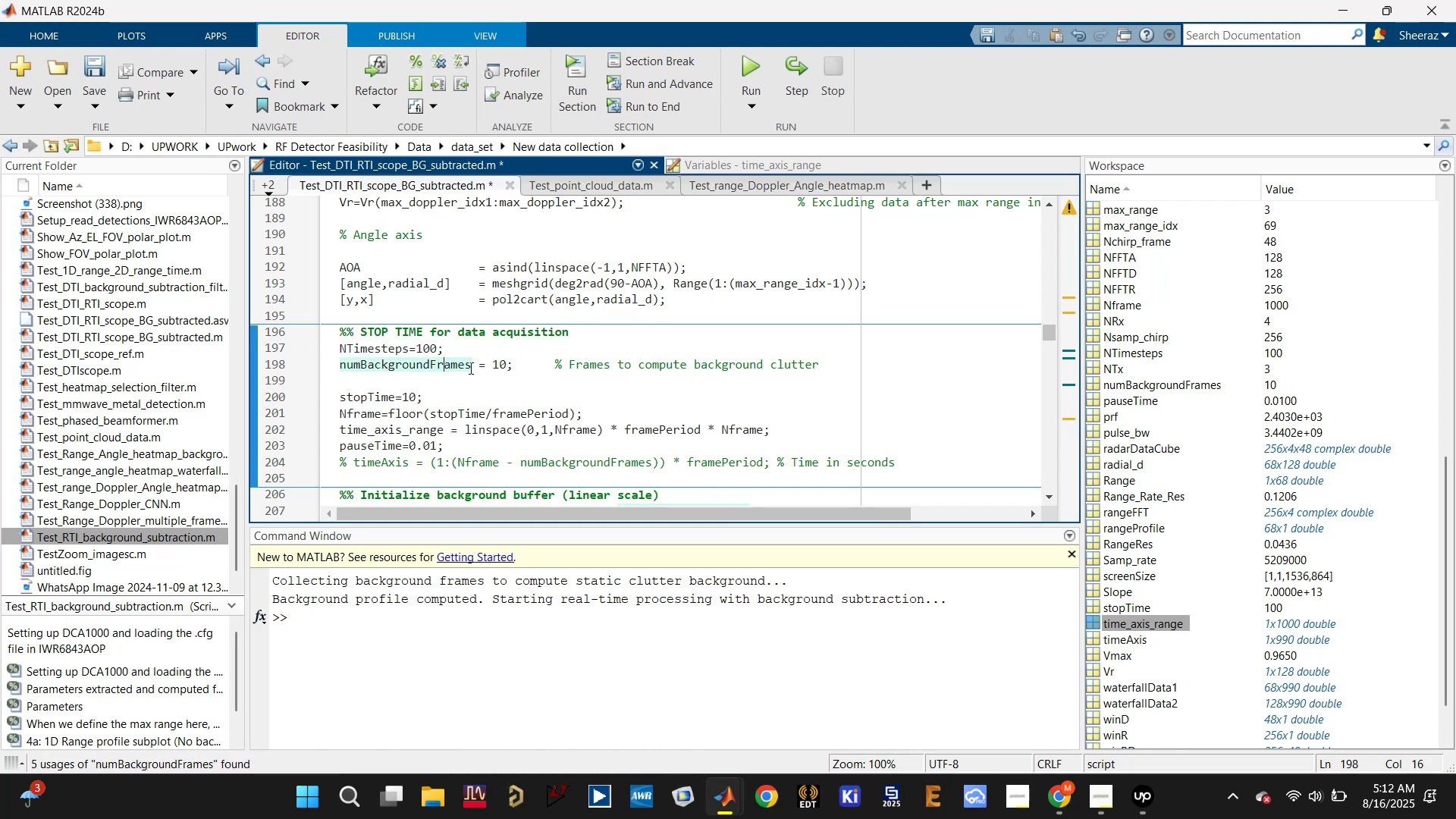 
left_click([477, 388])
 